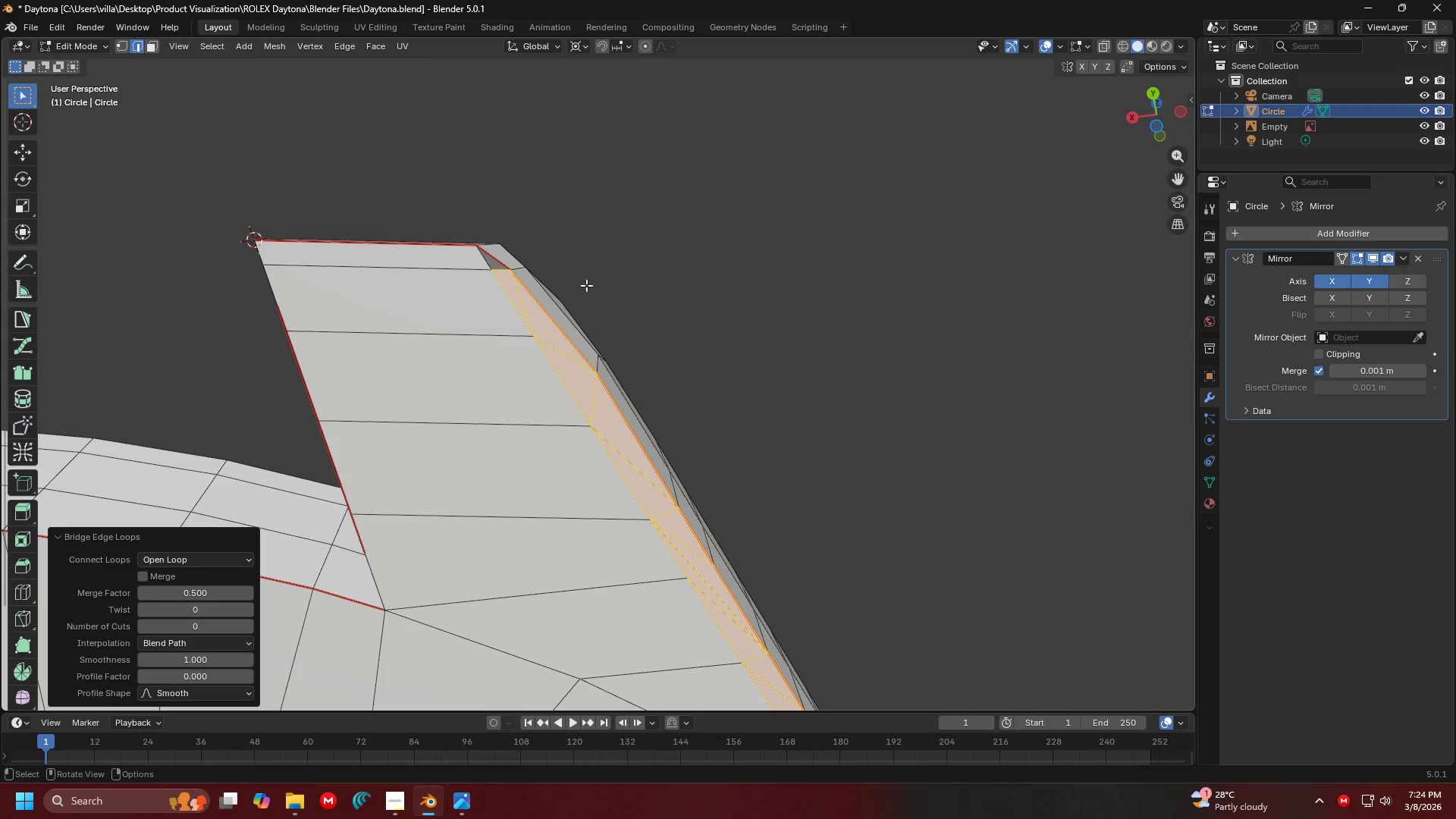 
hold_key(key=ShiftLeft, duration=0.41)
 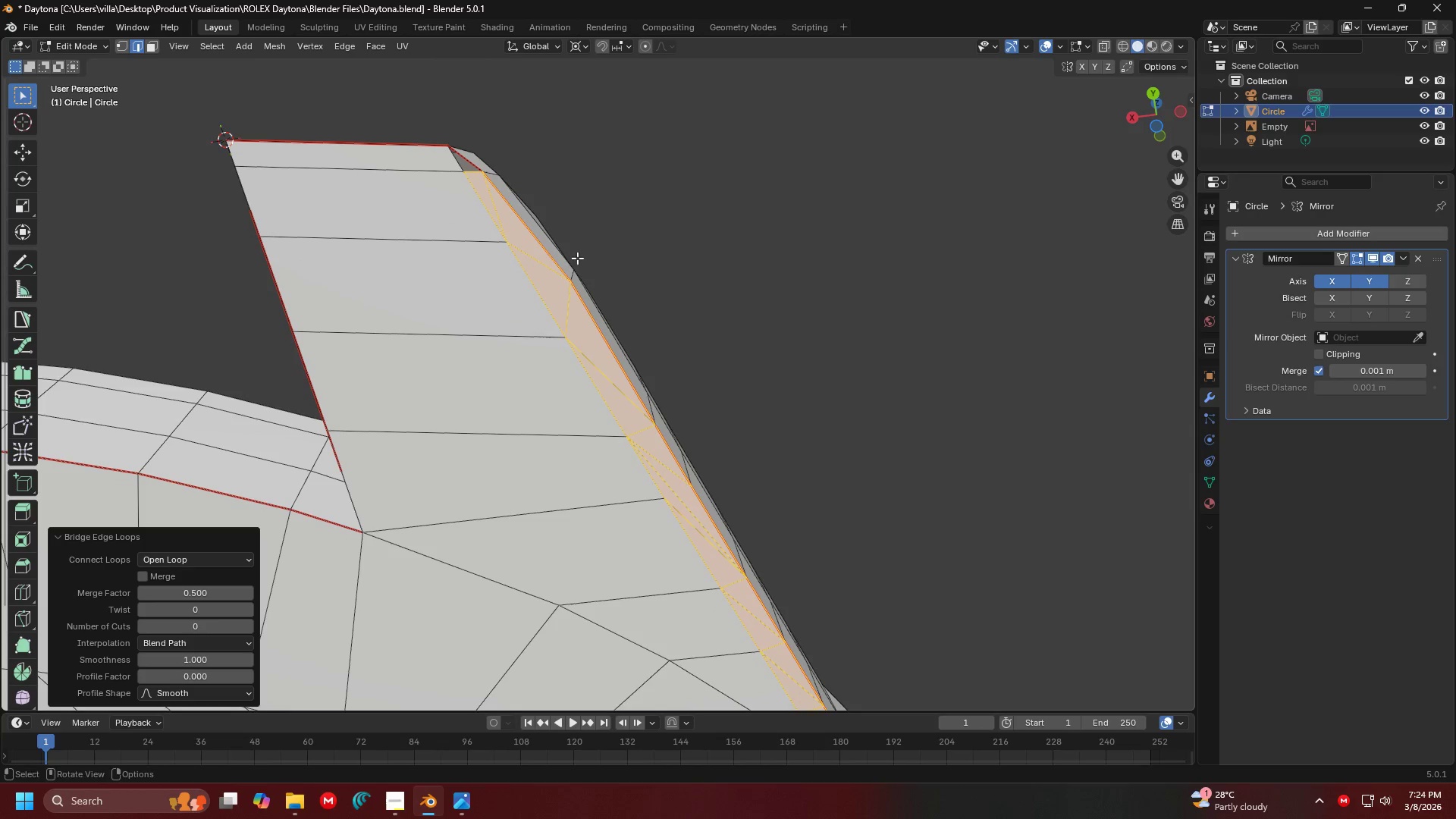 
key(Control+Z)
 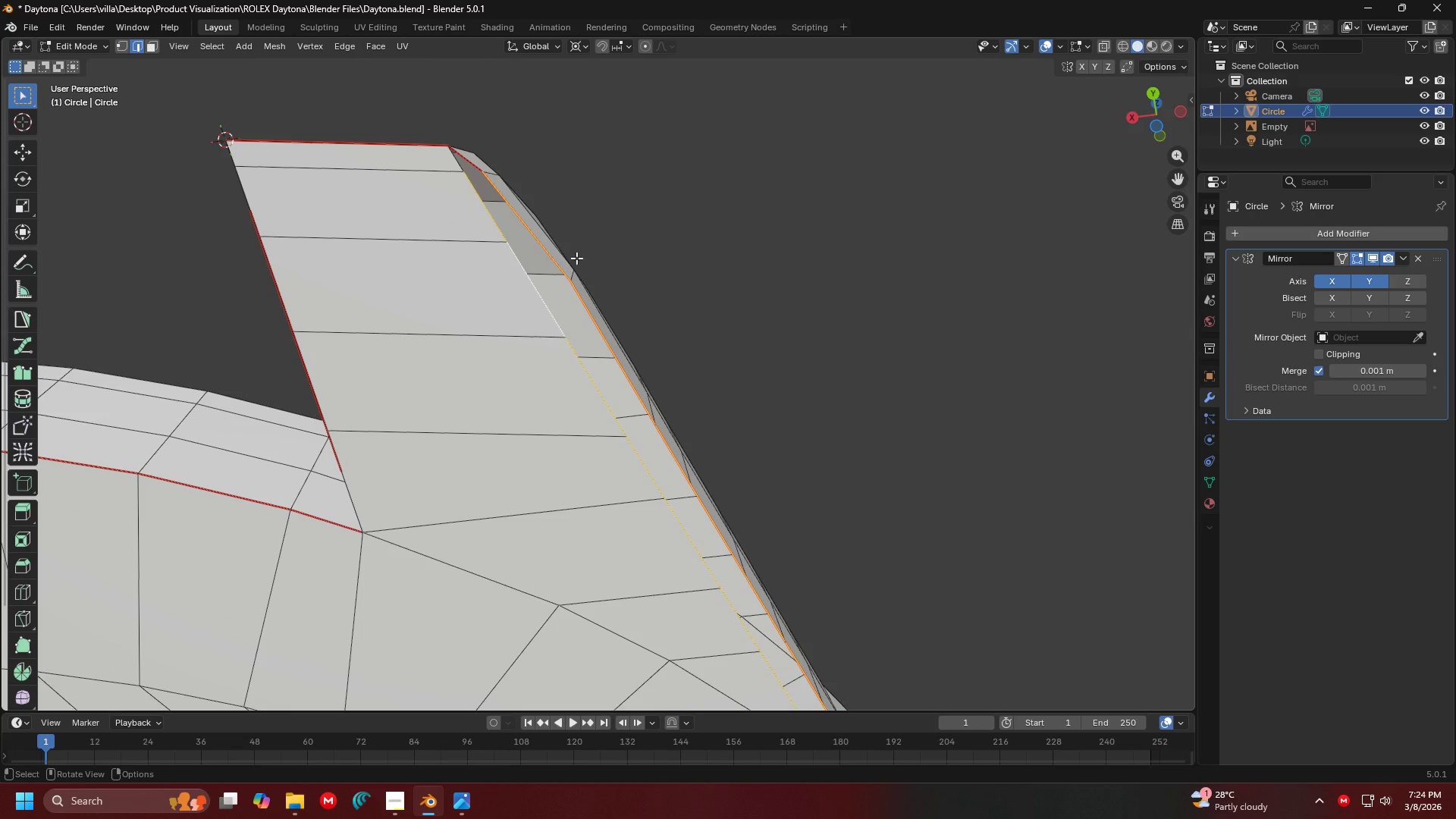 
key(Shift+ShiftLeft)
 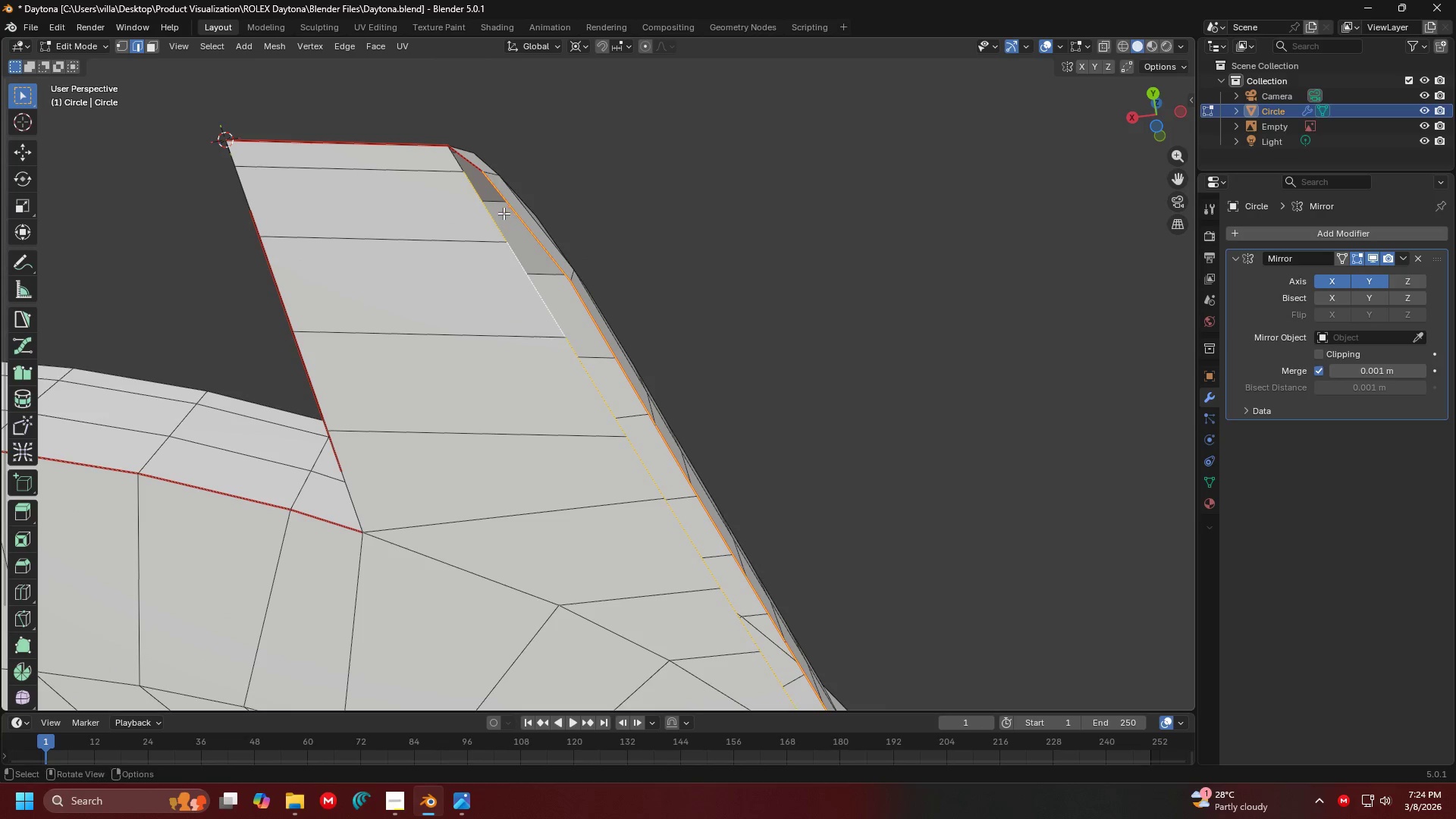 
hold_key(key=ControlLeft, duration=0.95)
left_click_drag(start_coordinate=[524, 212], to_coordinate=[501, 188])
 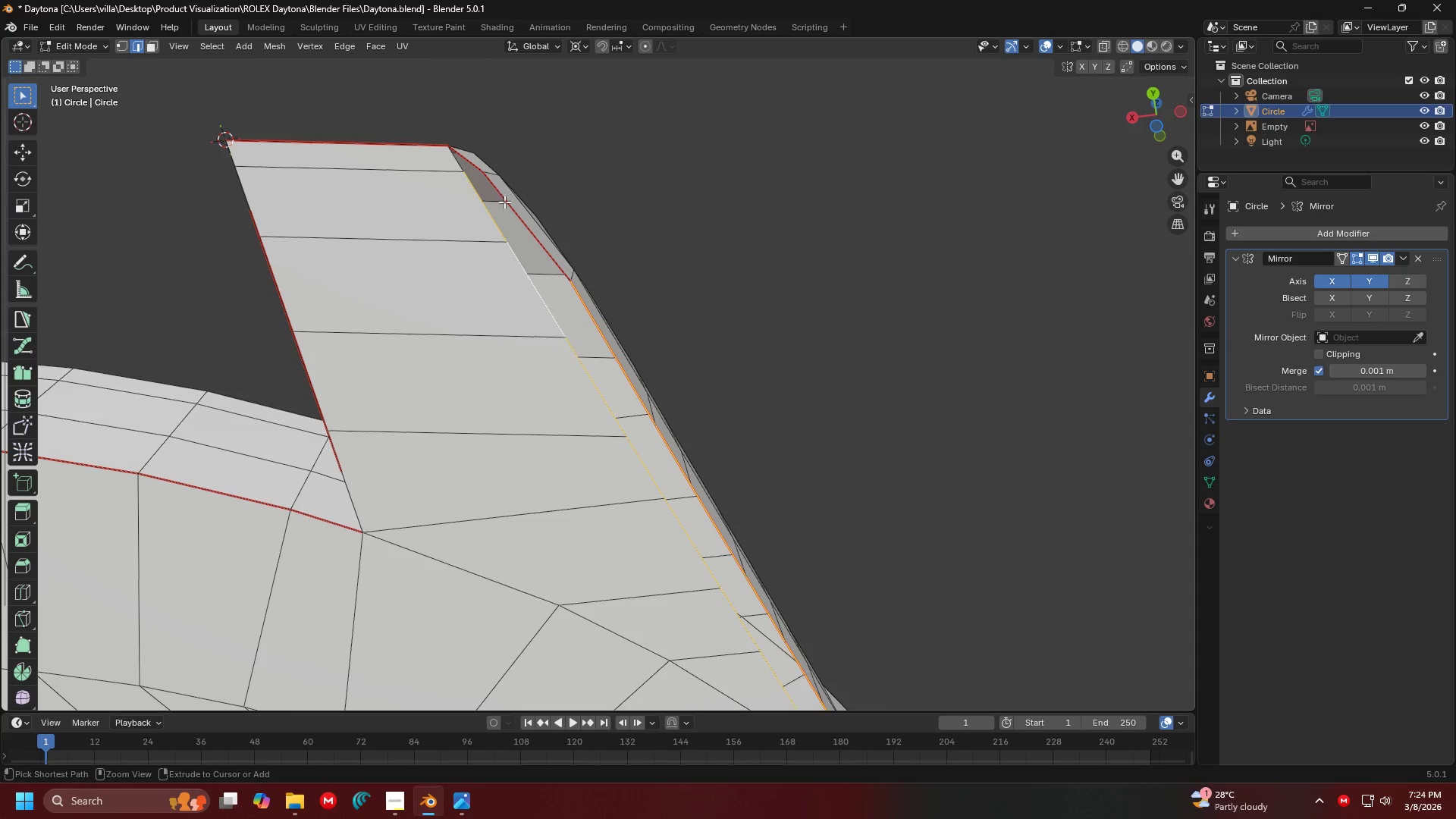 
key(Control+Z)
 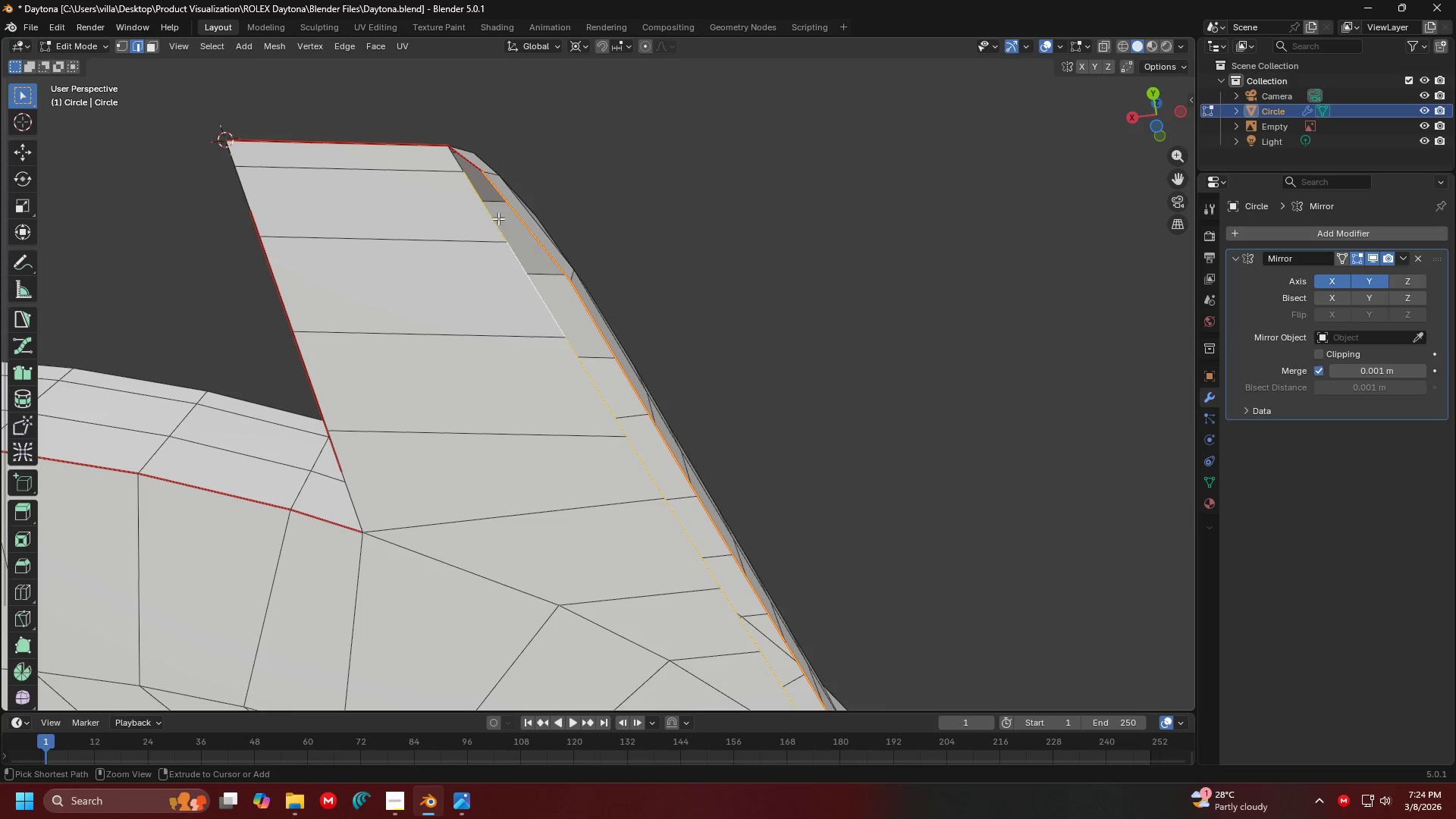 
left_click_drag(start_coordinate=[495, 220], to_coordinate=[460, 190])
 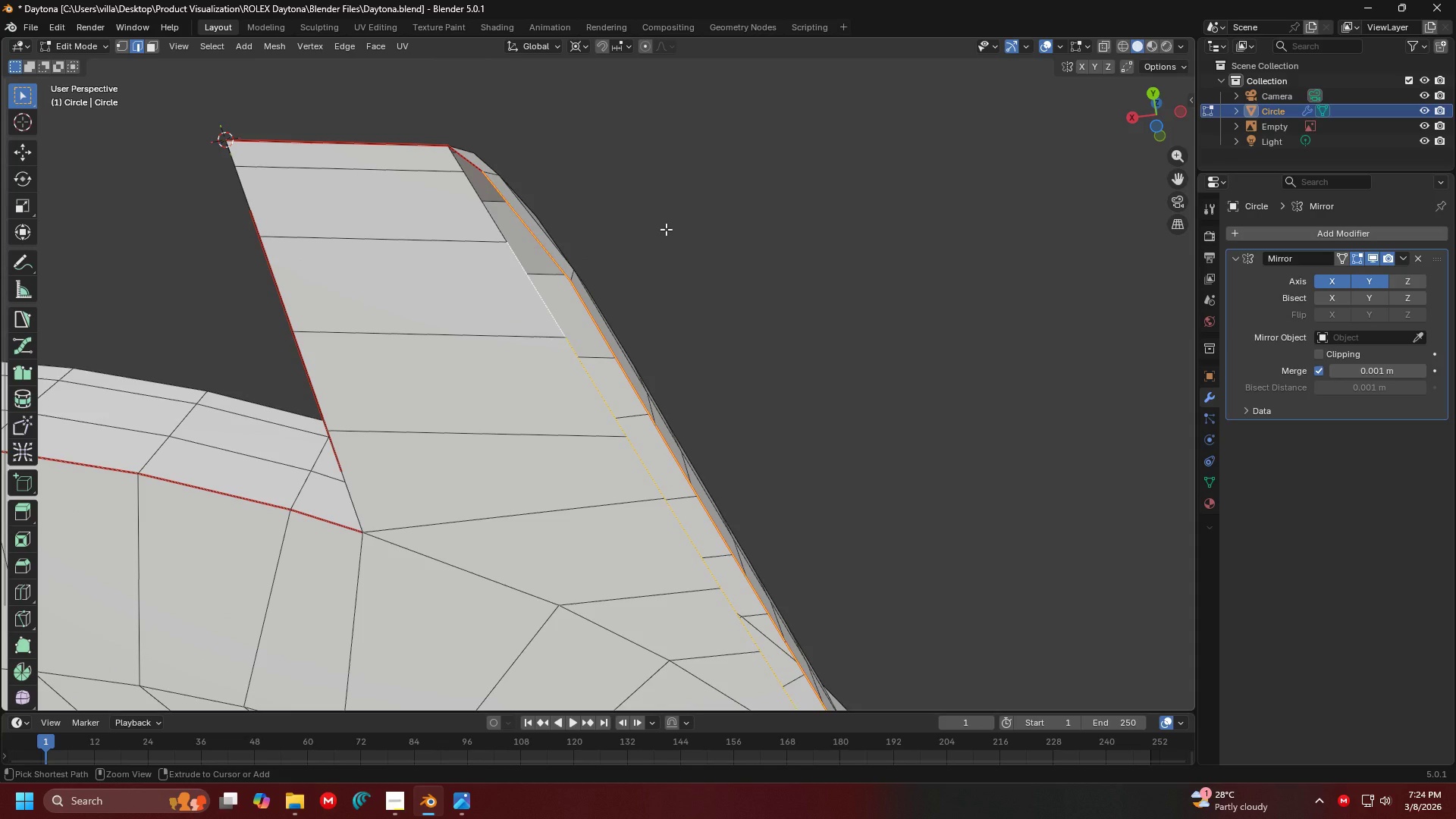 
key(Control+E)
 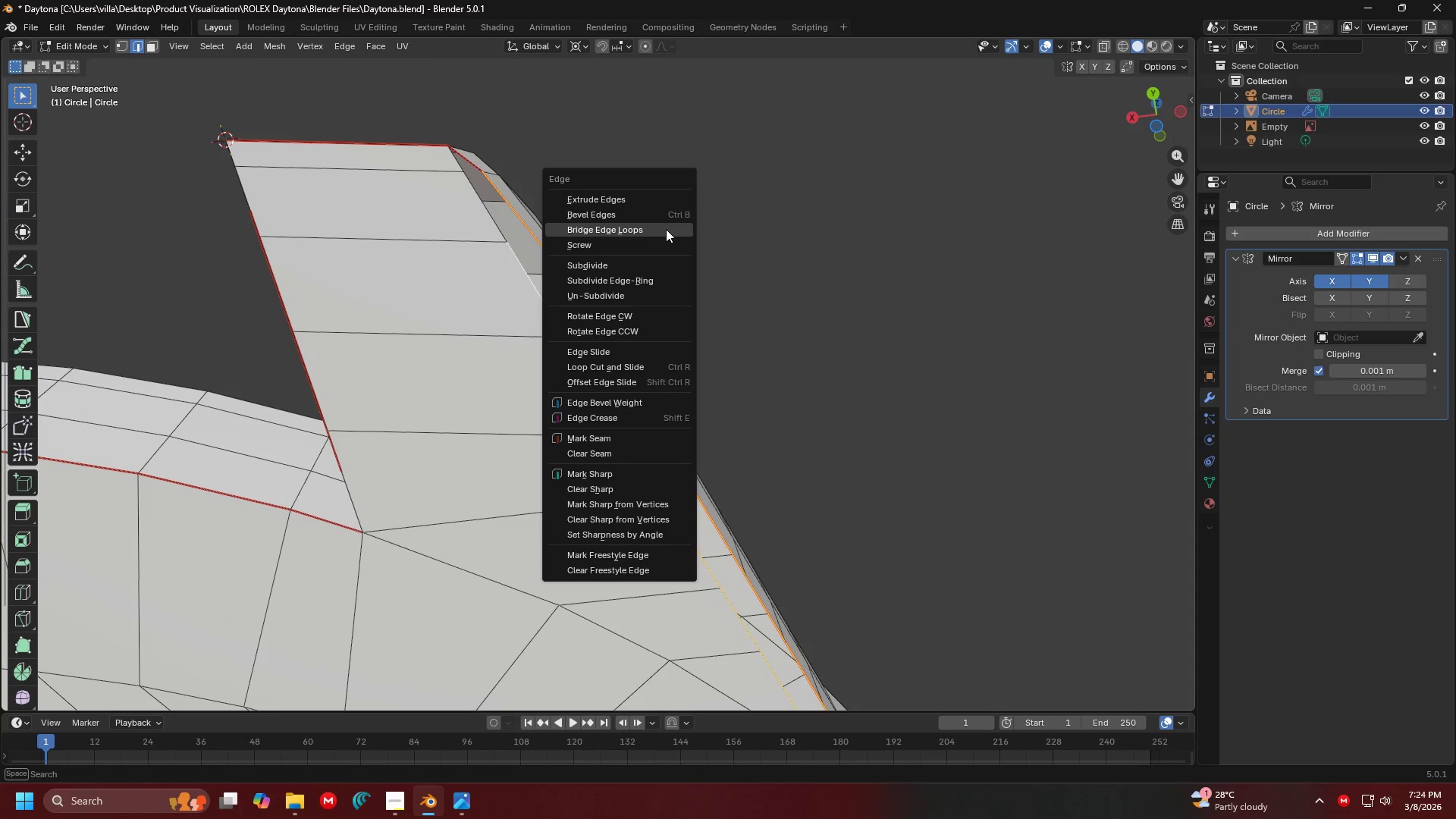 
left_click([666, 229])
 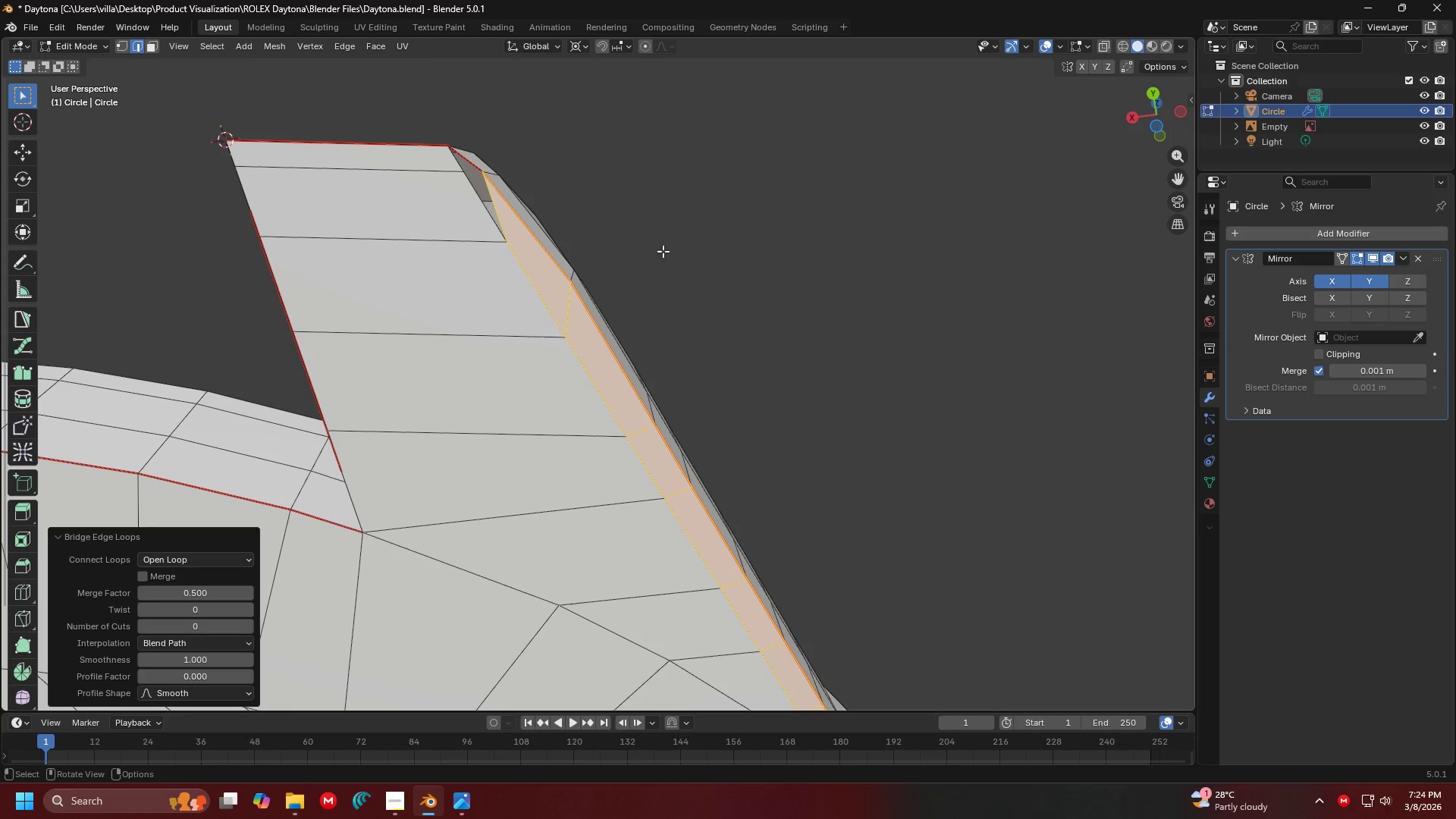 
hold_key(key=ShiftLeft, duration=1.5)
 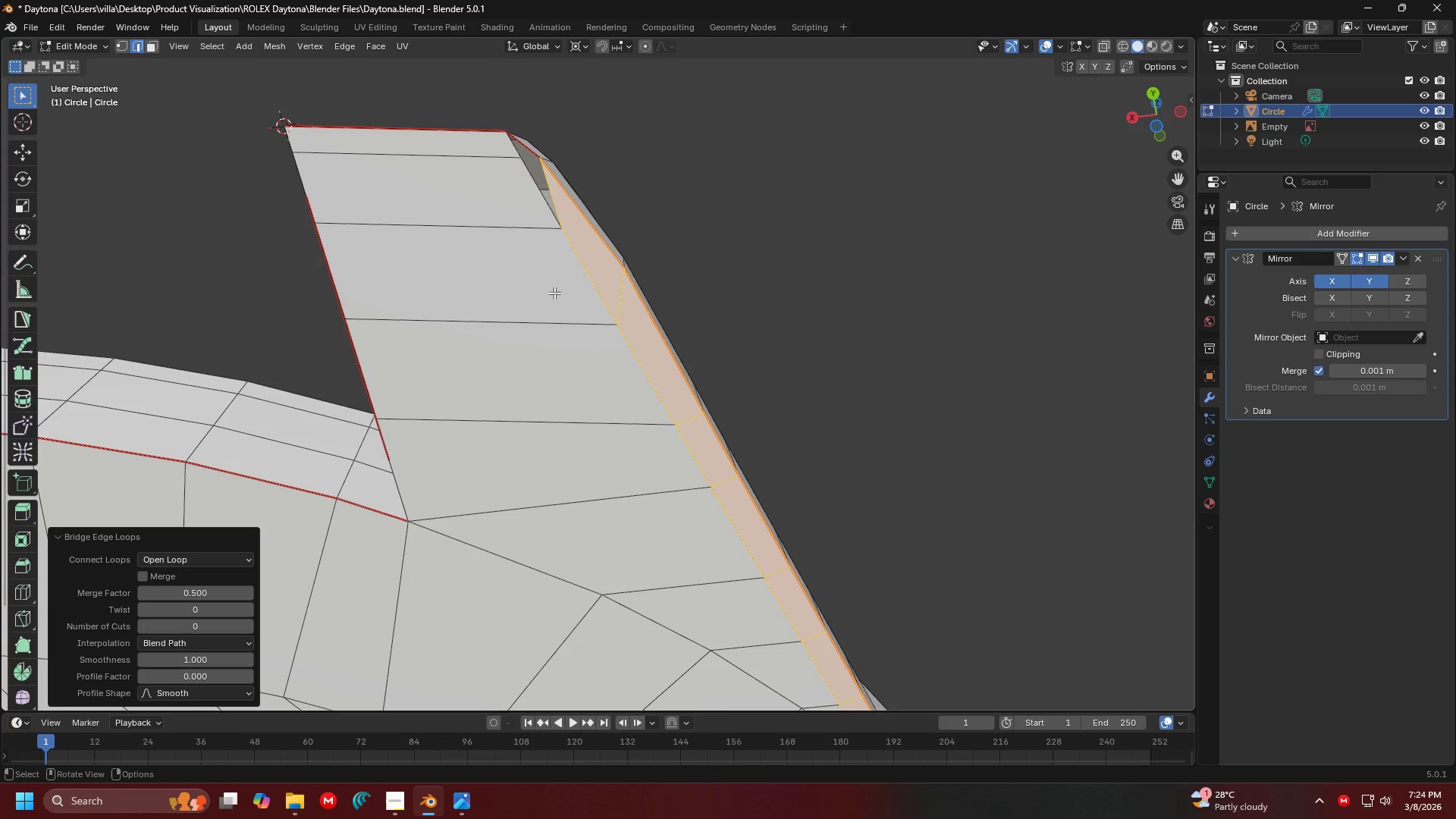 
key(Shift+ShiftLeft)
 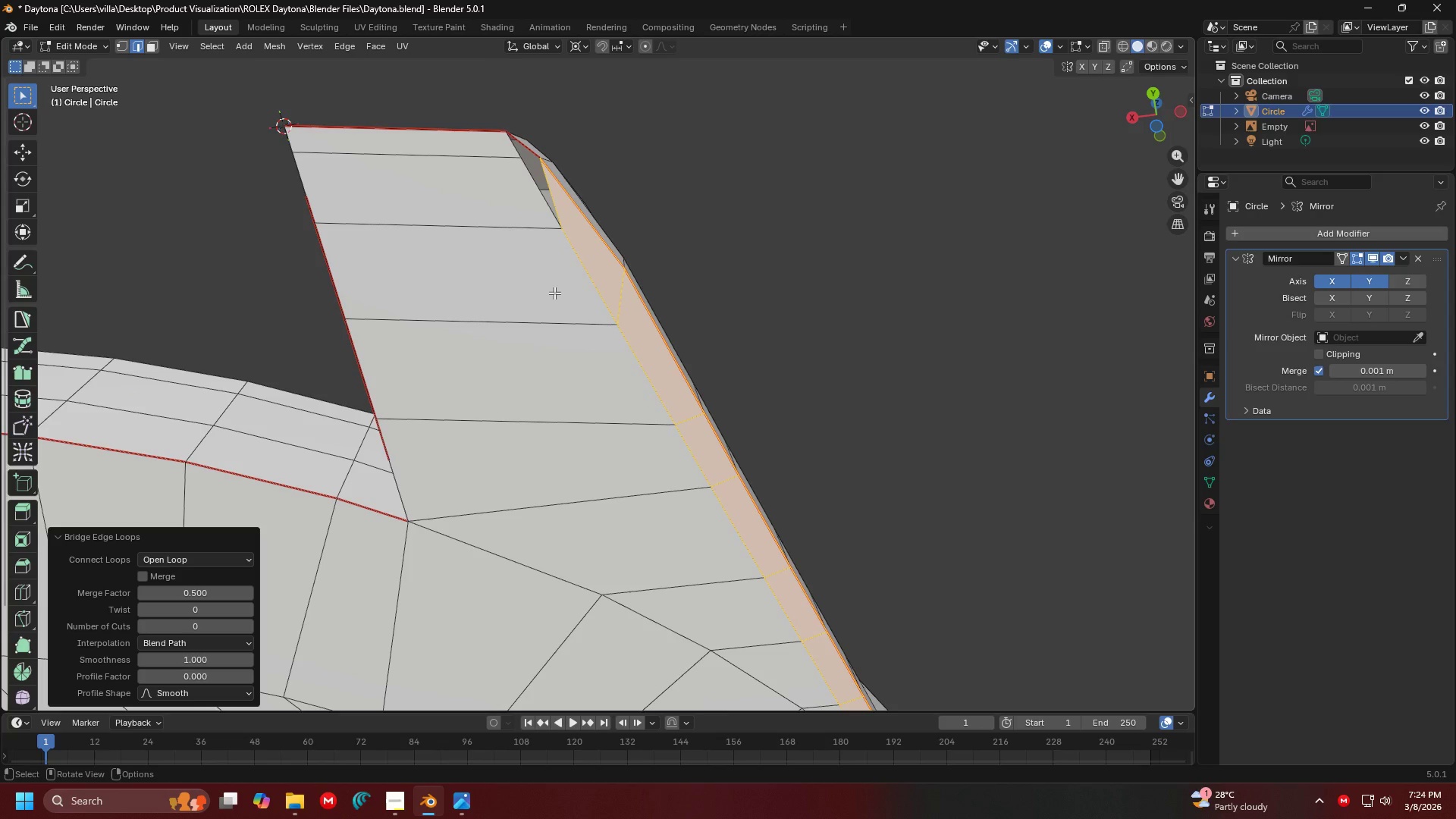 
key(Shift+ShiftLeft)
 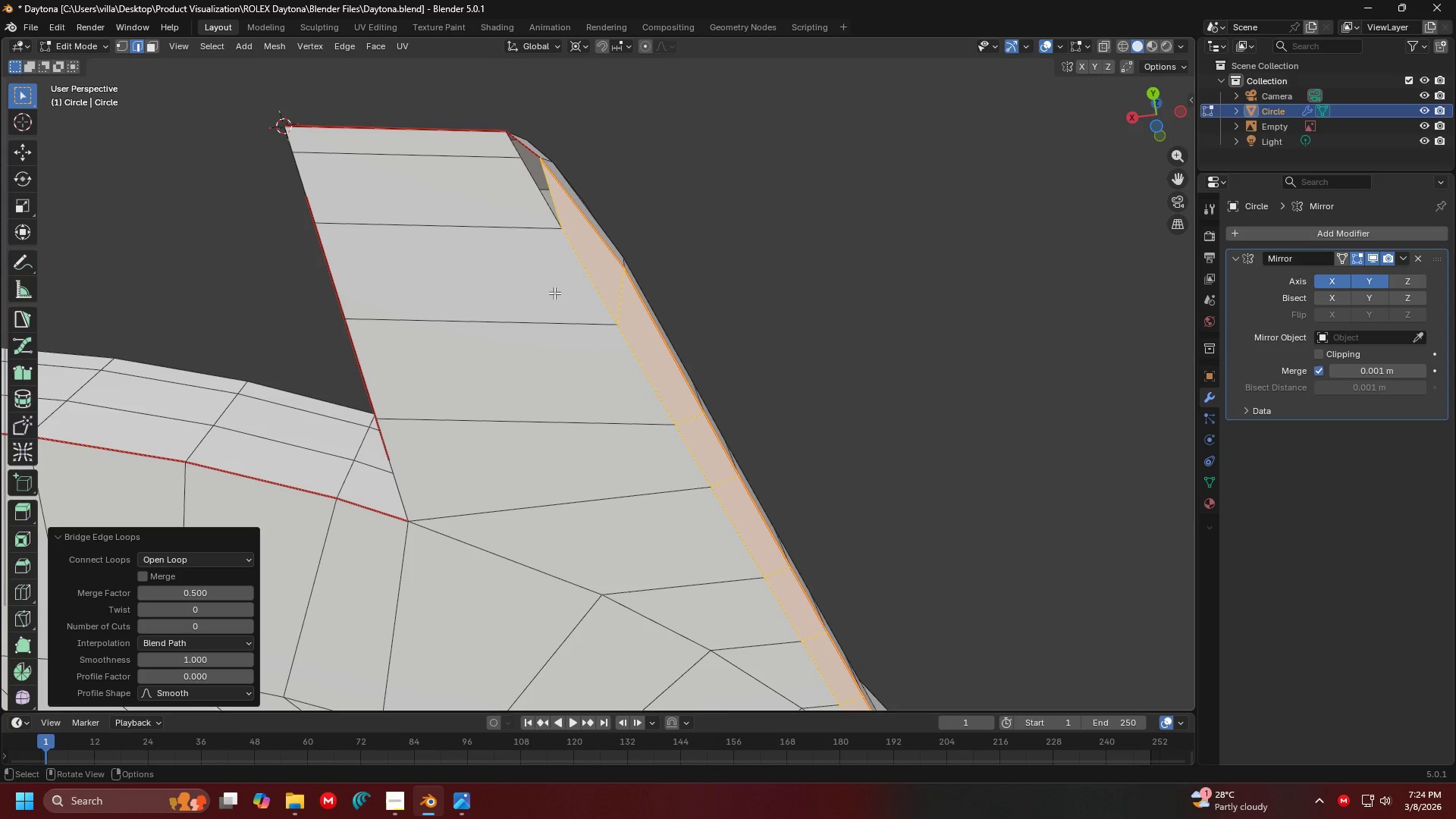 
key(Shift+ShiftLeft)
 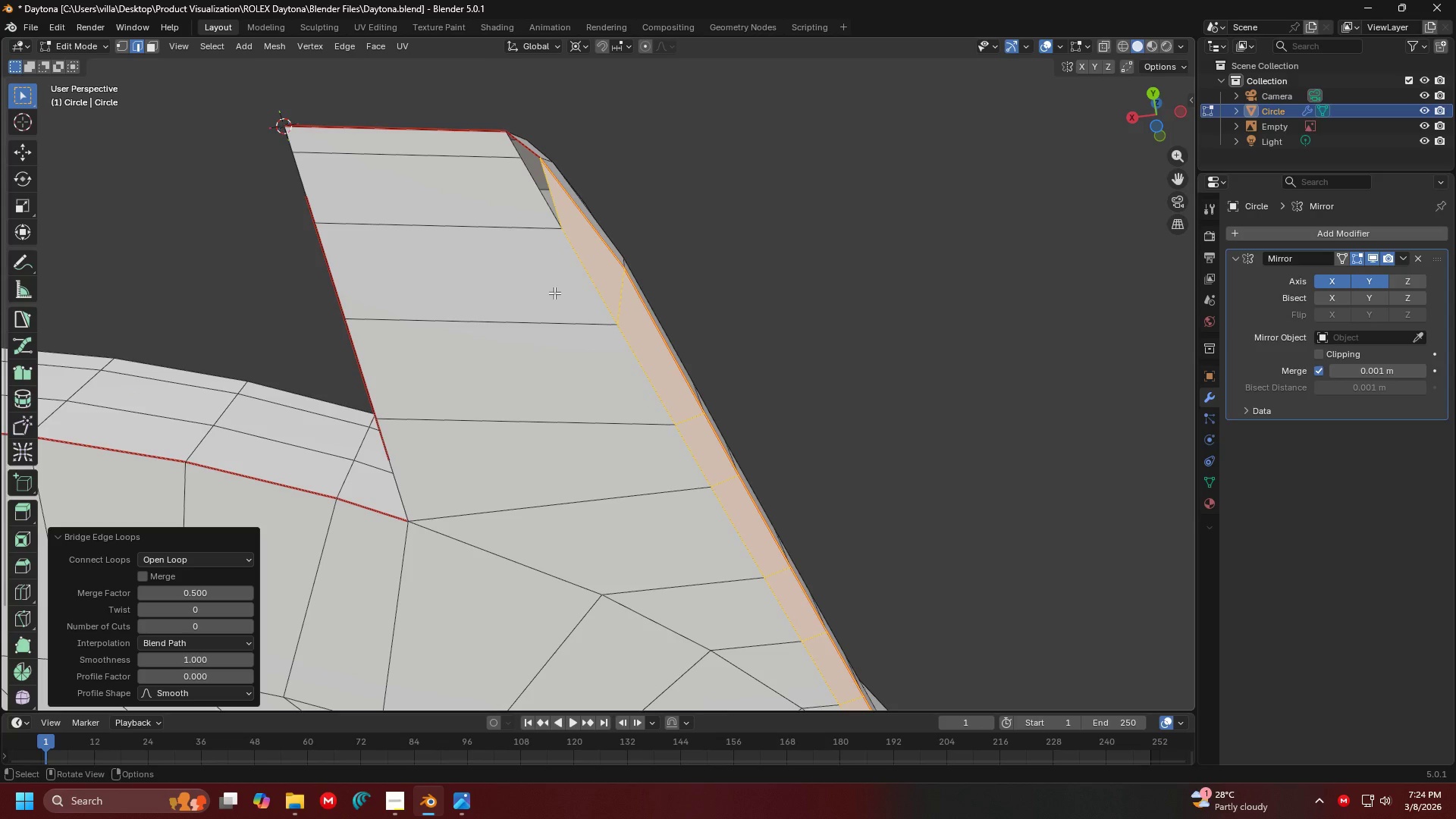 
key(Shift+ShiftLeft)
 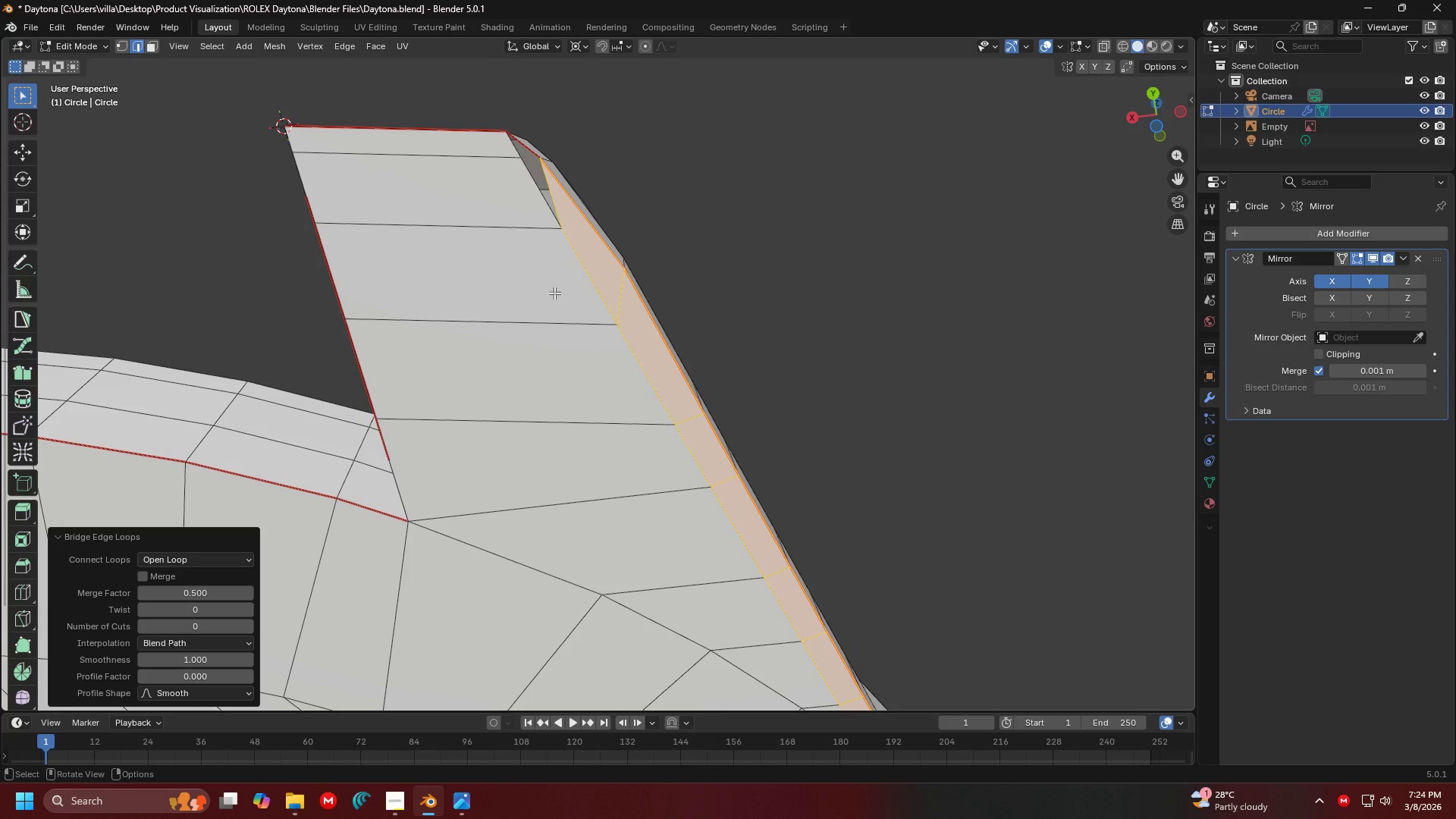 
key(Shift+ShiftLeft)
 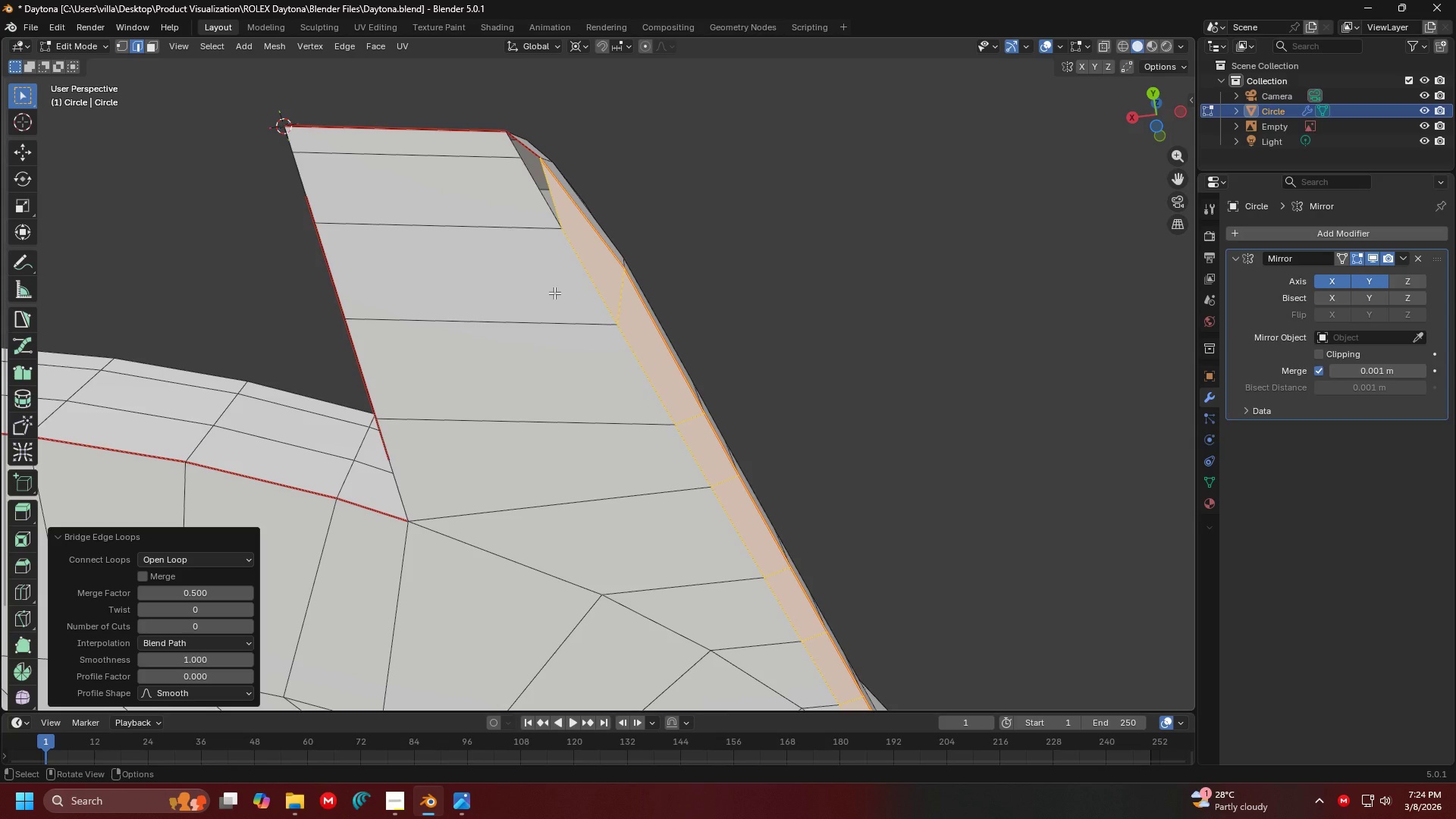 
hold_key(key=ShiftLeft, duration=1.44)
 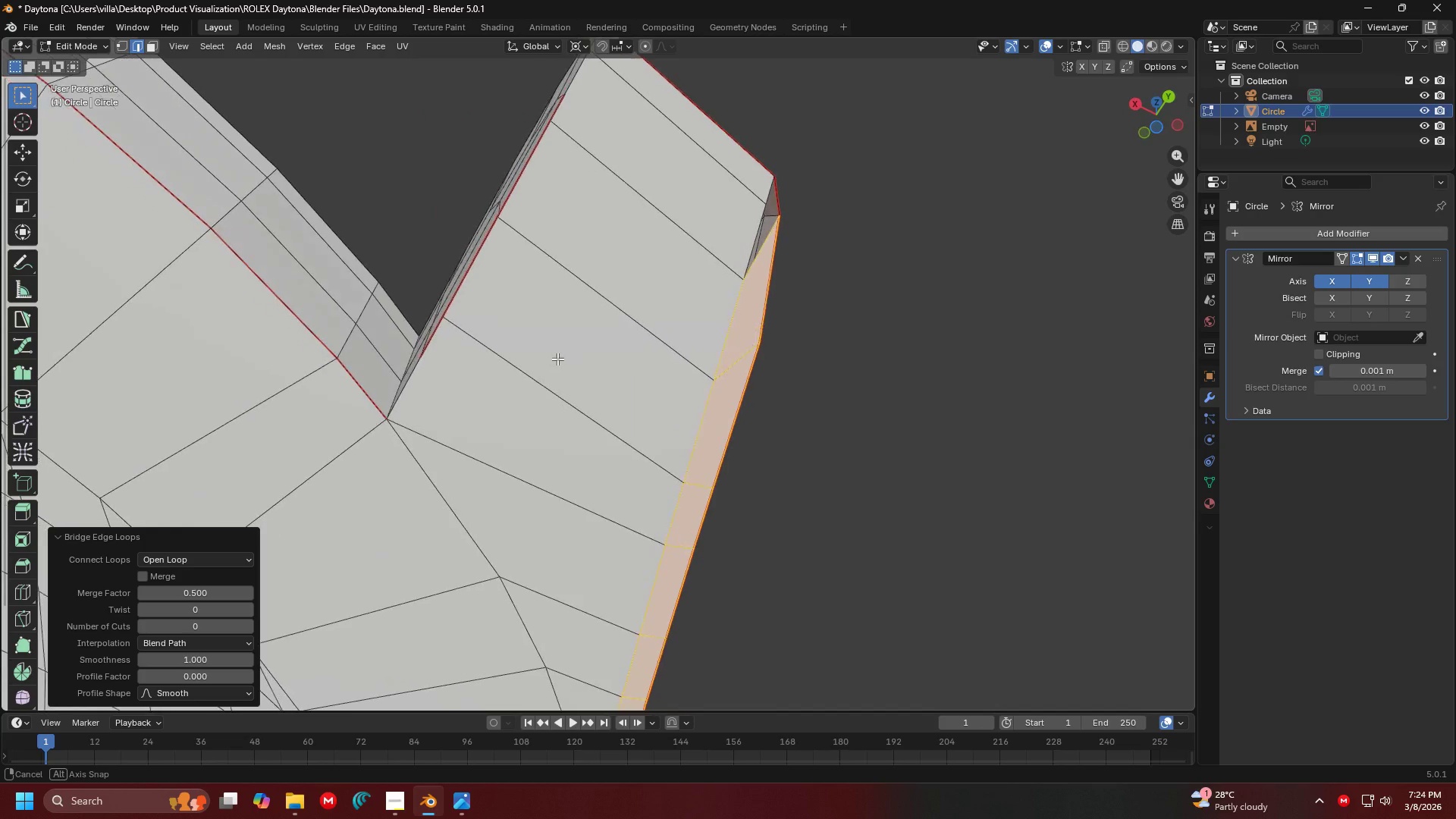 
hold_key(key=ControlLeft, duration=1.5)
 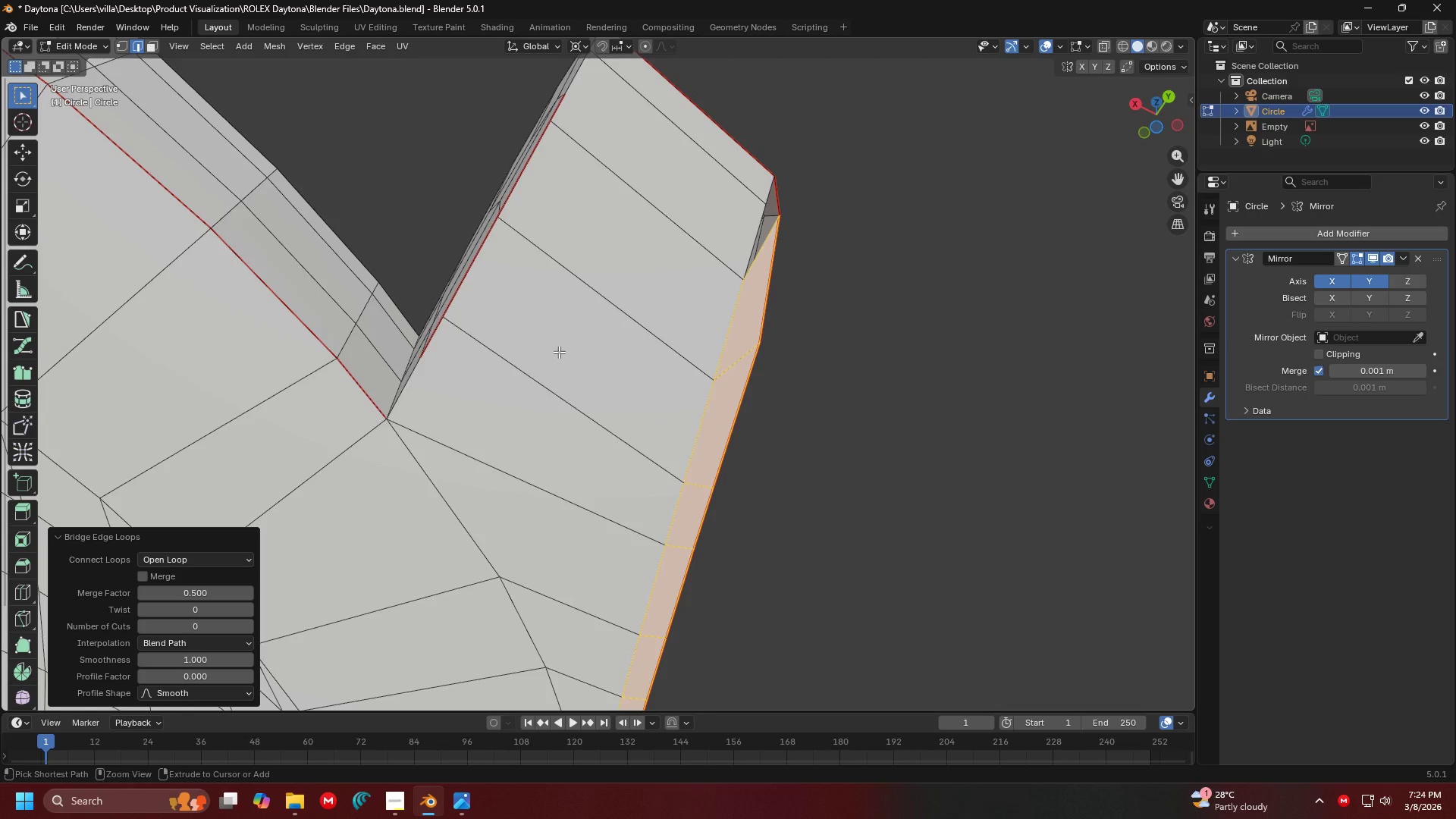 
hold_key(key=ControlLeft, duration=0.75)
 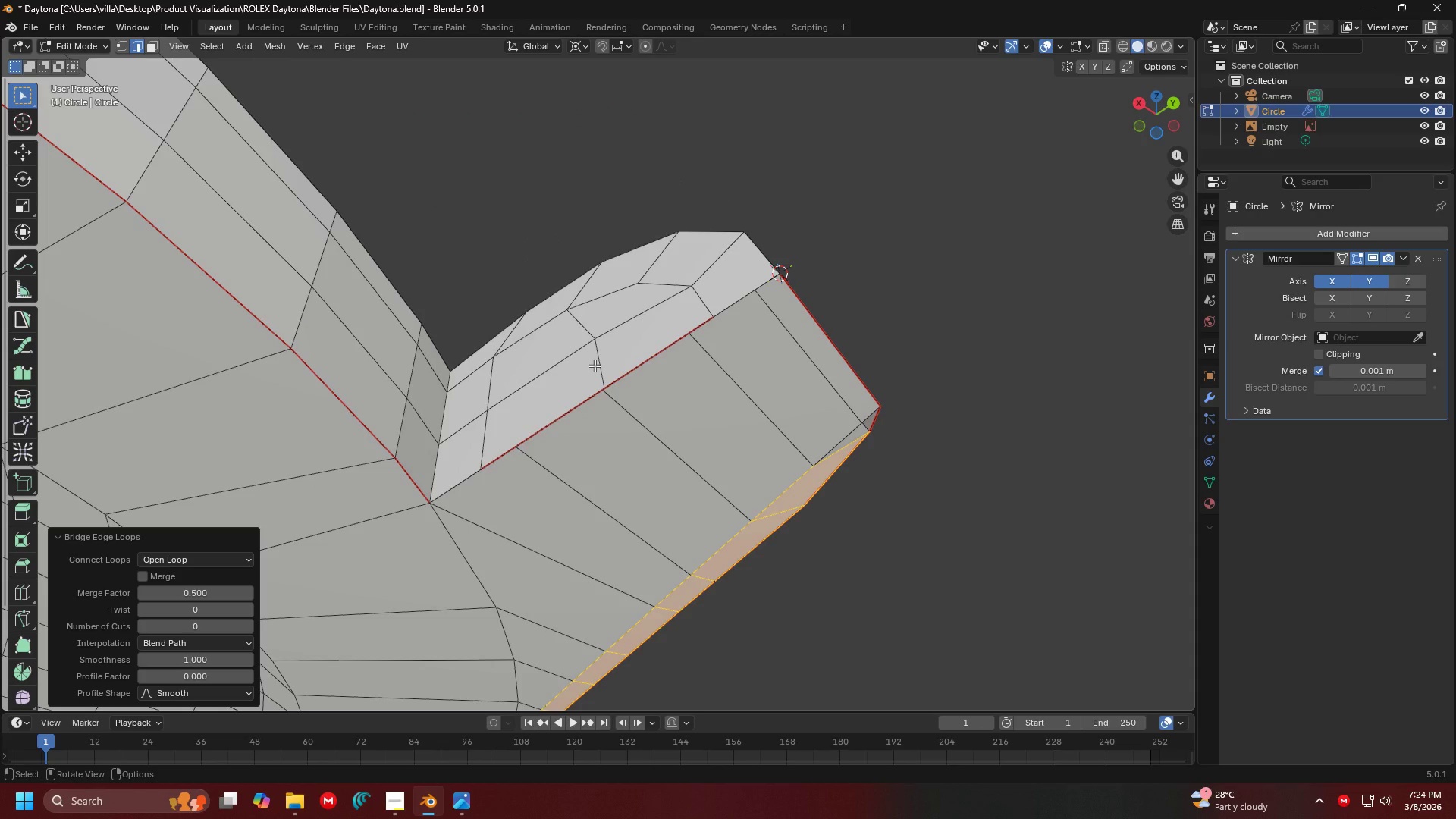 
key(Control+Z)
 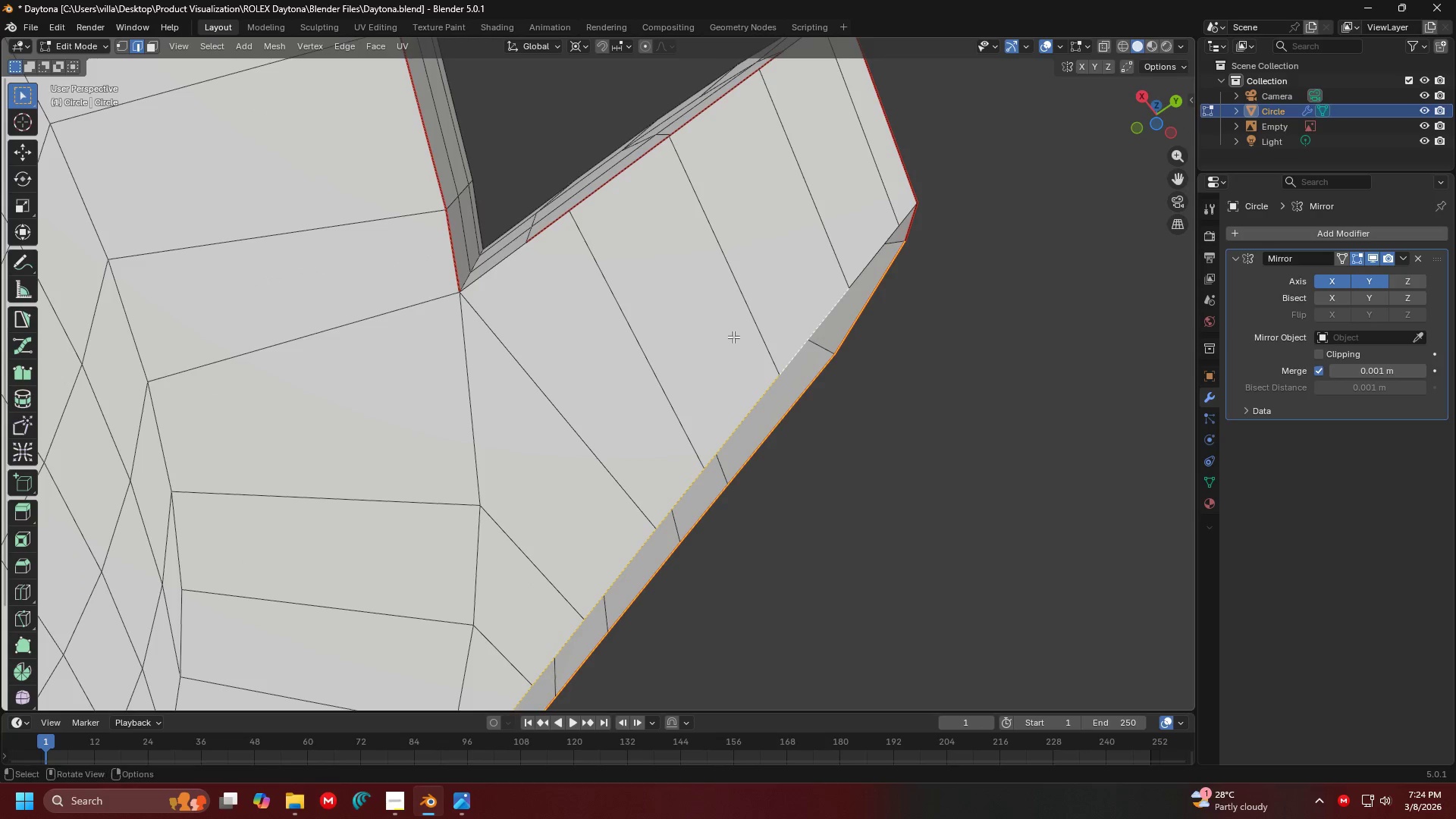 
hold_key(key=ShiftLeft, duration=0.61)
 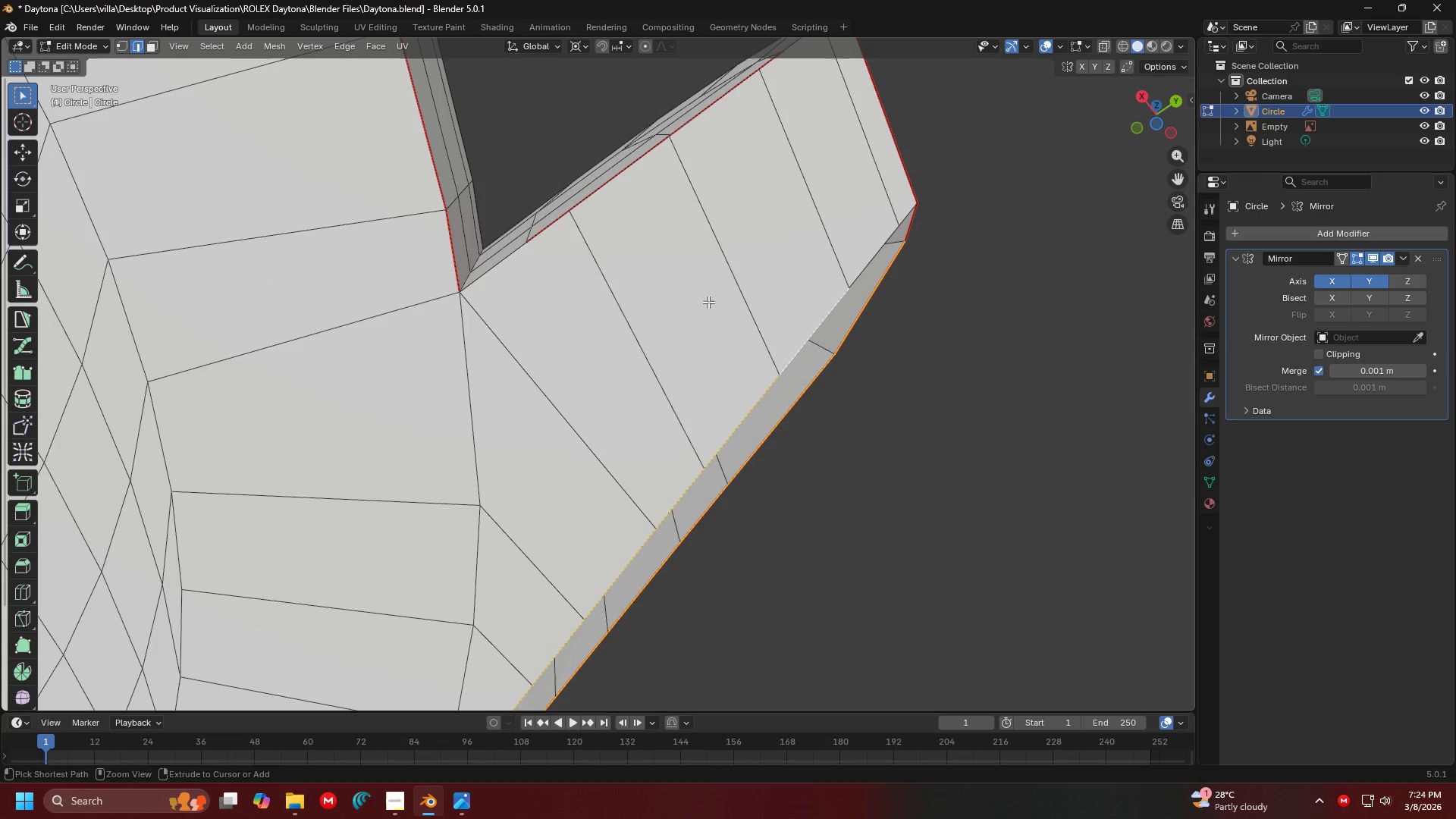 
key(Control+Shift+ShiftLeft)
 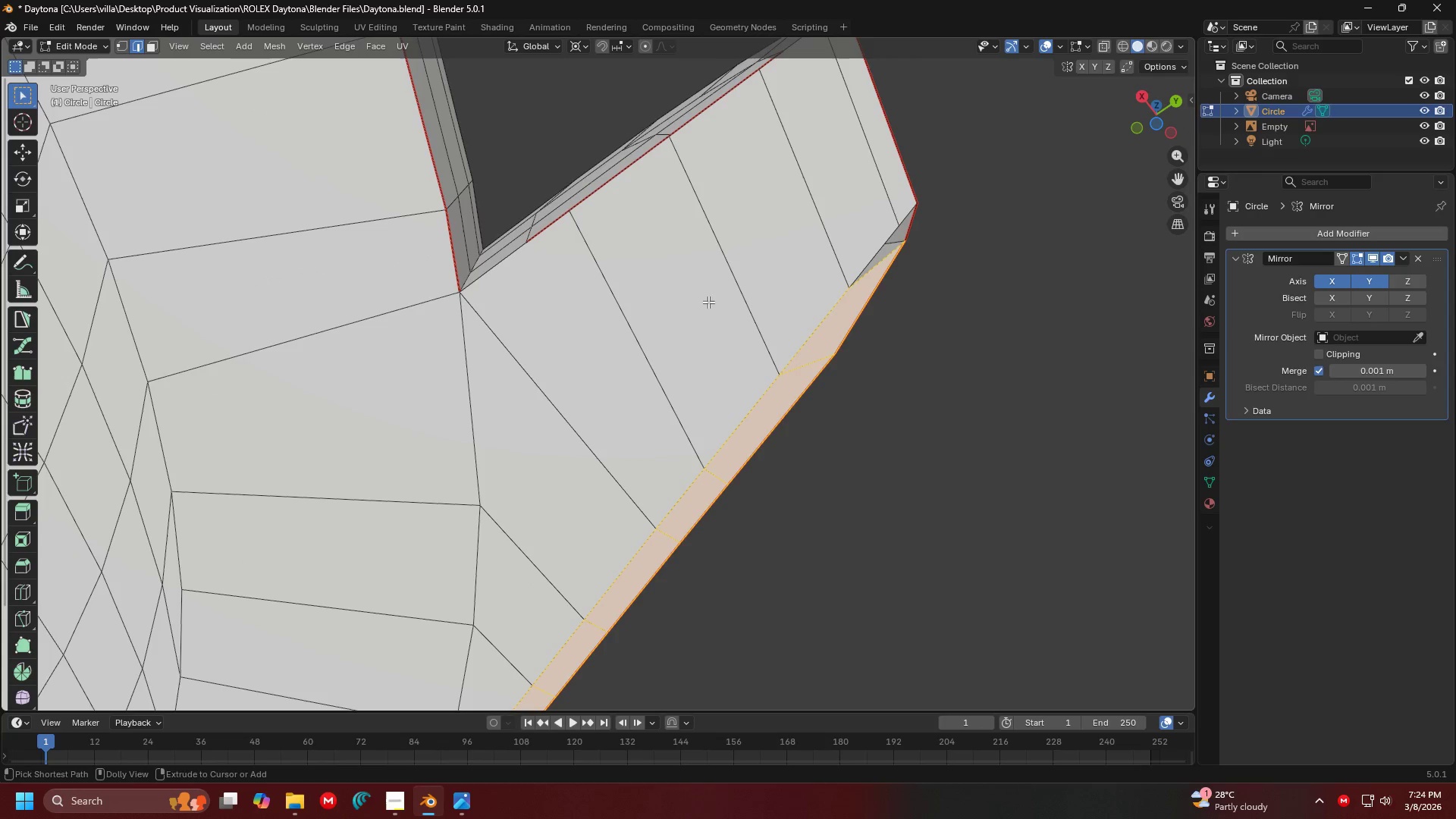 
key(Control+Shift+Z)
 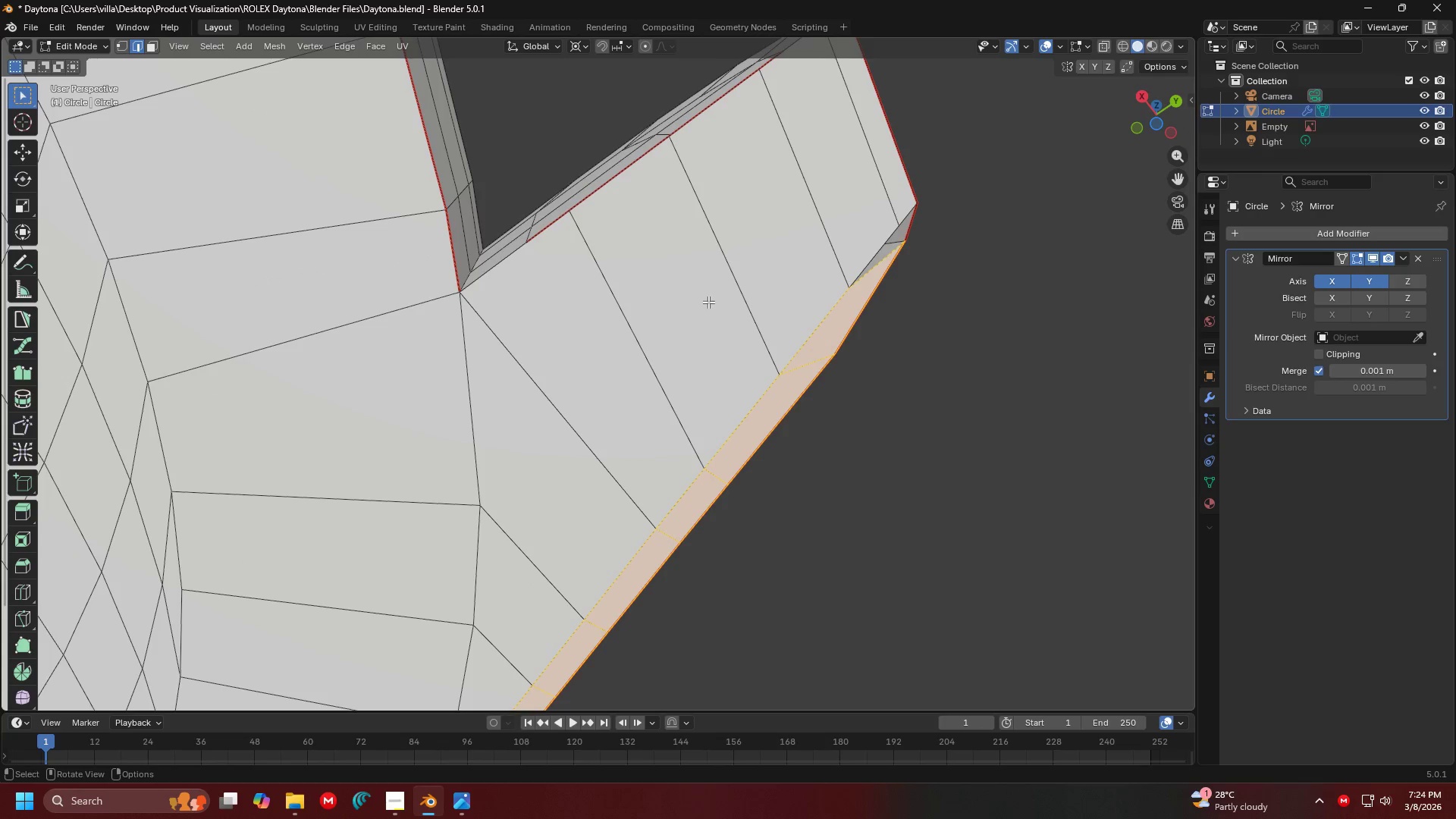 
hold_key(key=ShiftLeft, duration=0.42)
 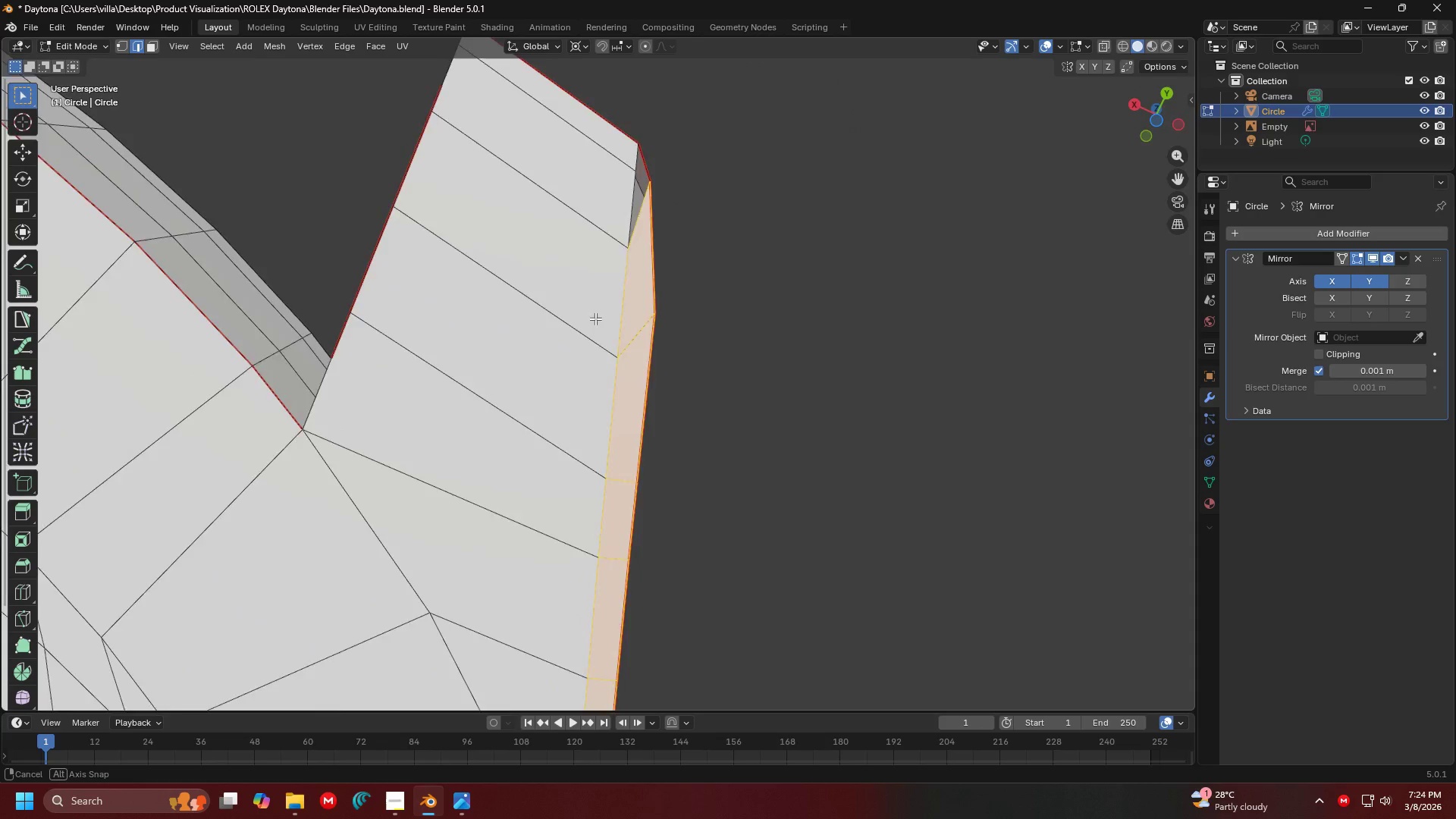 
hold_key(key=ShiftLeft, duration=0.41)
 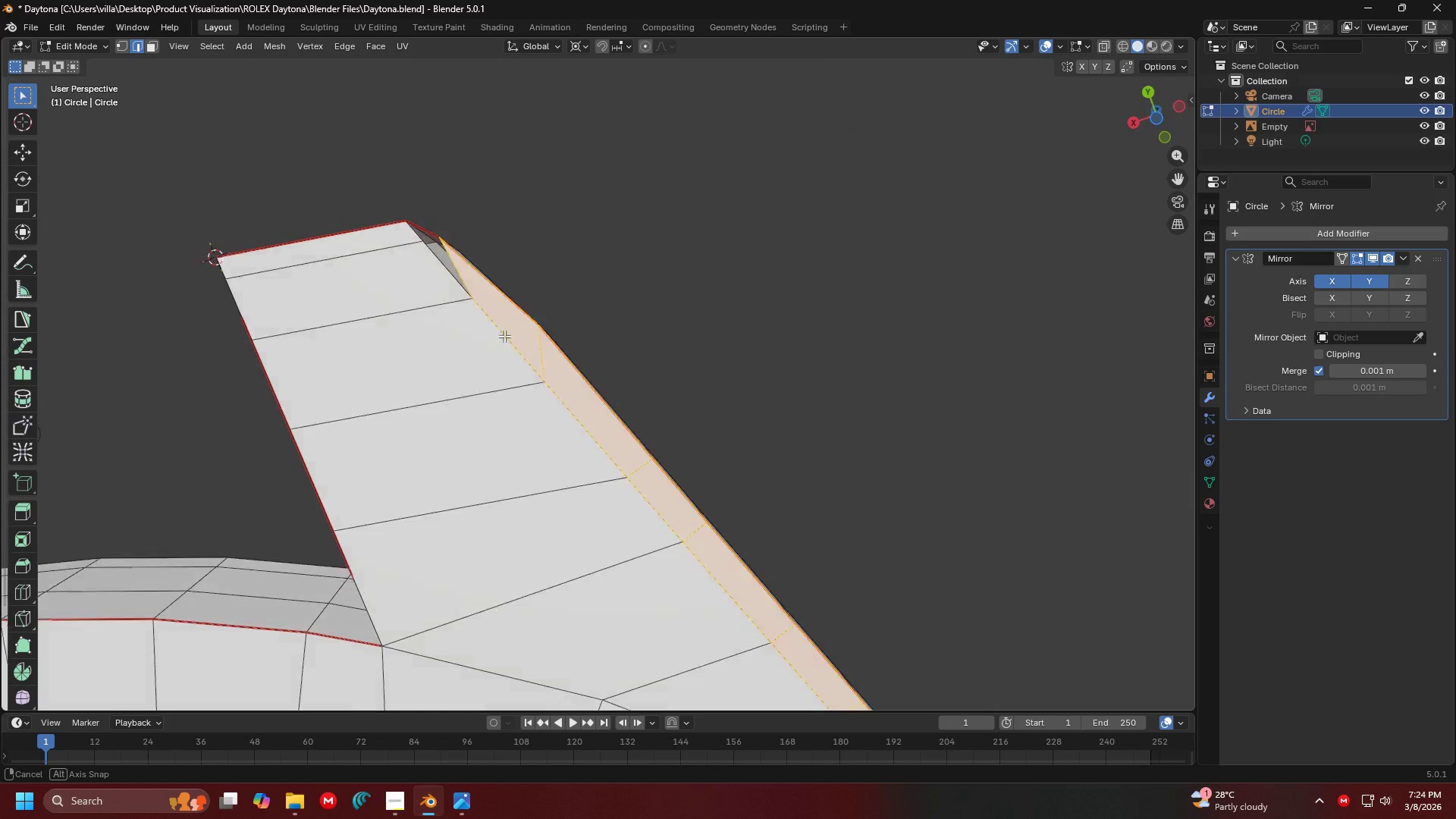 
hold_key(key=ShiftLeft, duration=0.38)
scroll: coordinate [521, 325], scroll_direction: up, amount: 1.0
 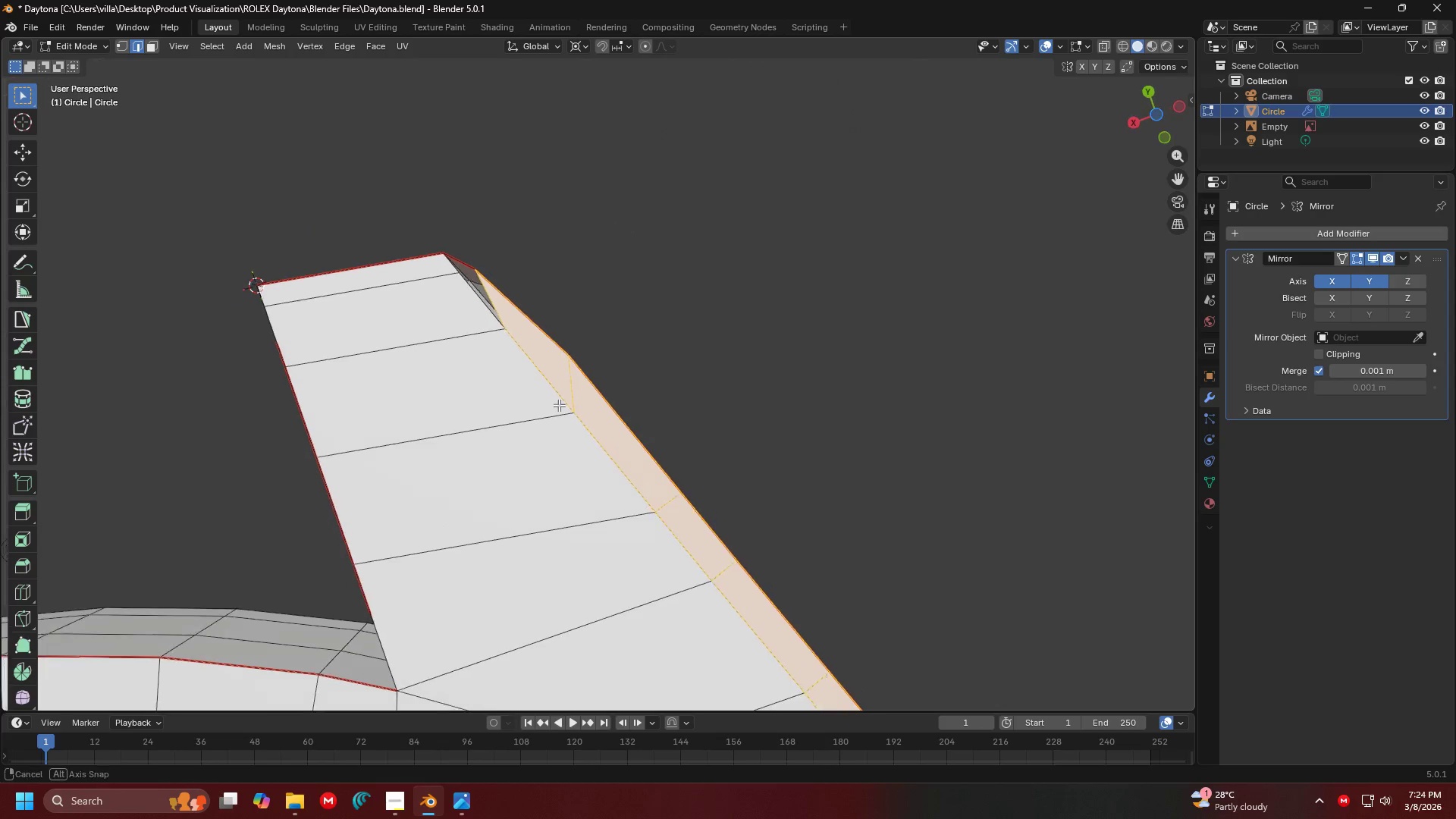 
key(Shift+ShiftLeft)
 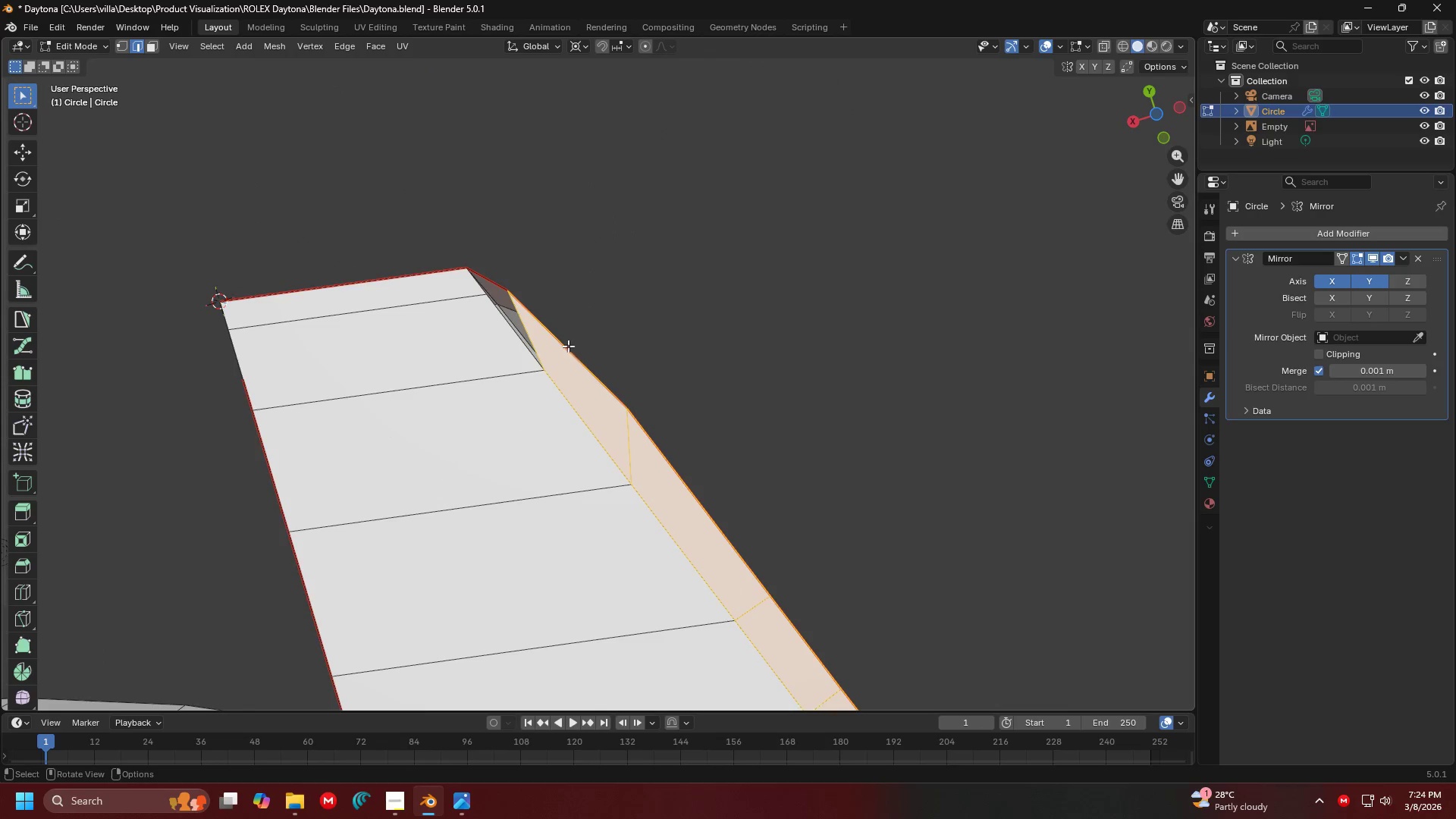 
scroll: coordinate [563, 383], scroll_direction: up, amount: 1.0
 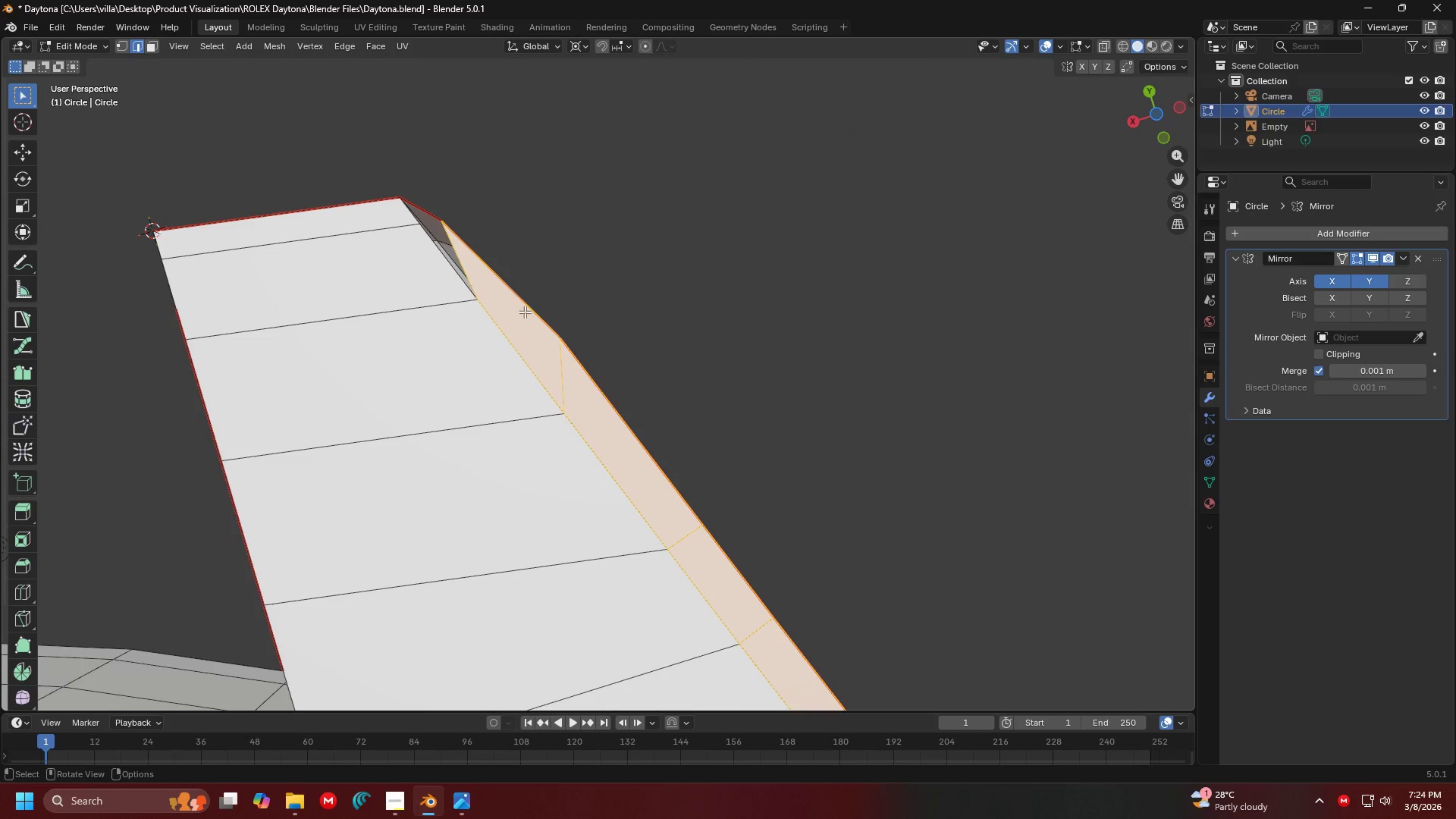 
left_click([557, 369])
 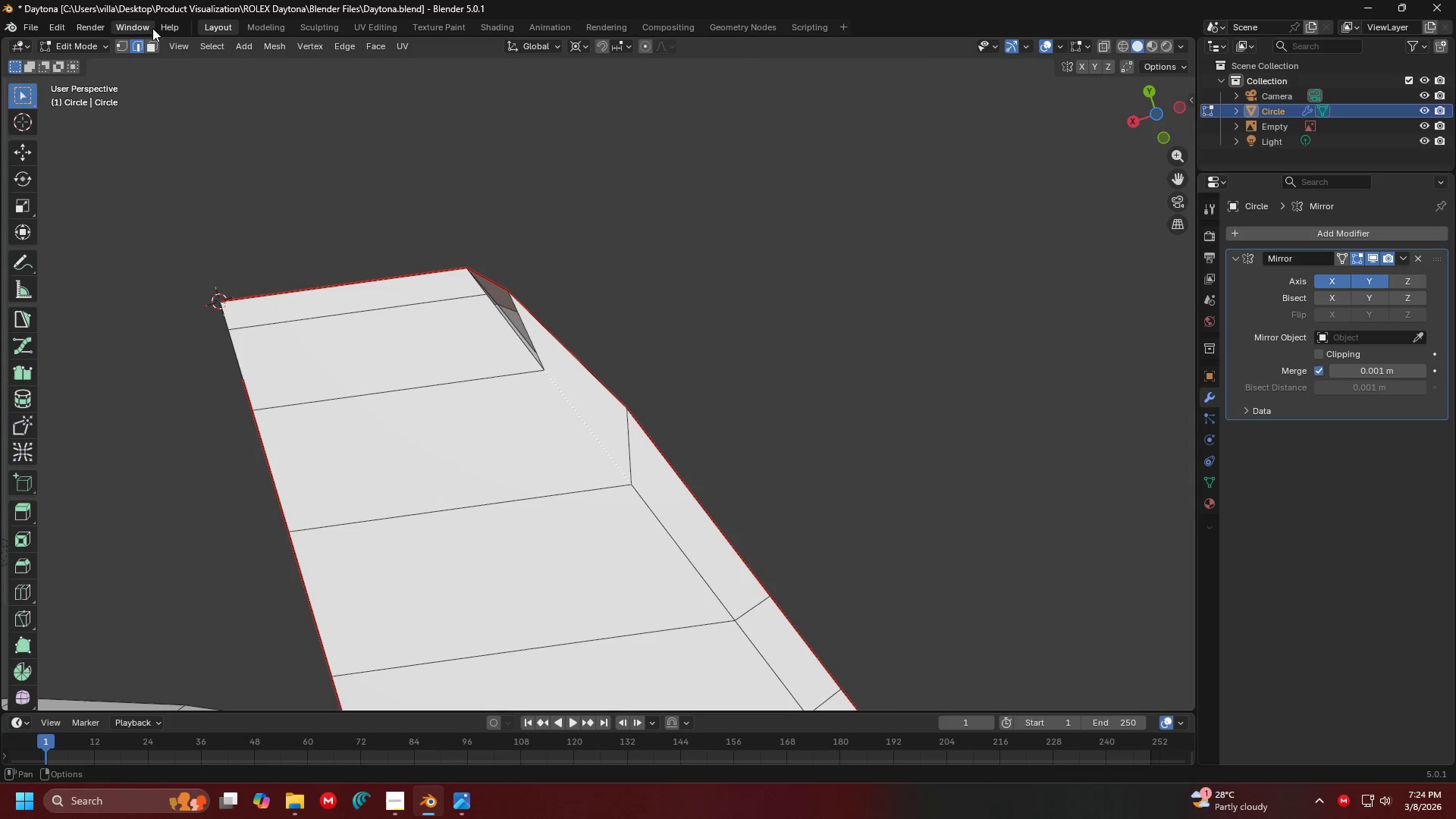 
left_click([152, 48])
 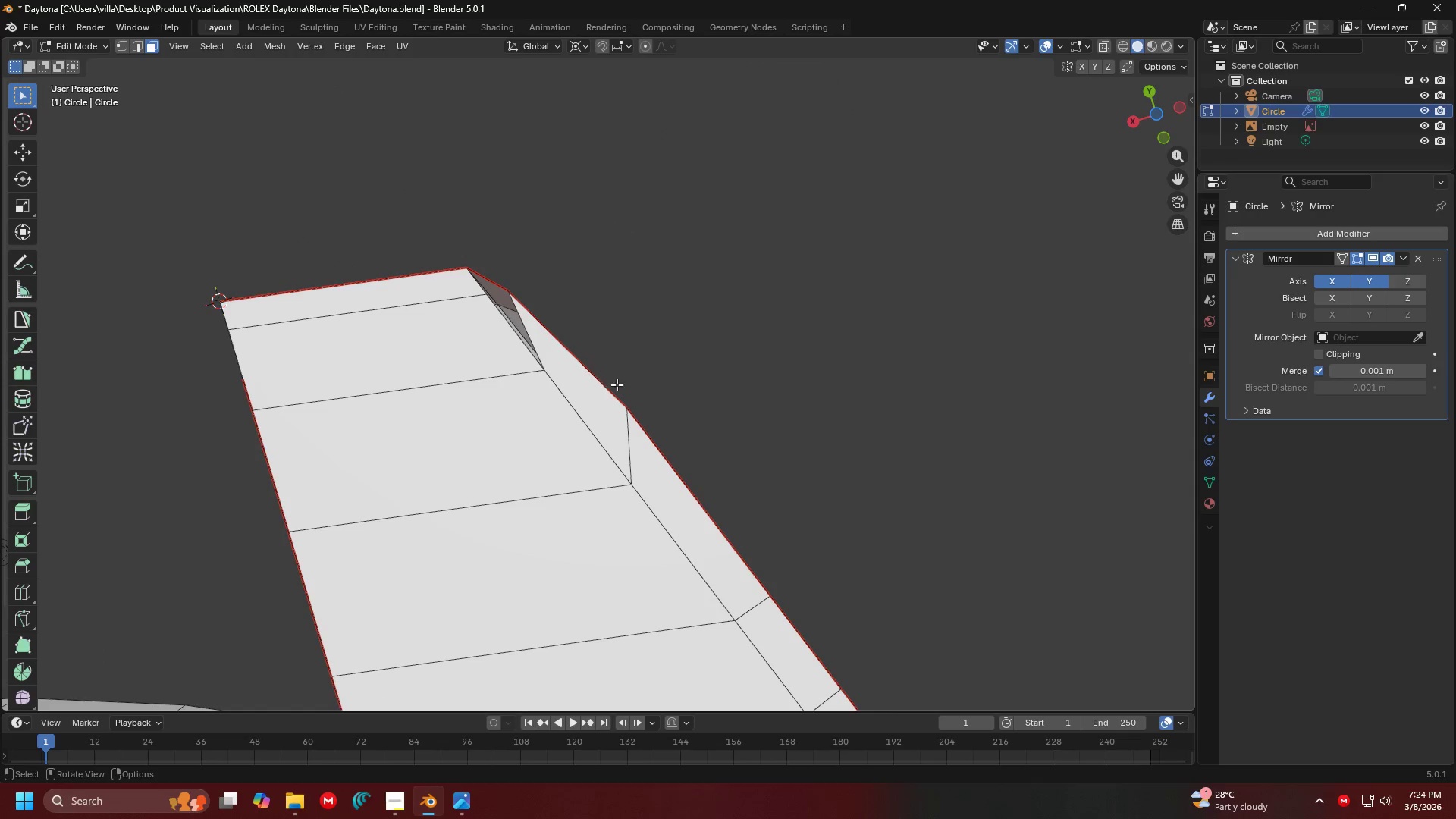 
left_click([591, 388])
 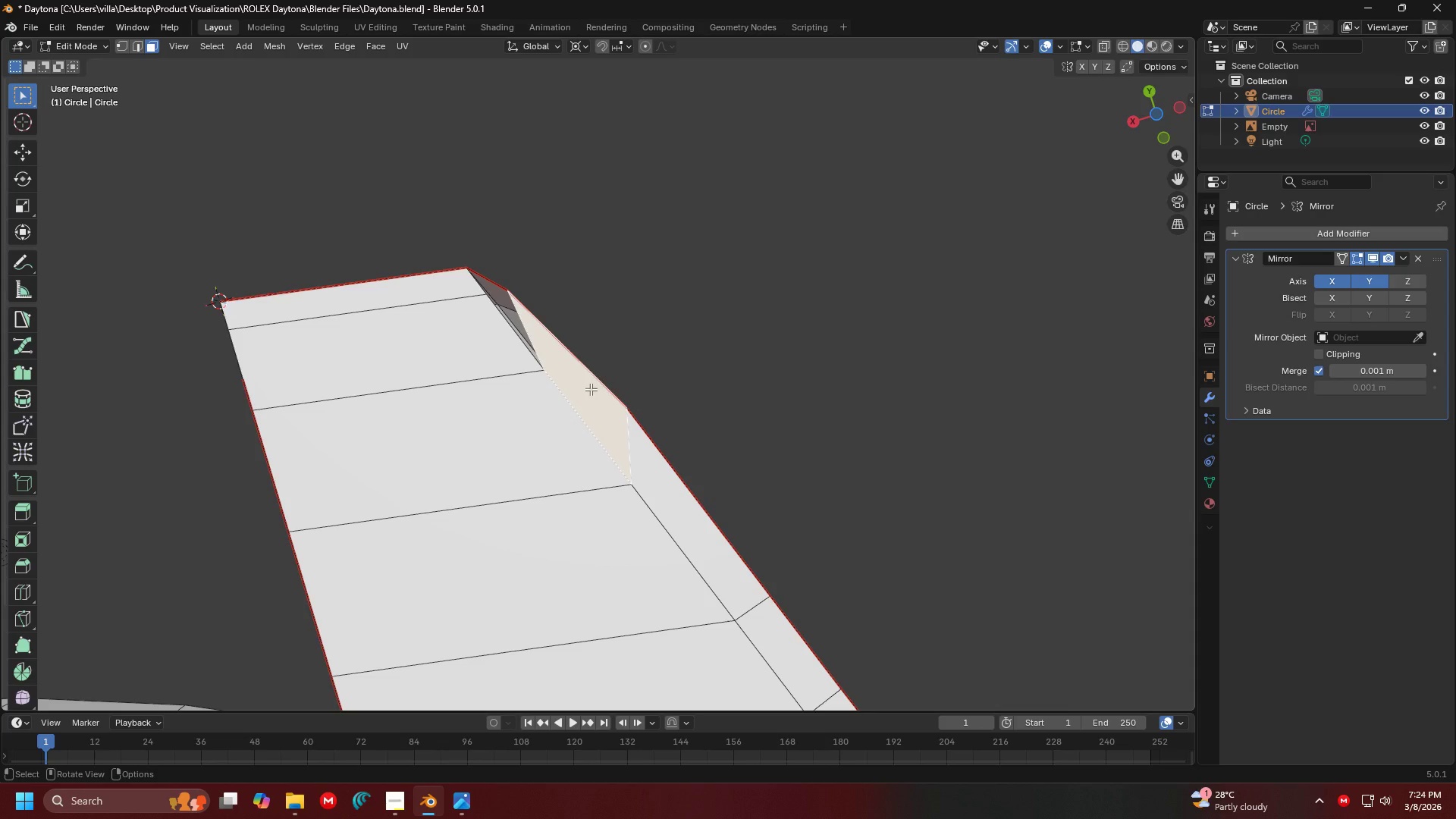 
key(X)
 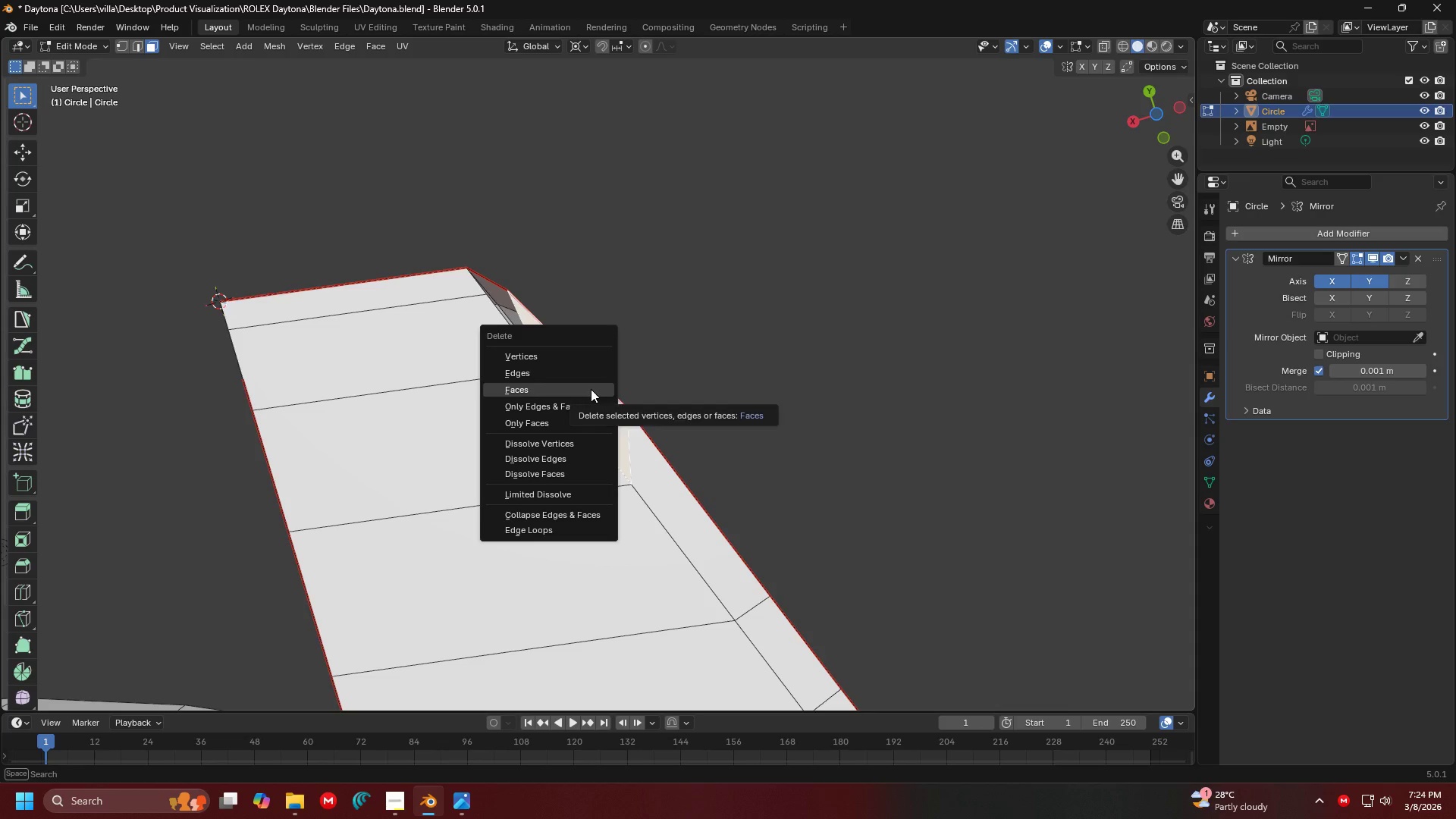 
left_click([591, 389])
 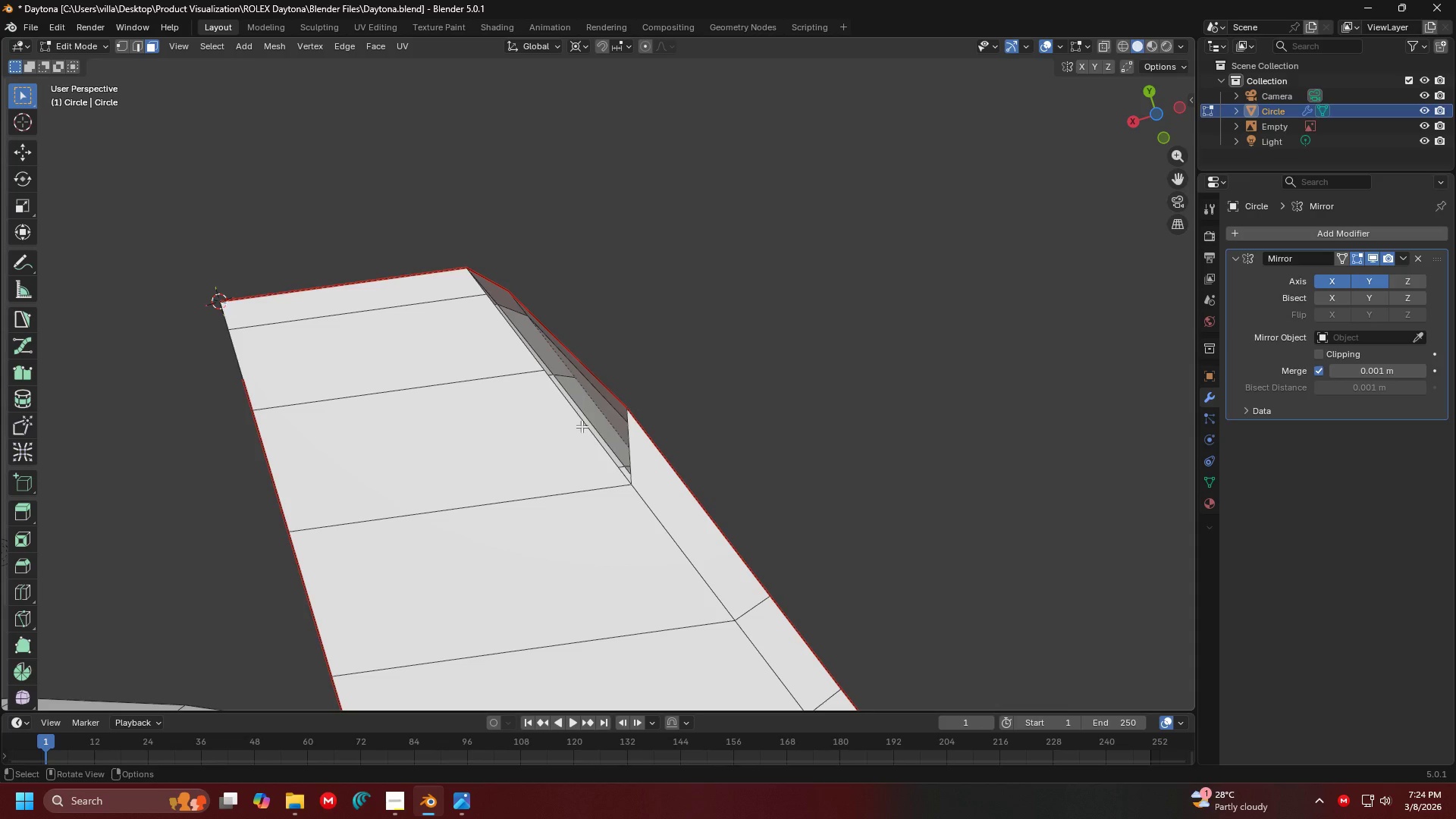 
key(Shift+ShiftLeft)
 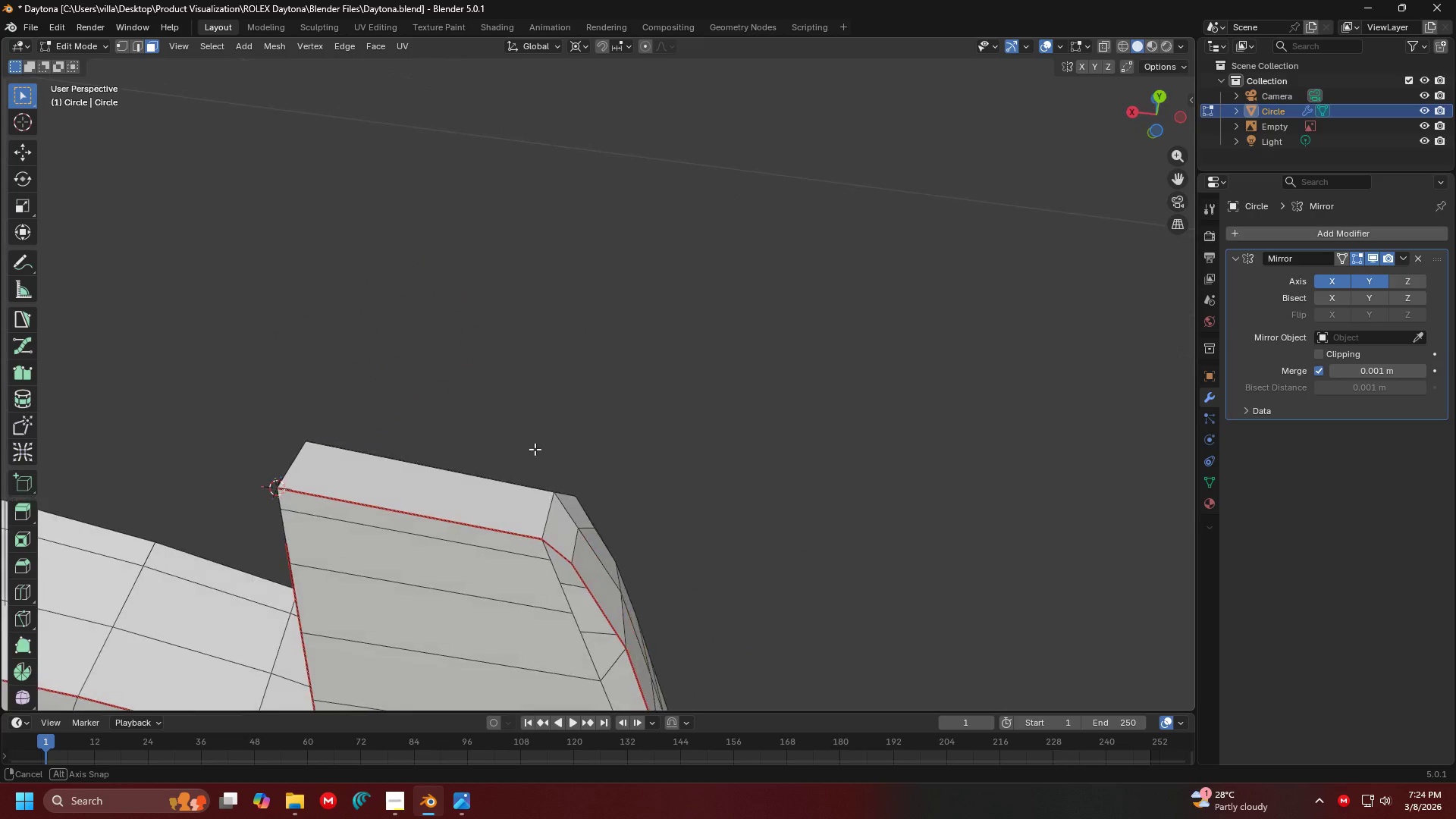 
key(Shift+ShiftLeft)
 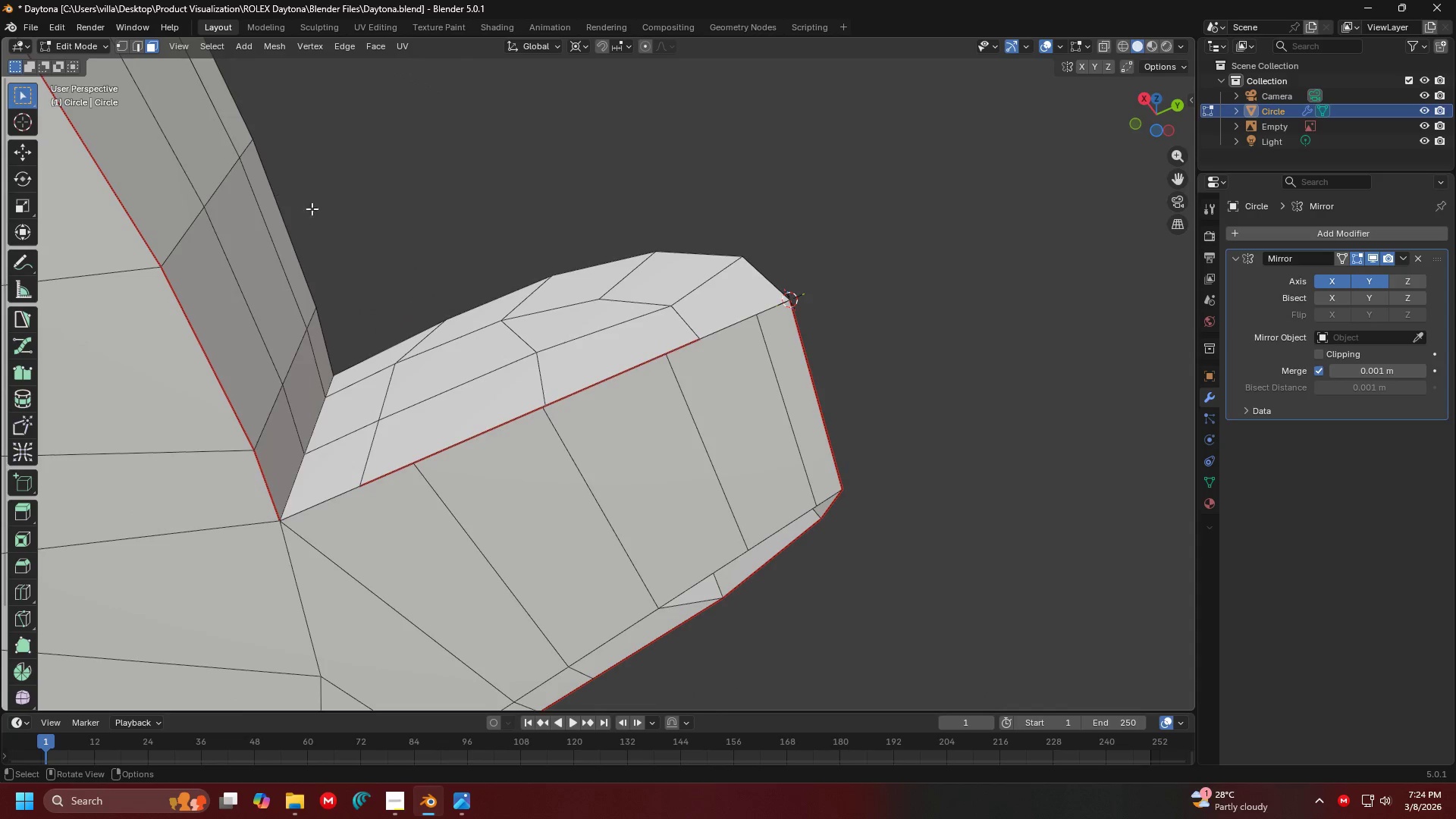 
hold_key(key=ShiftLeft, duration=1.5)
 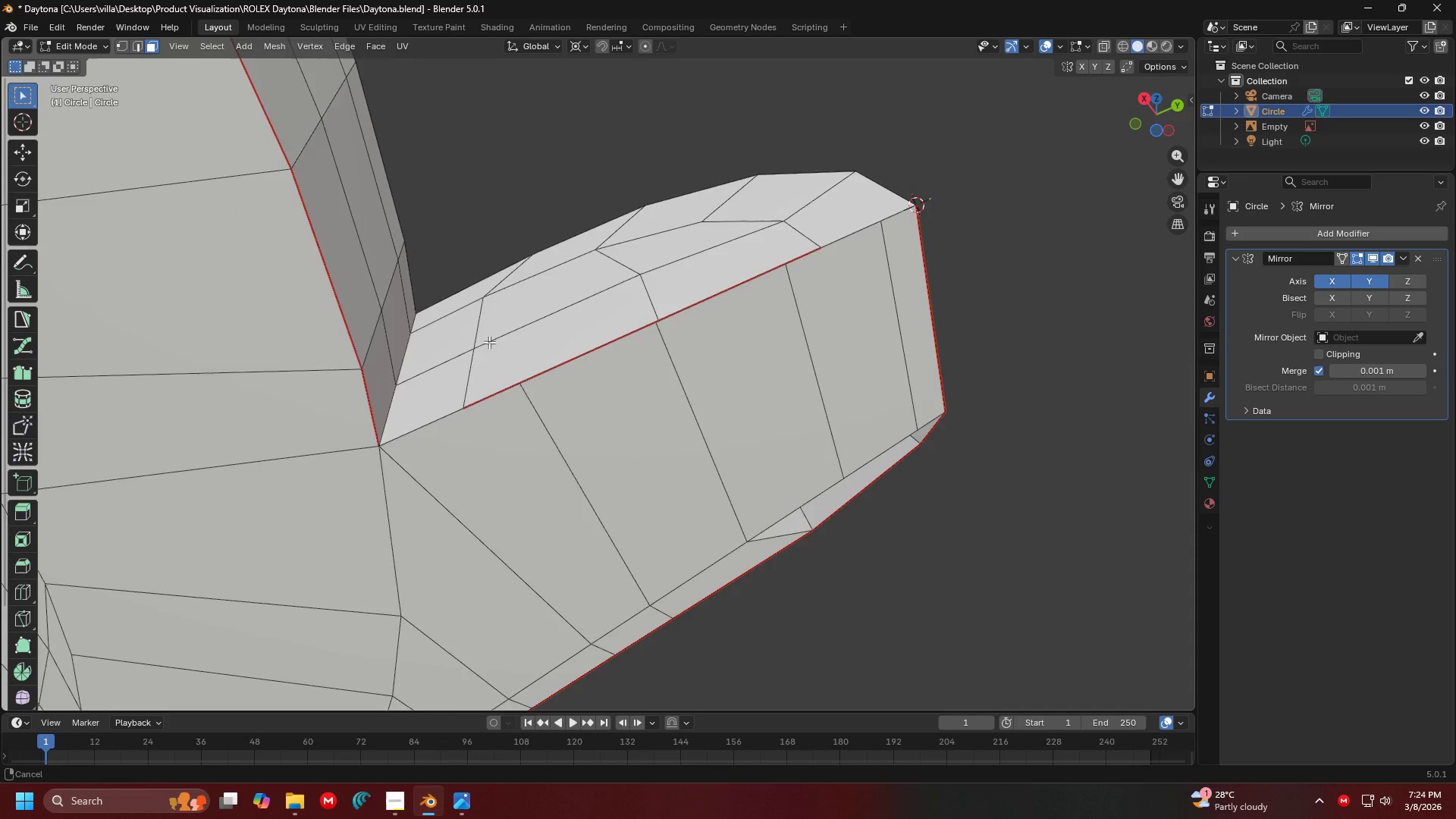 
key(Shift+ShiftLeft)
 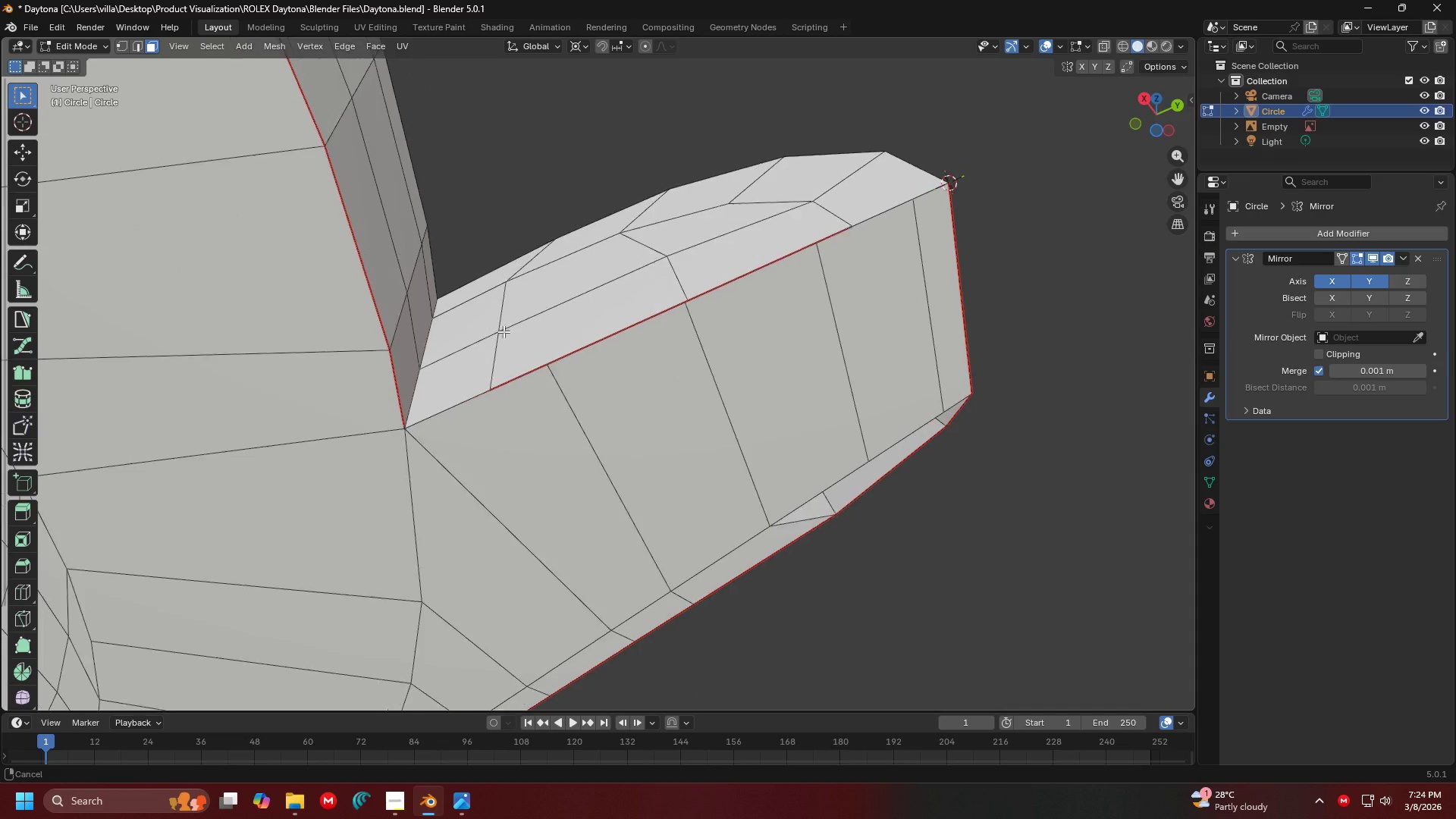 
key(Shift+ShiftLeft)
 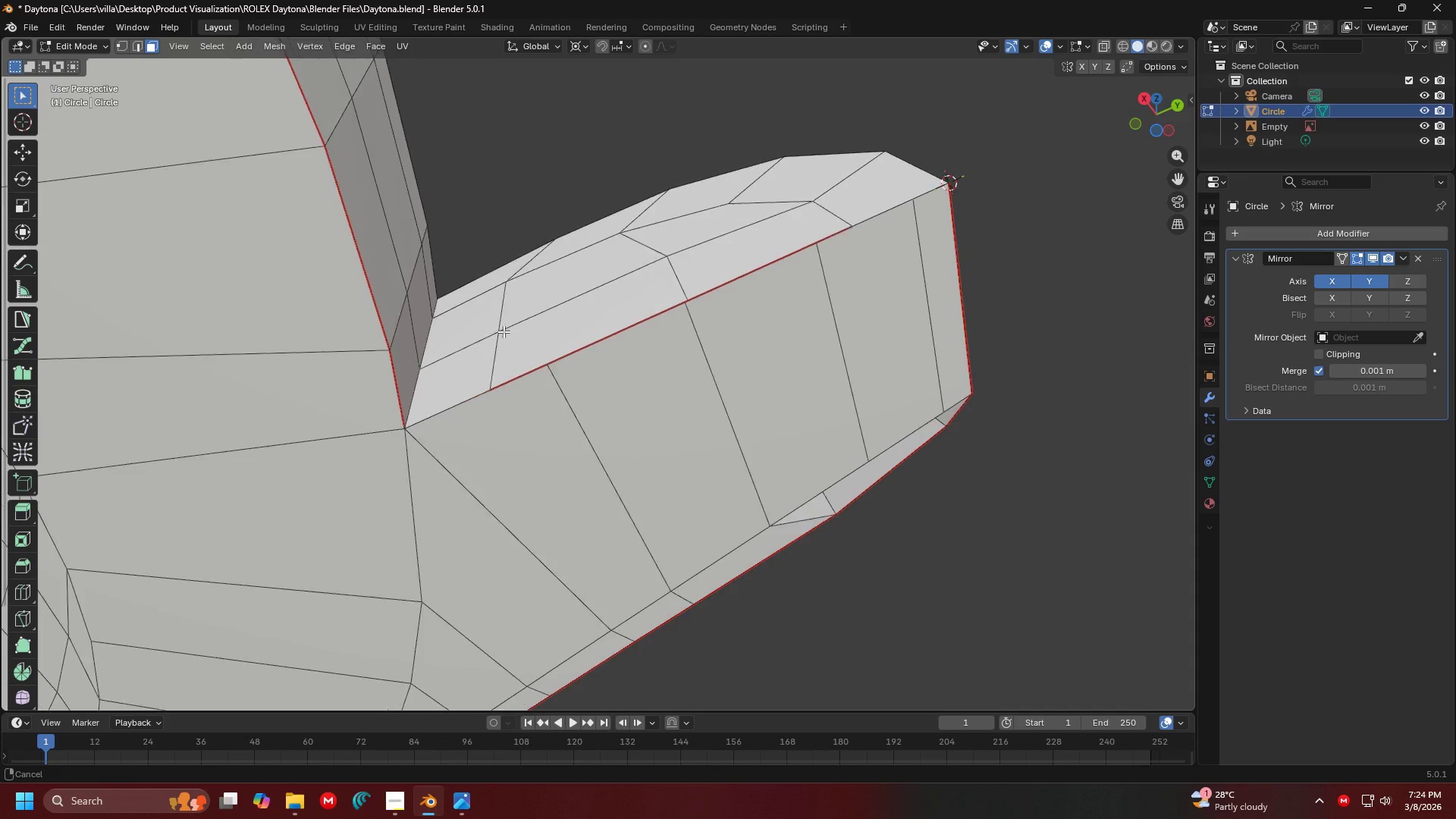 
key(Shift+ShiftLeft)
 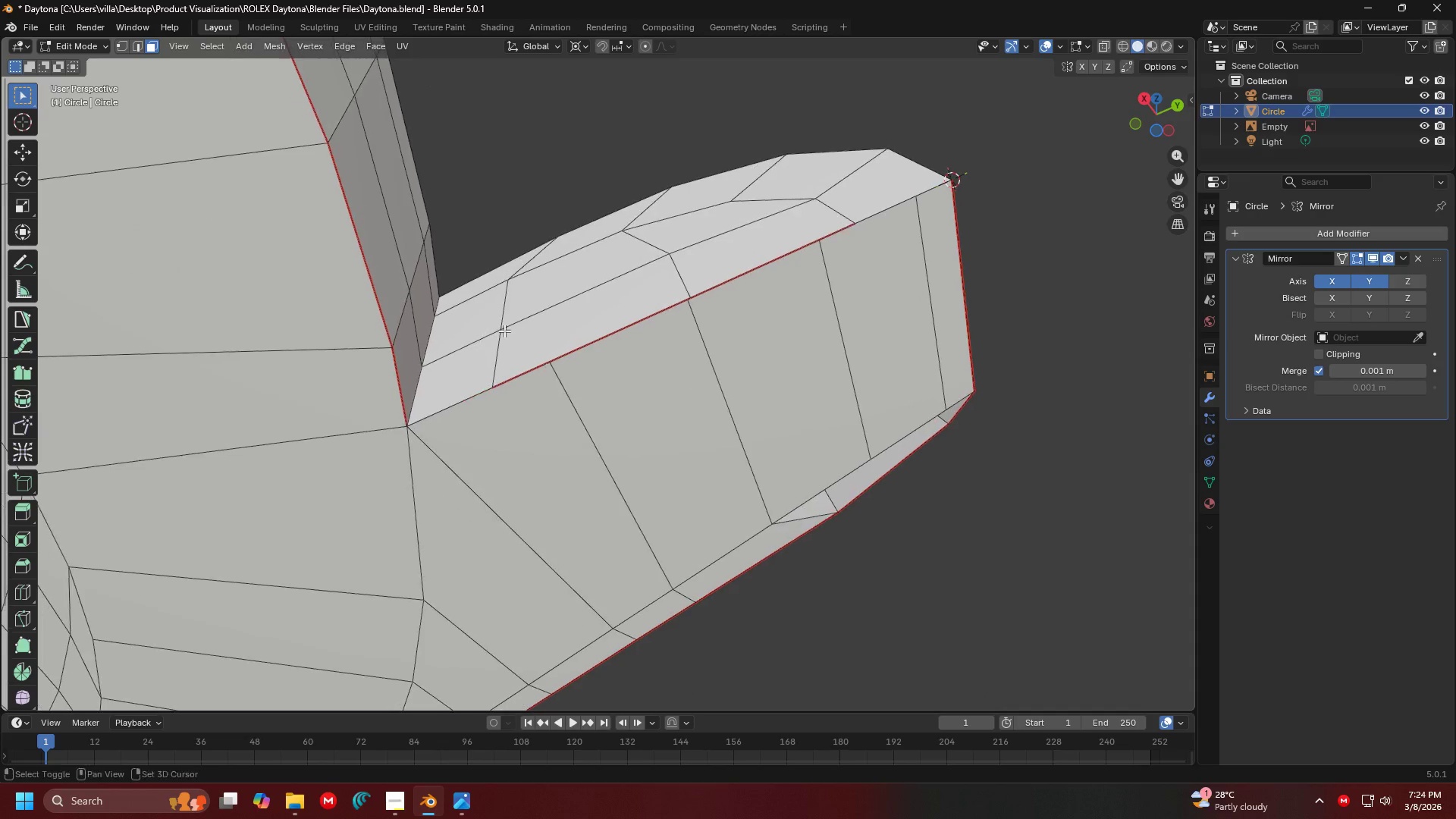 
key(Shift+ShiftLeft)
 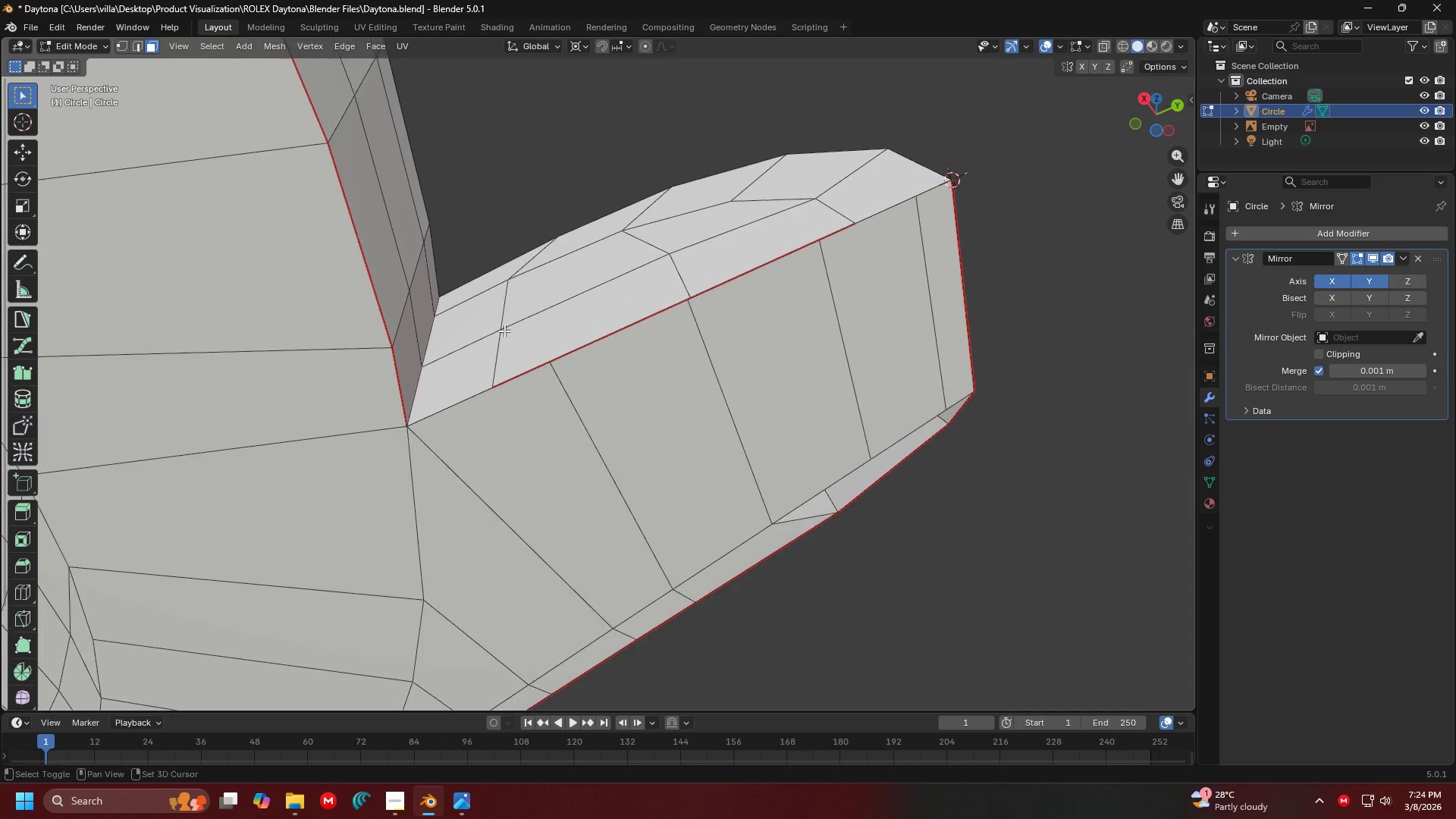 
key(Shift+ShiftLeft)
 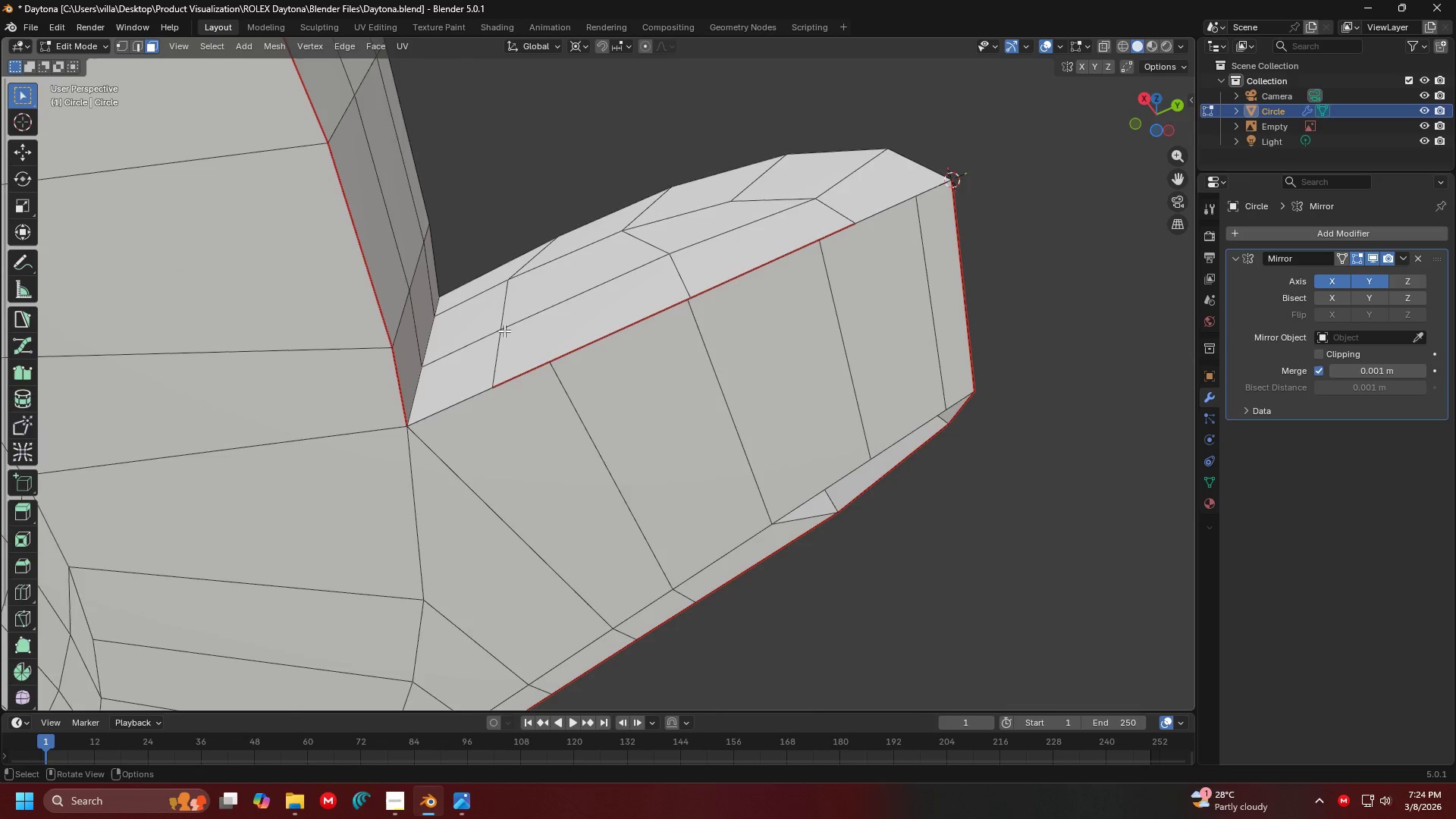 
key(Shift+ShiftLeft)
 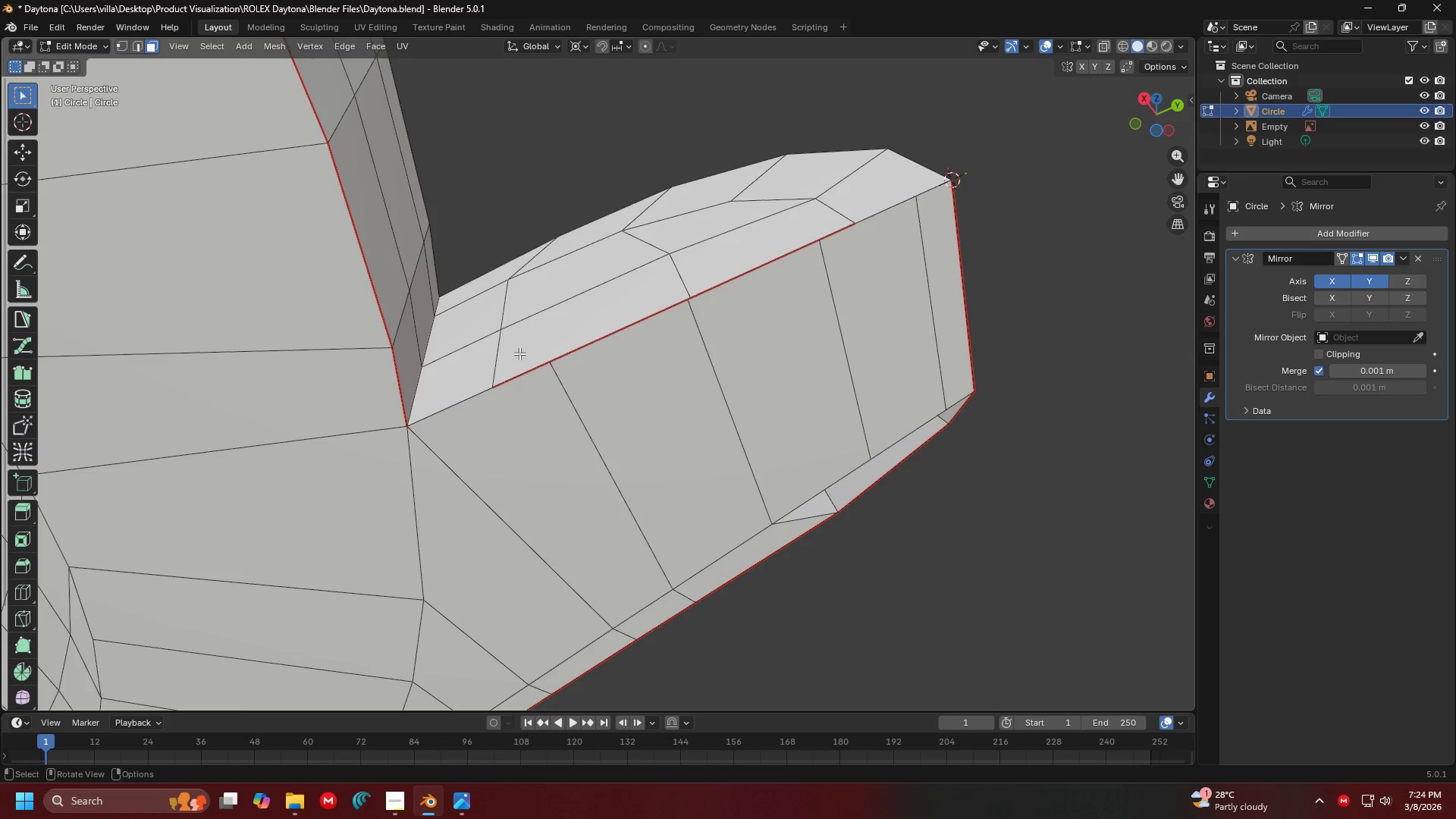 
hold_key(key=ShiftLeft, duration=0.38)
 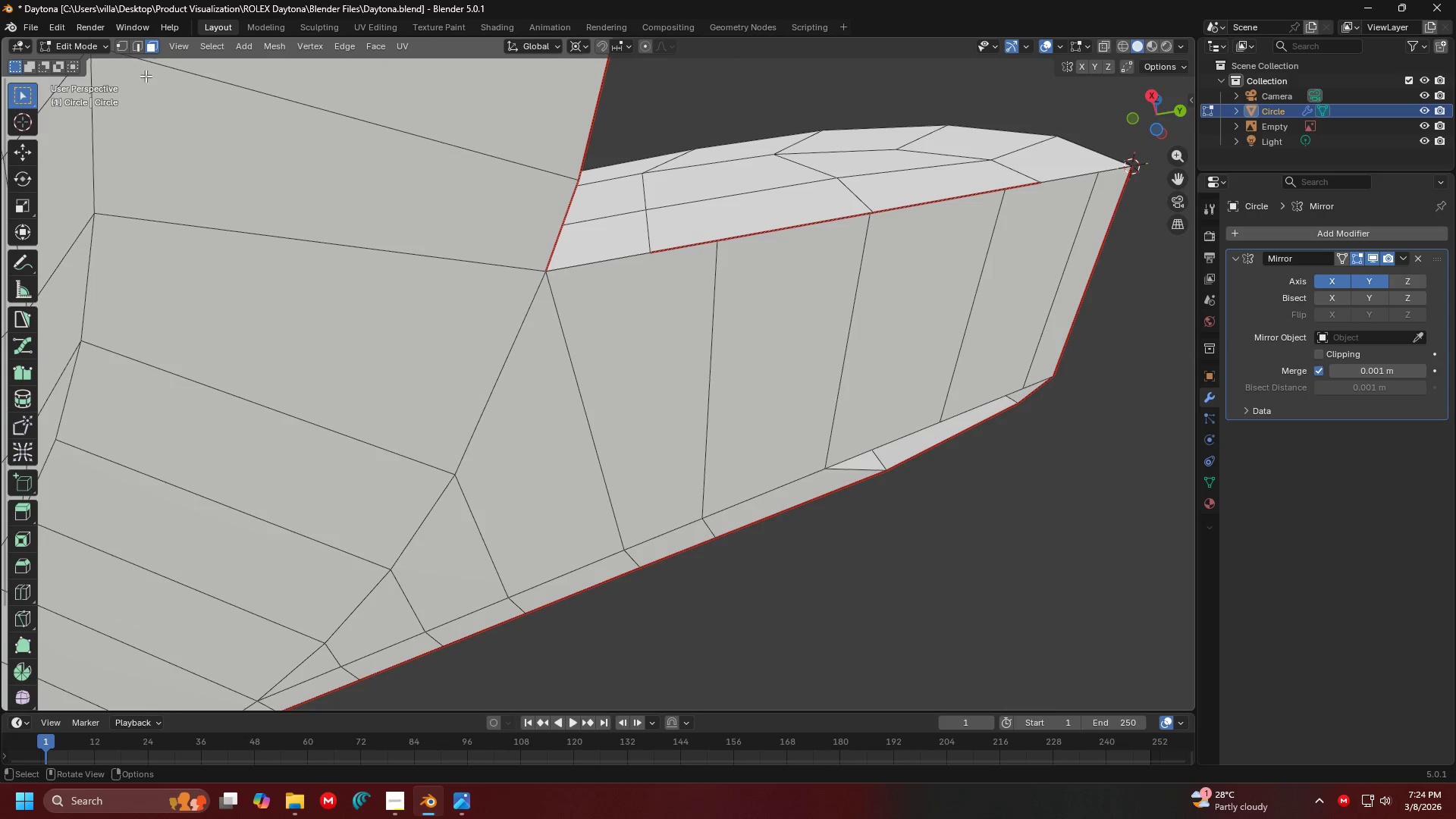 
left_click([121, 42])
 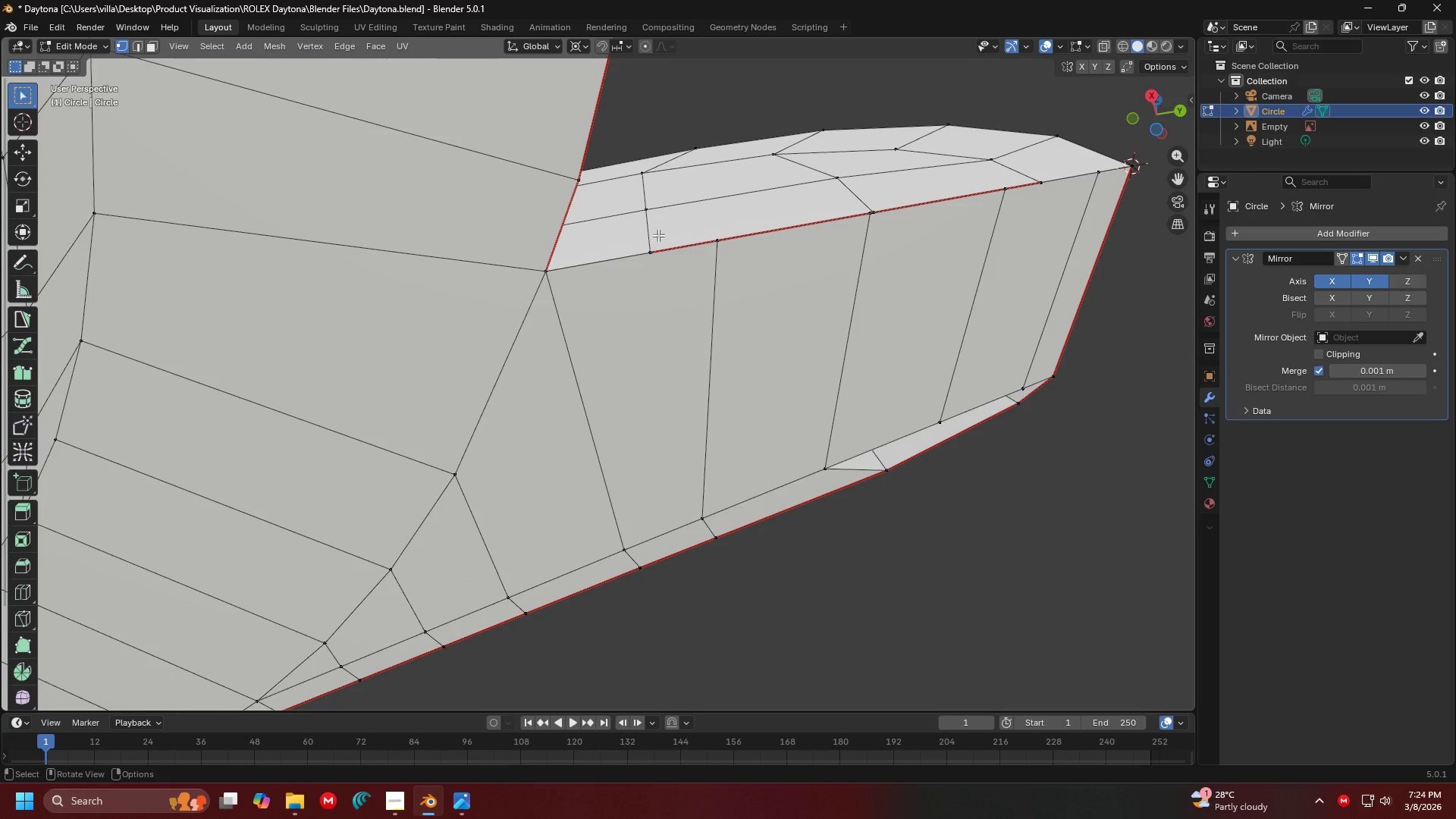 
left_click([723, 246])
 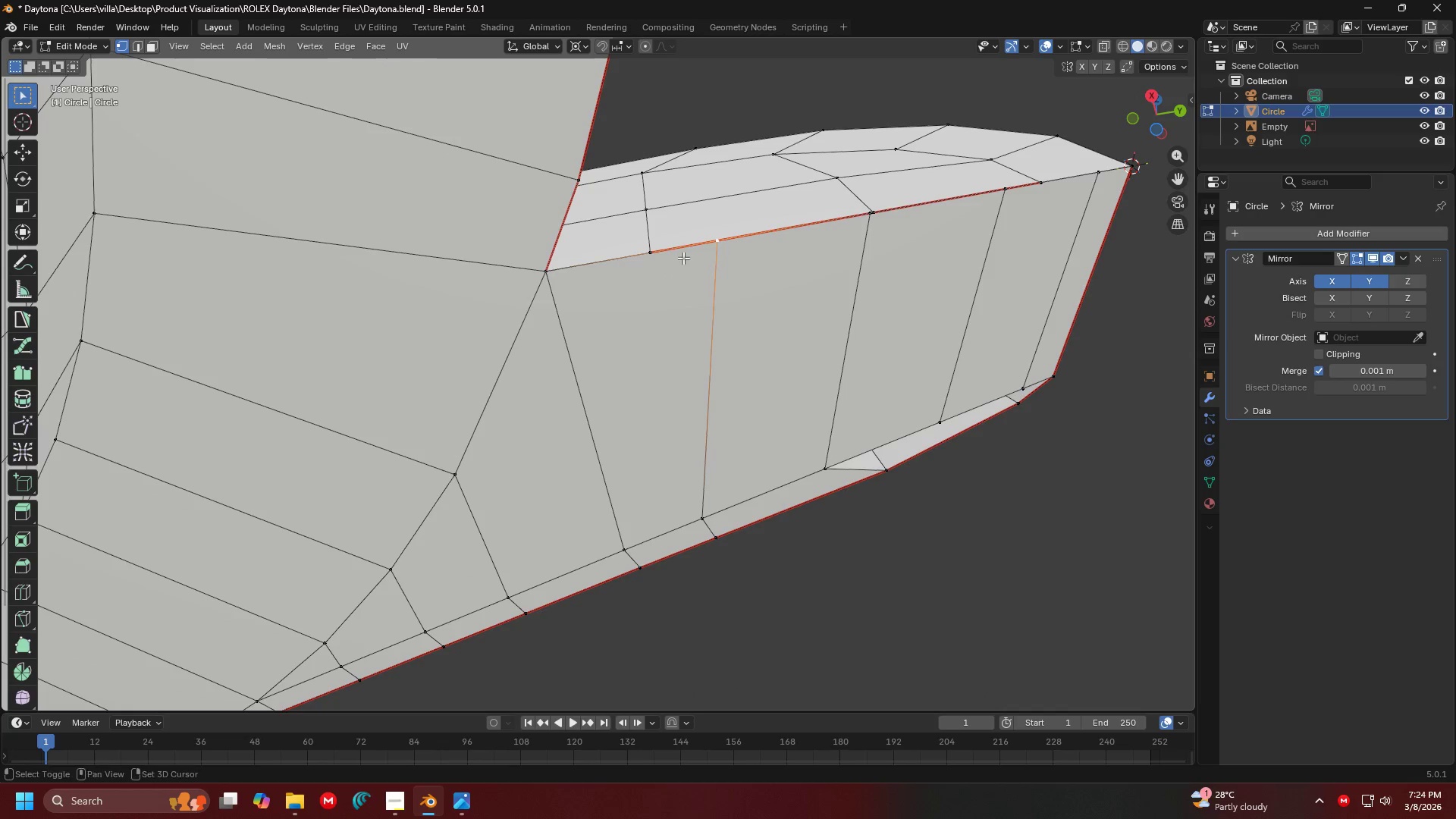 
hold_key(key=ShiftLeft, duration=0.47)
double_click([660, 255])
 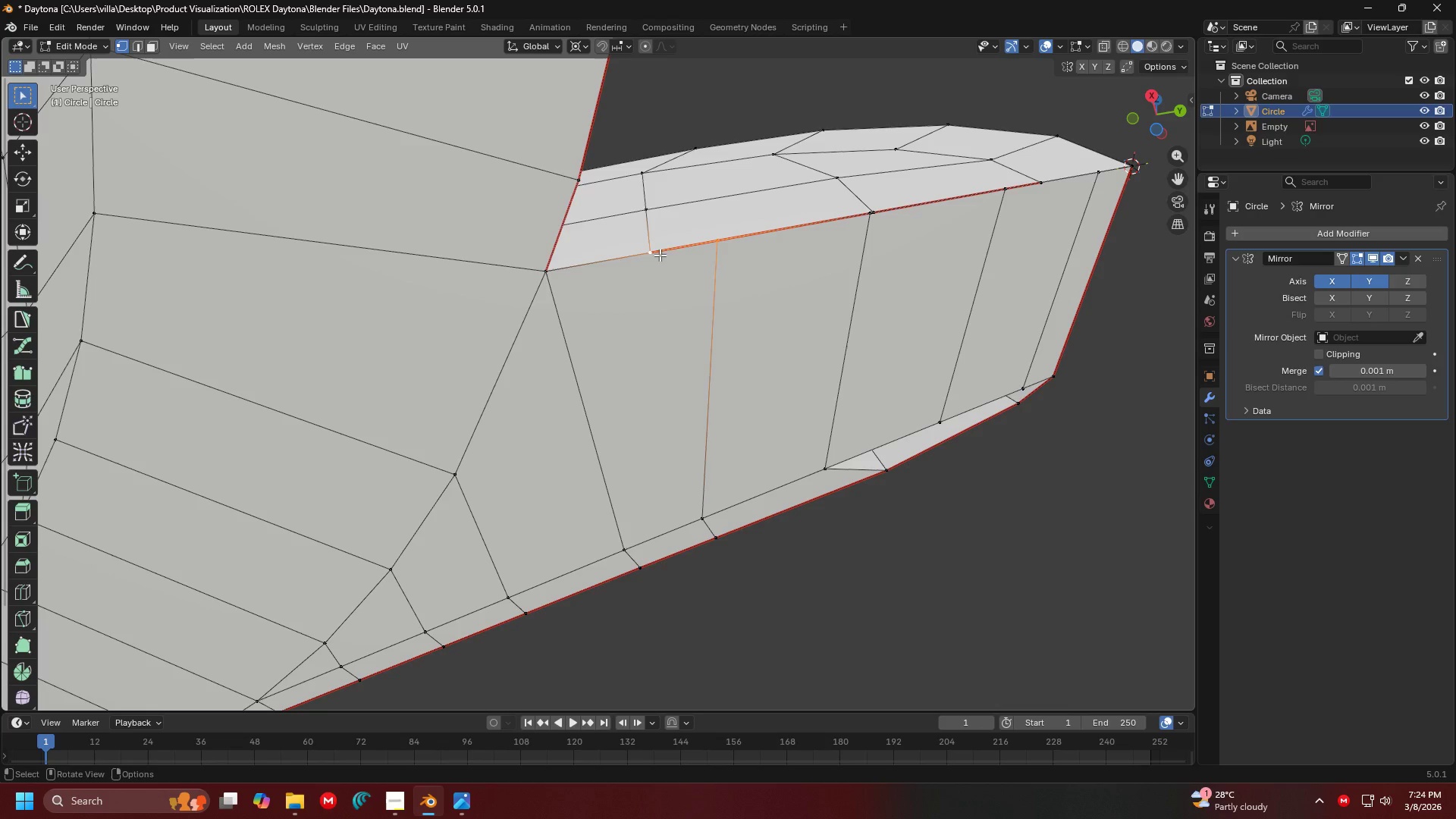 
key(M)
 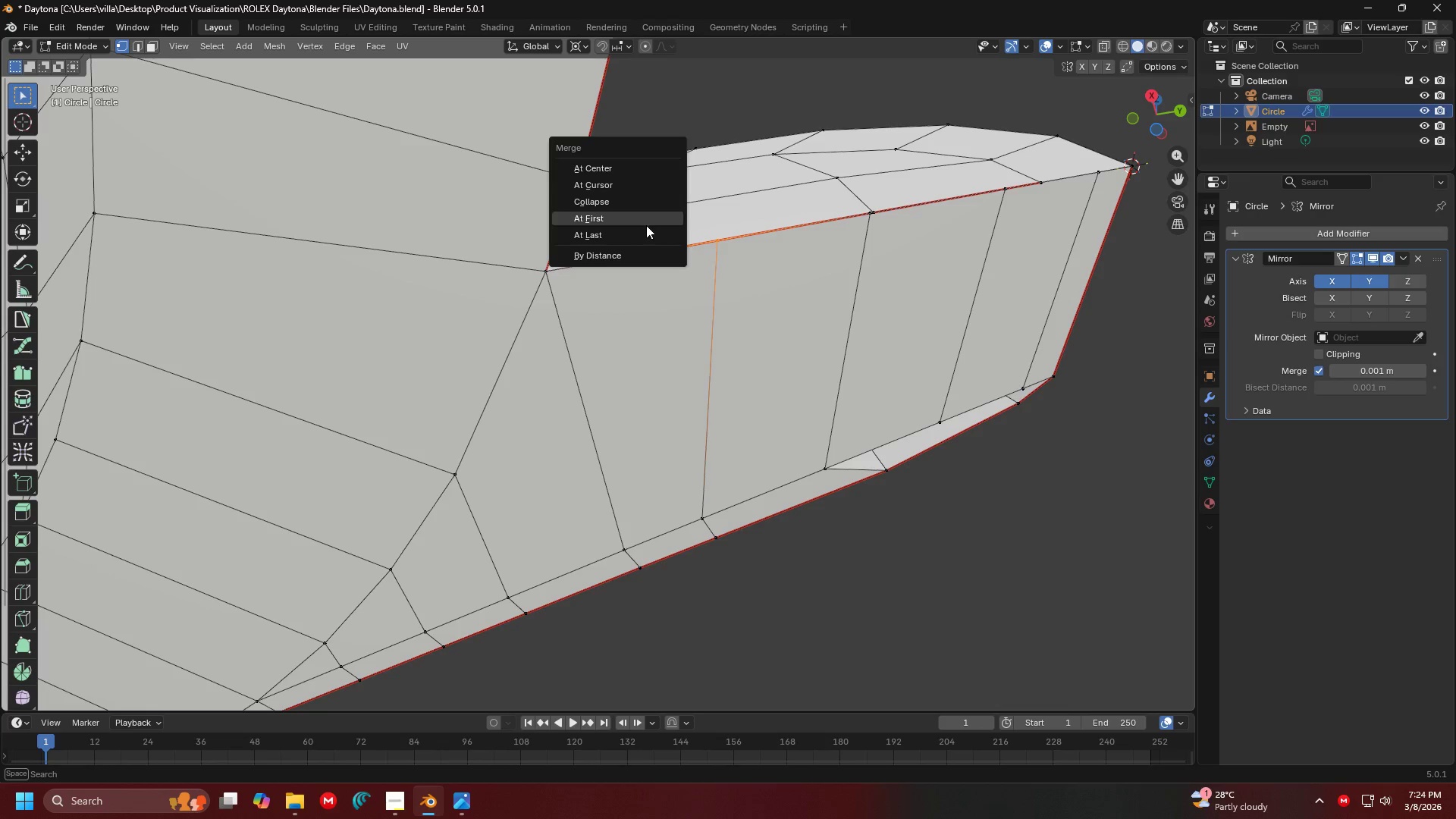 
left_click([643, 232])
 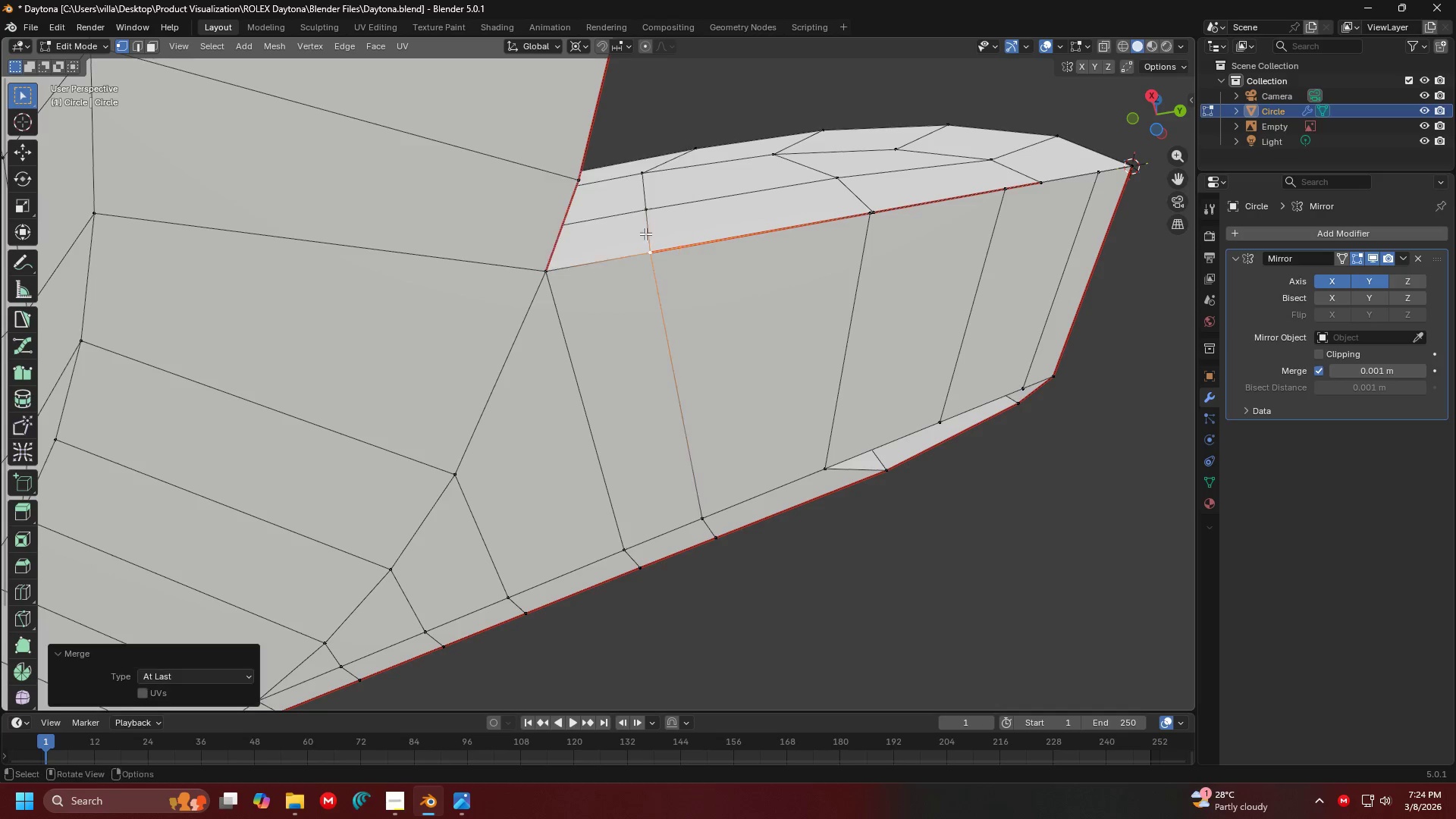 
hold_key(key=ShiftLeft, duration=0.41)
 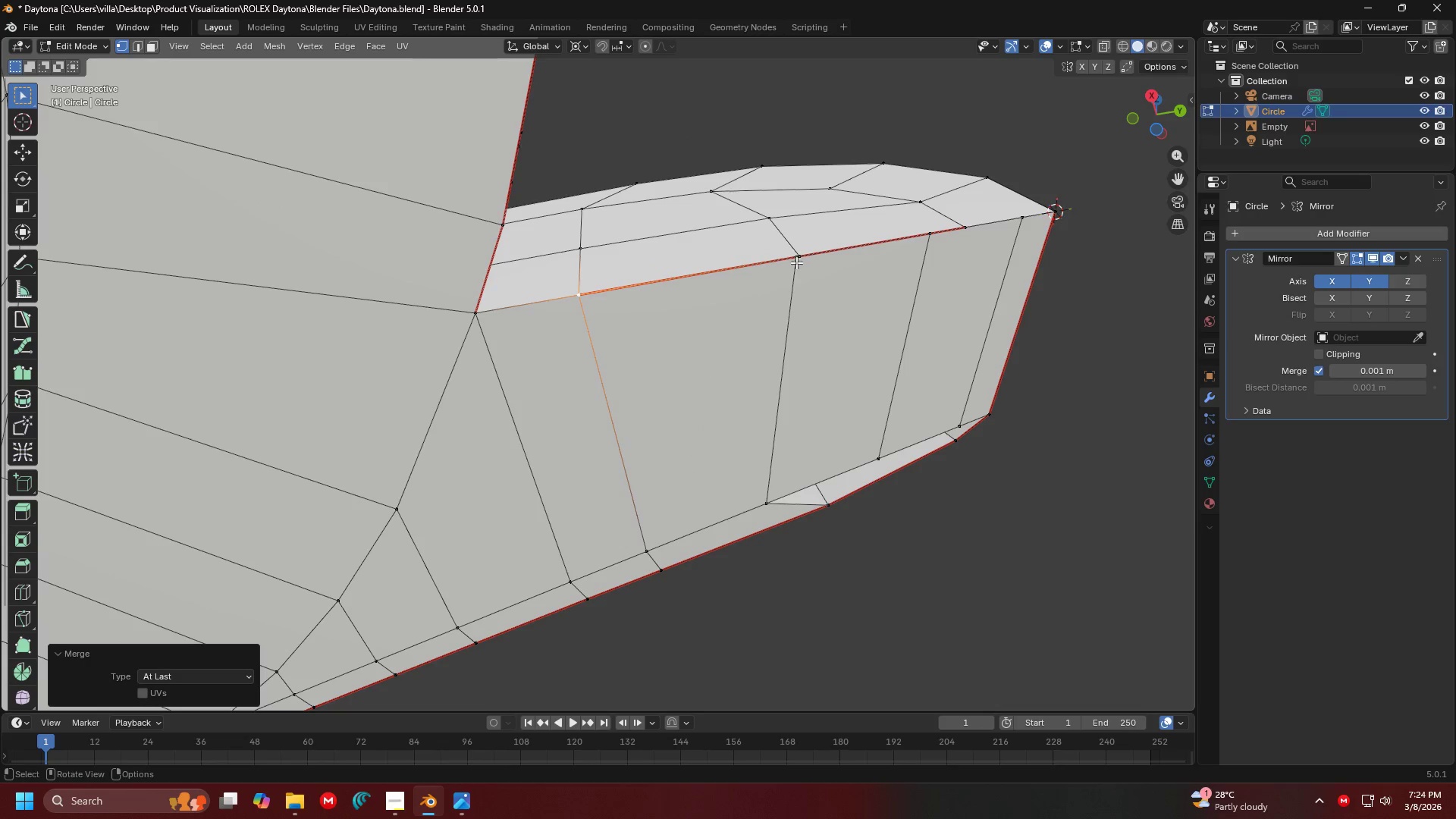 
left_click([792, 265])
 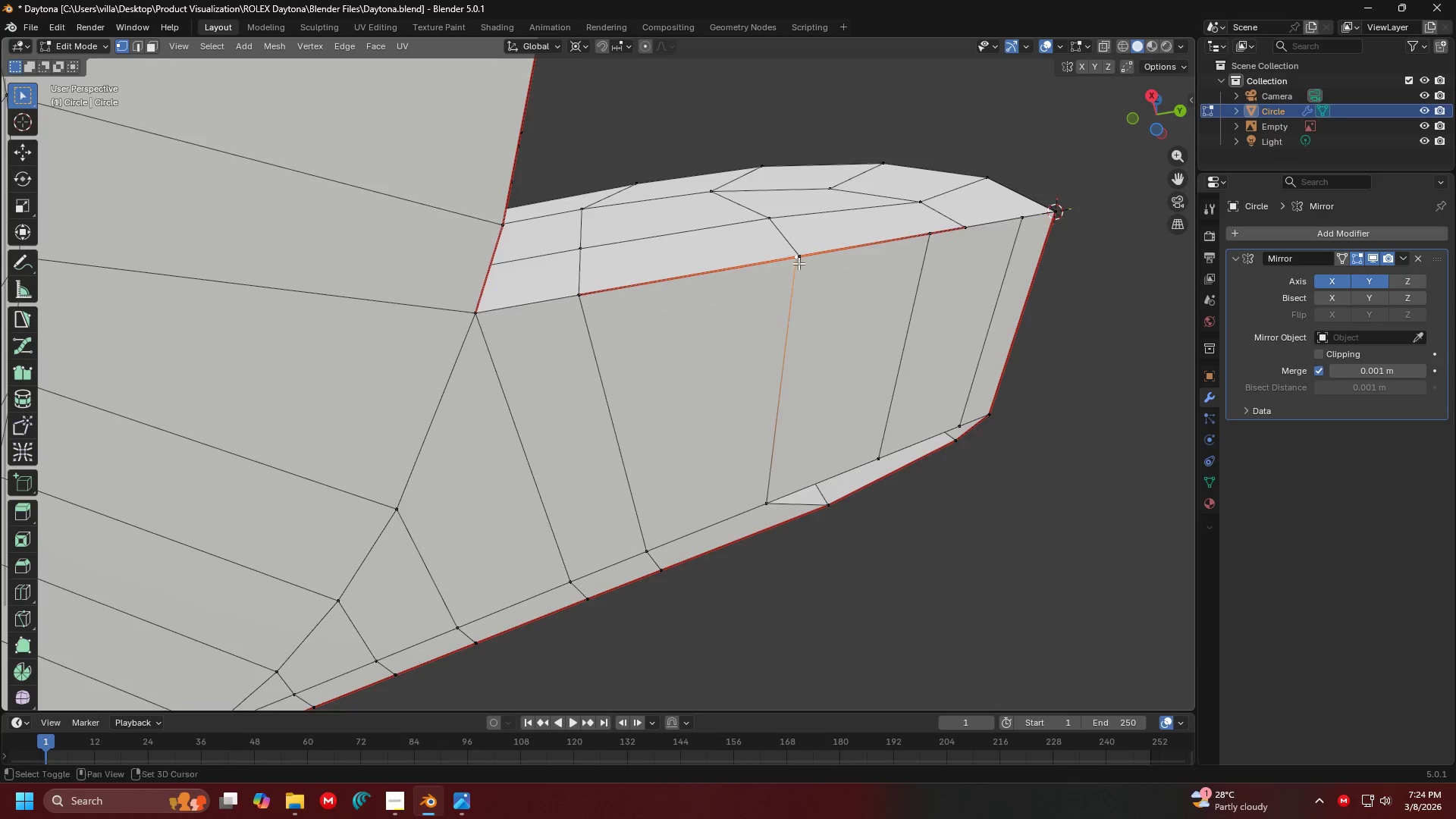 
key(Shift+ShiftLeft)
 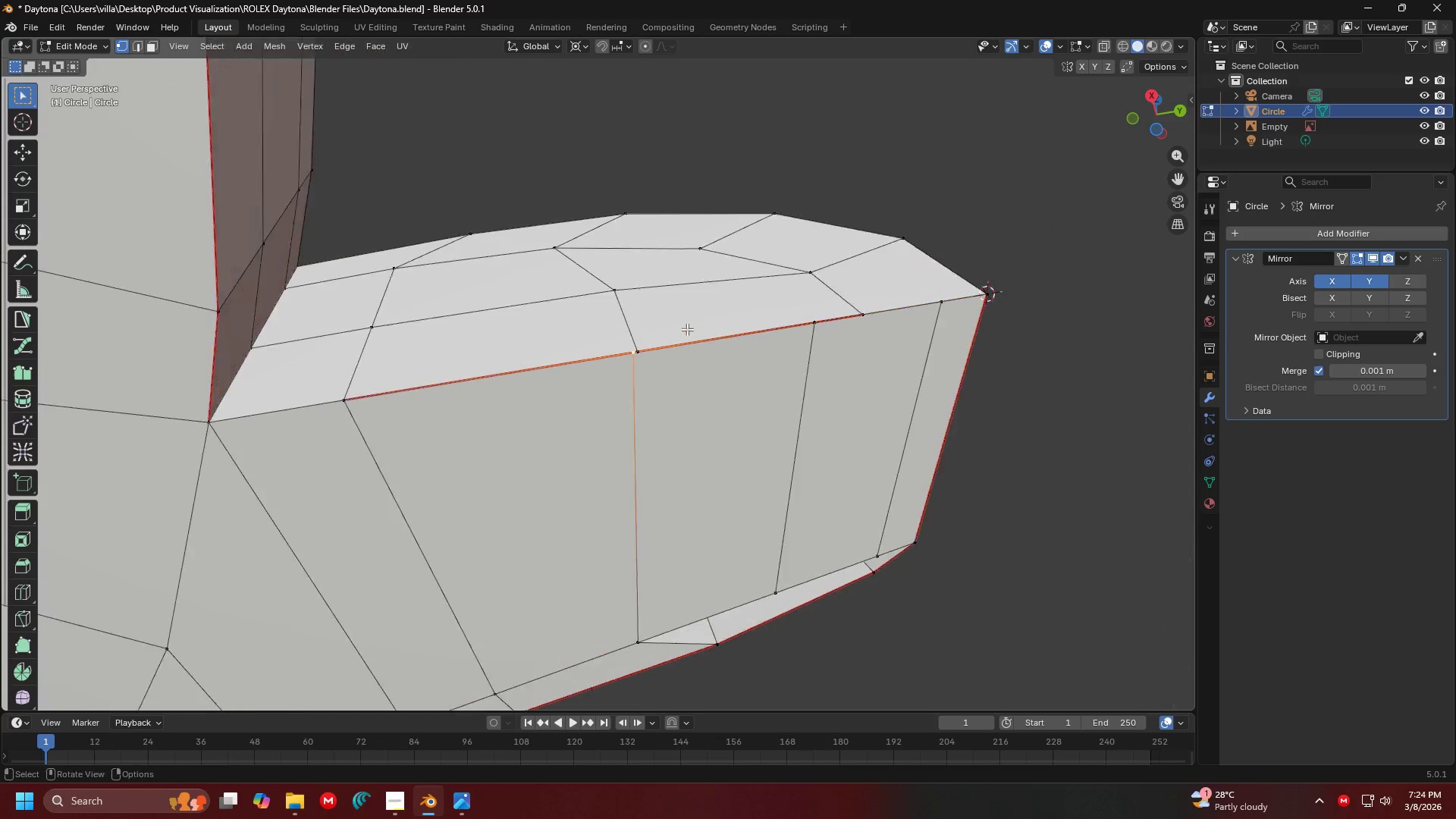 
hold_key(key=ShiftLeft, duration=0.34)
left_click([702, 317])
 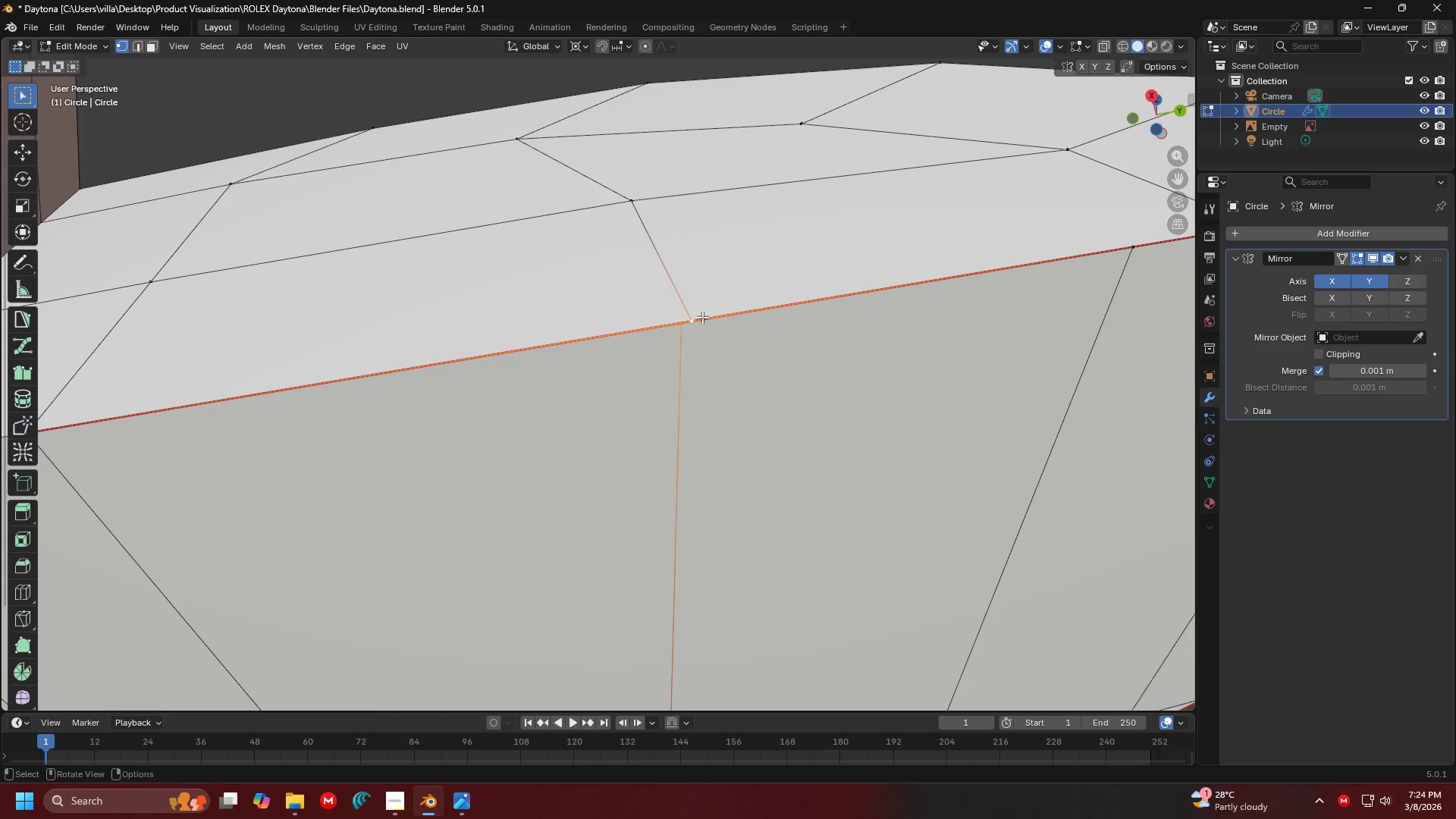 
scroll: coordinate [687, 329], scroll_direction: up, amount: 3.0
 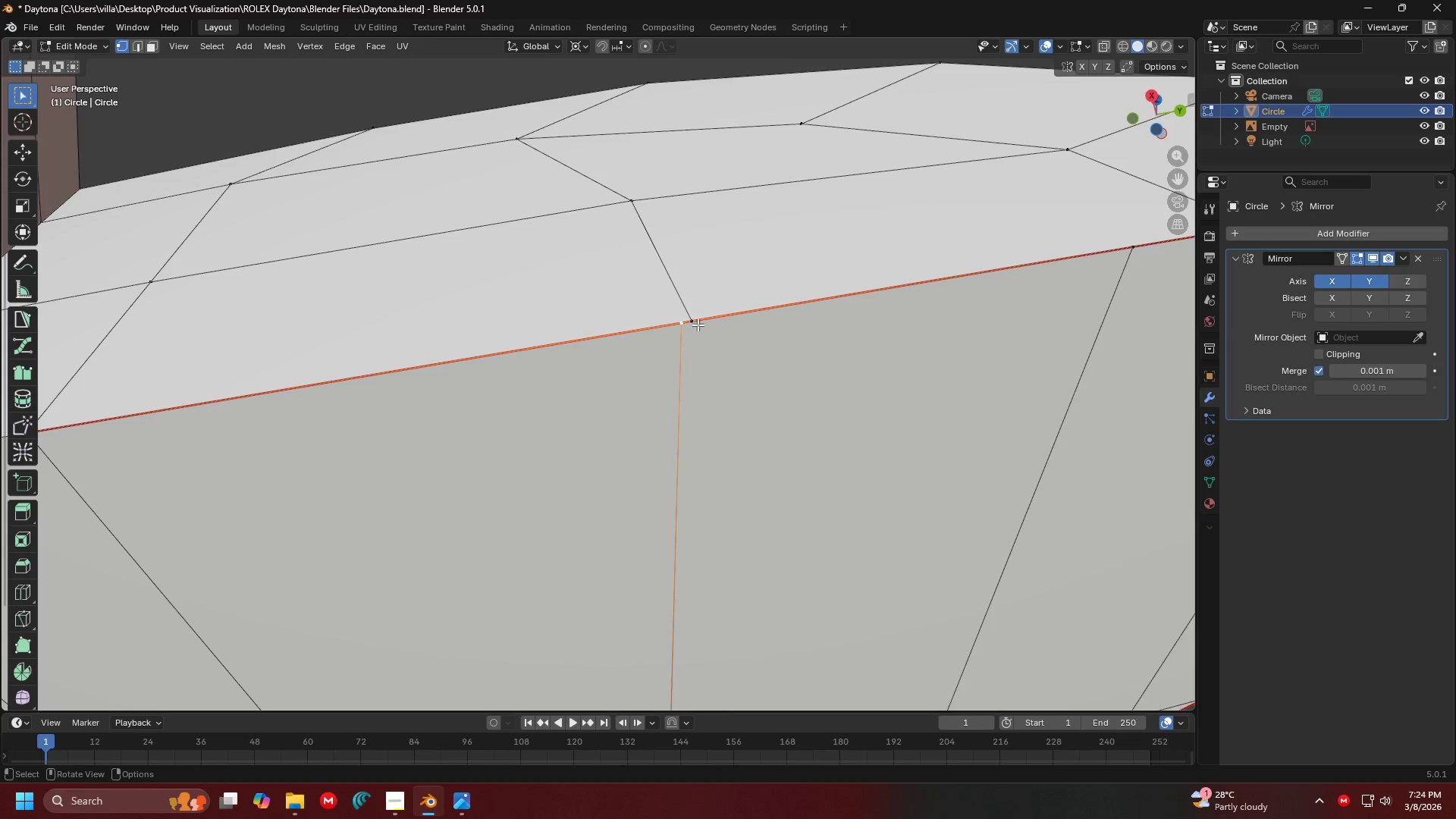 
key(M)
 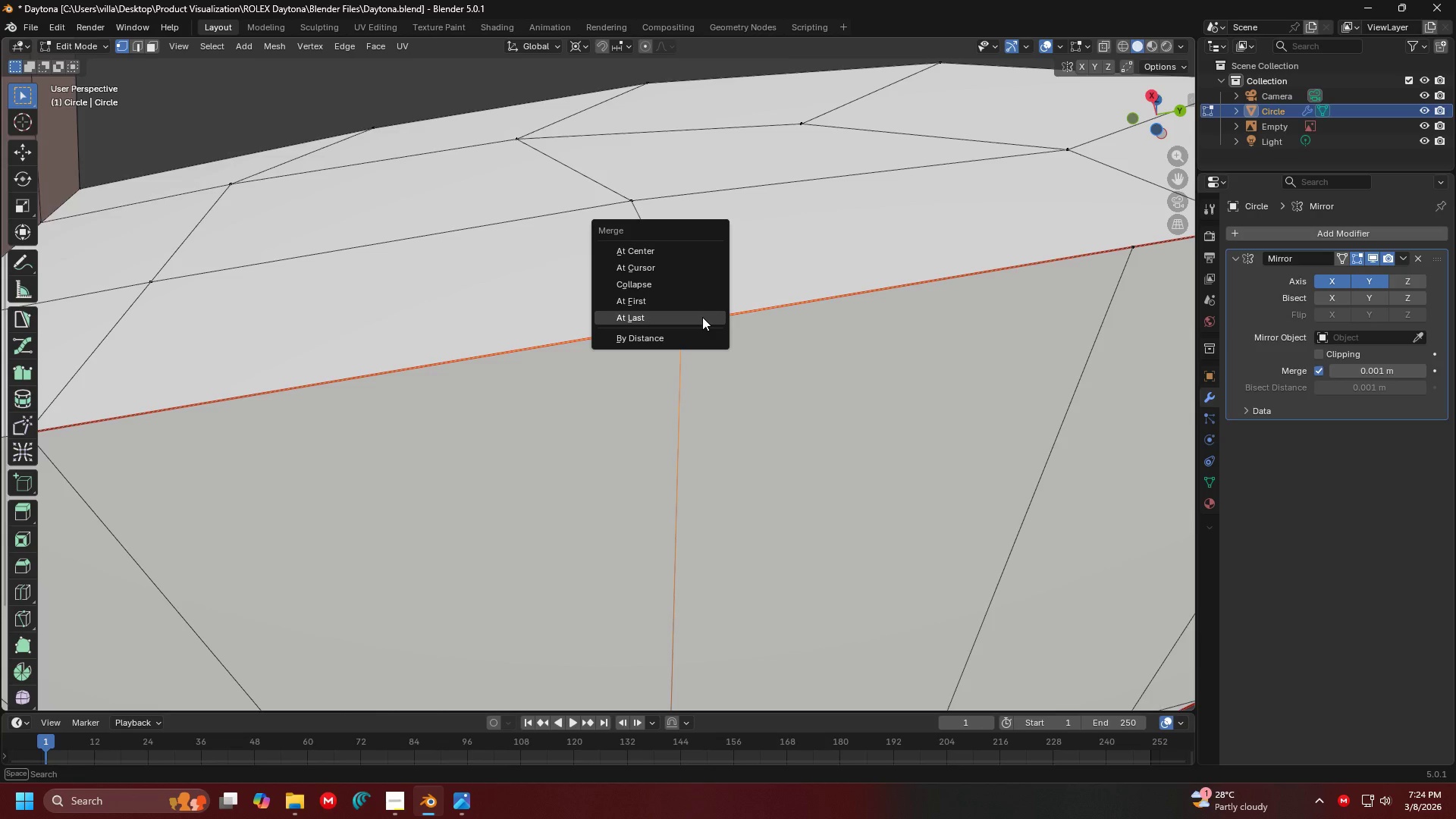 
left_click([702, 317])
 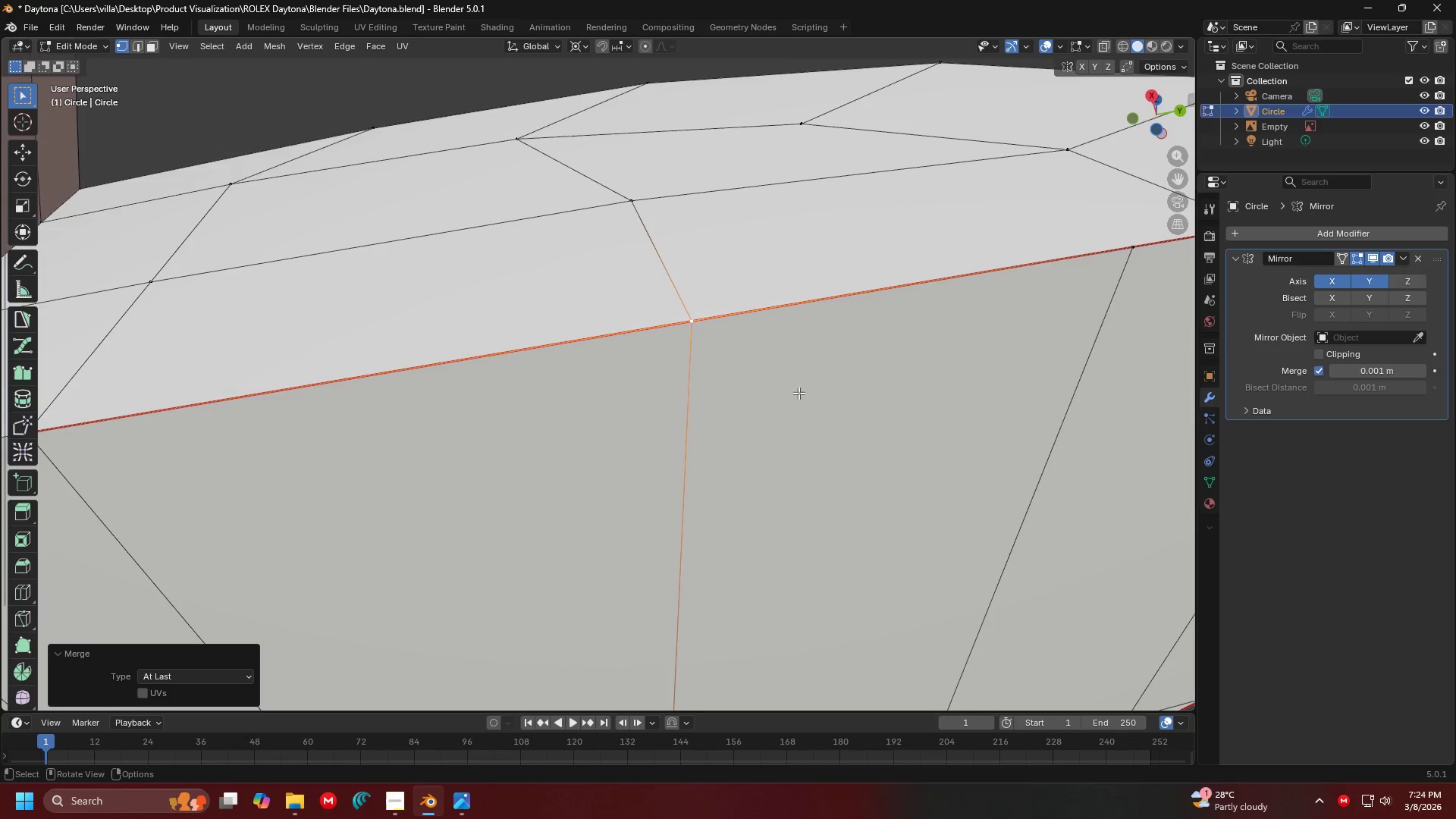 
hold_key(key=ShiftLeft, duration=0.38)
 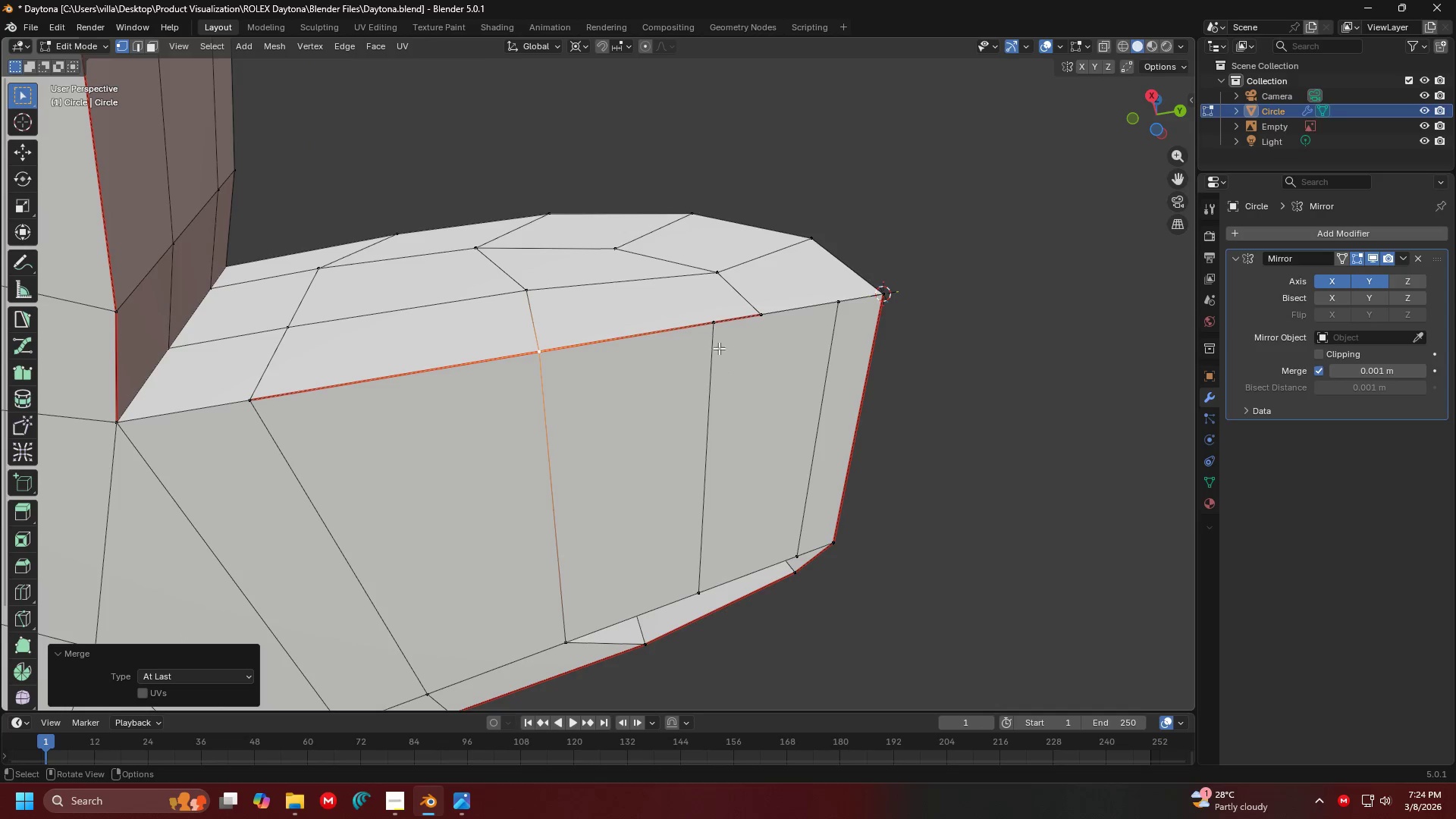 
left_click([714, 324])
 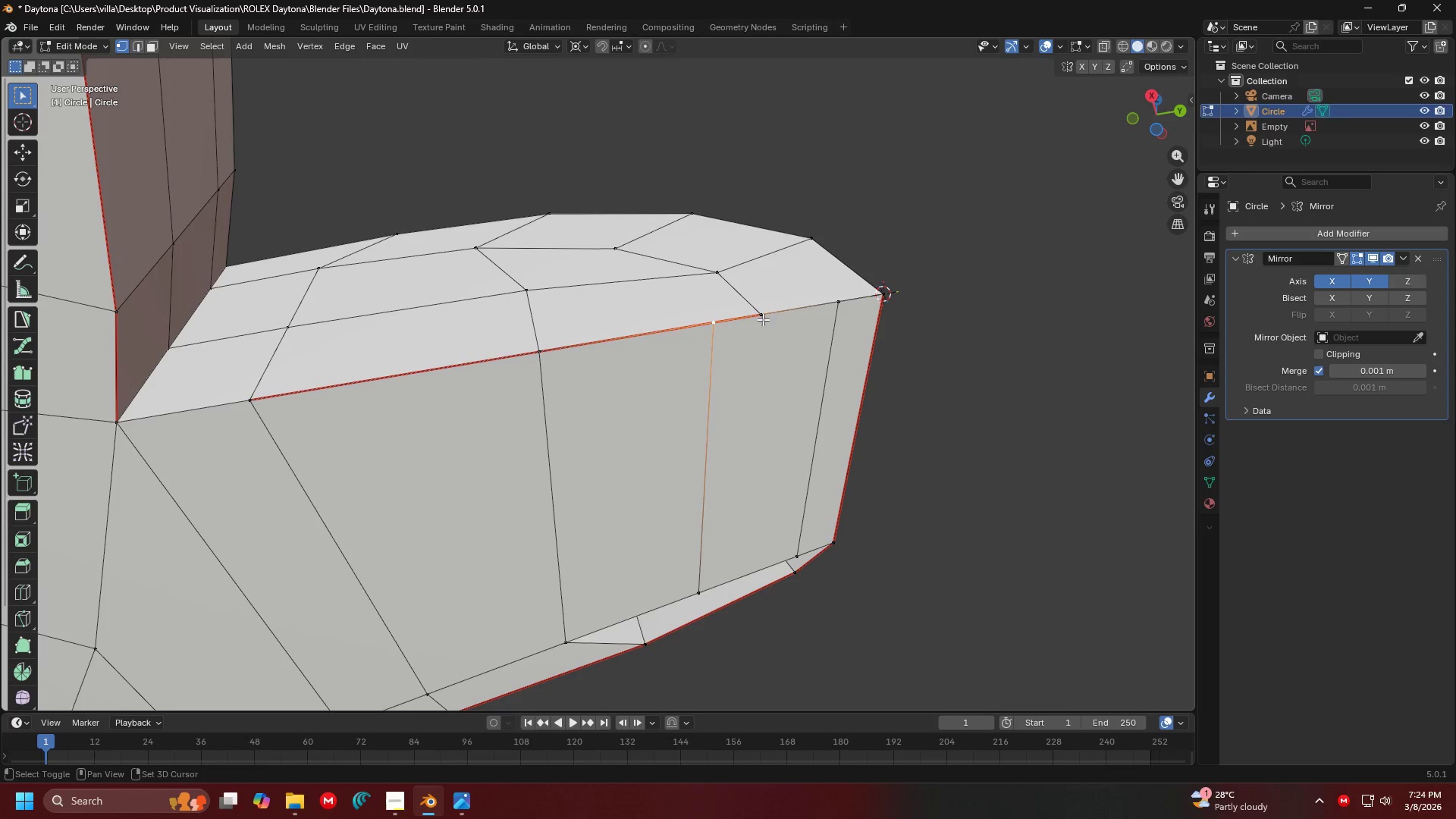 
scroll: coordinate [729, 390], scroll_direction: down, amount: 3.0
 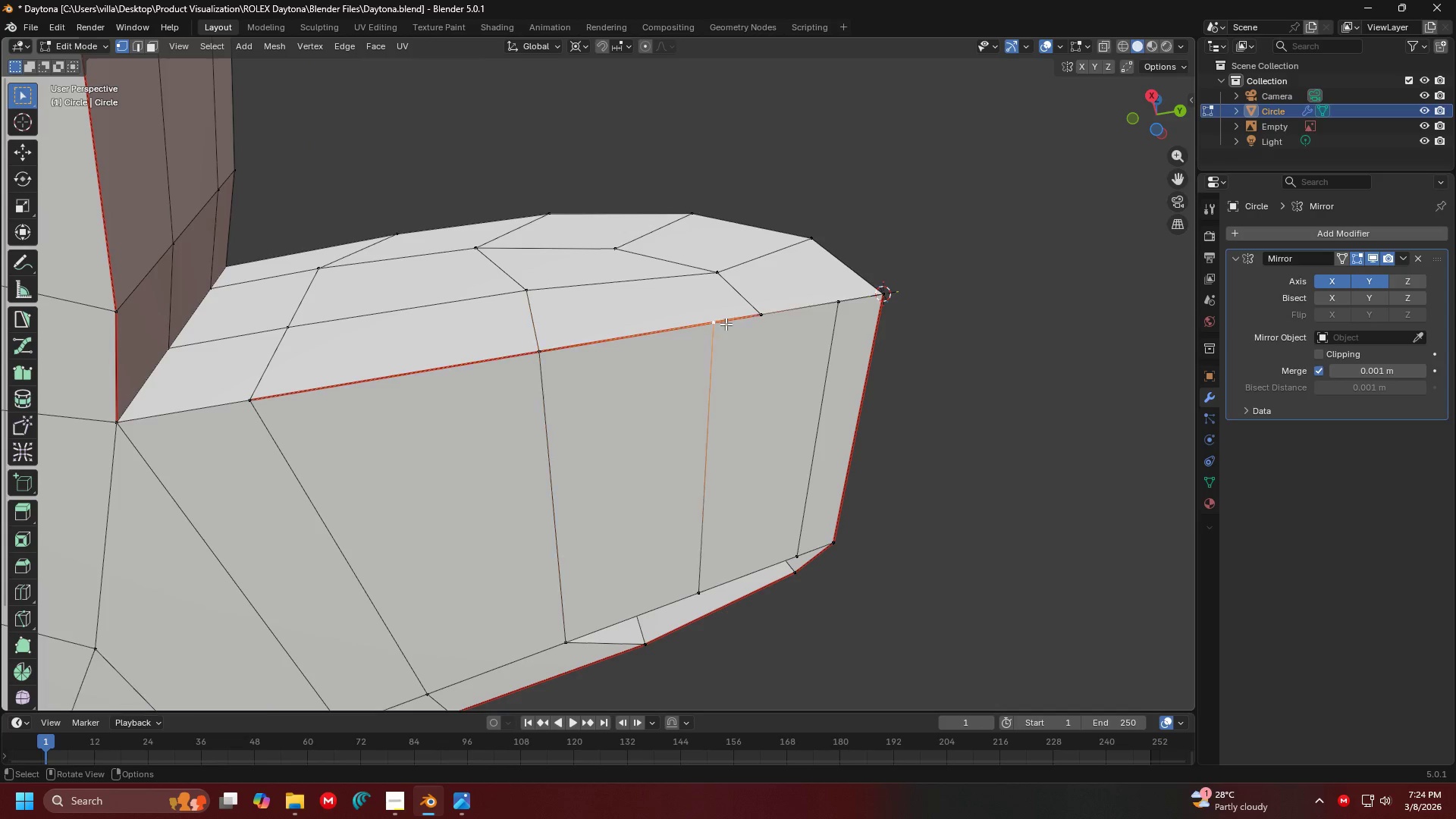 
hold_key(key=ShiftLeft, duration=0.45)
double_click([772, 316])
 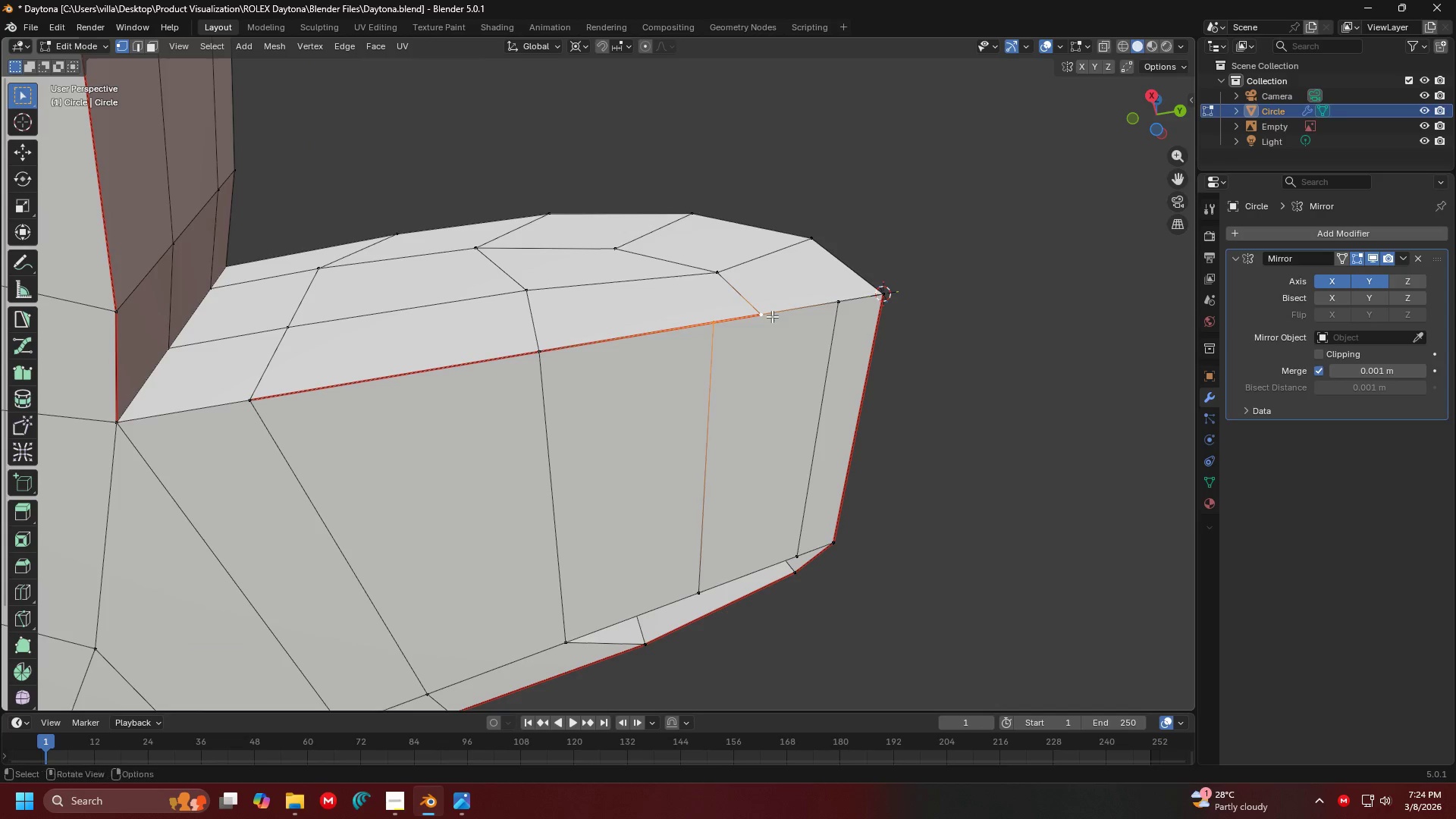 
key(M)
 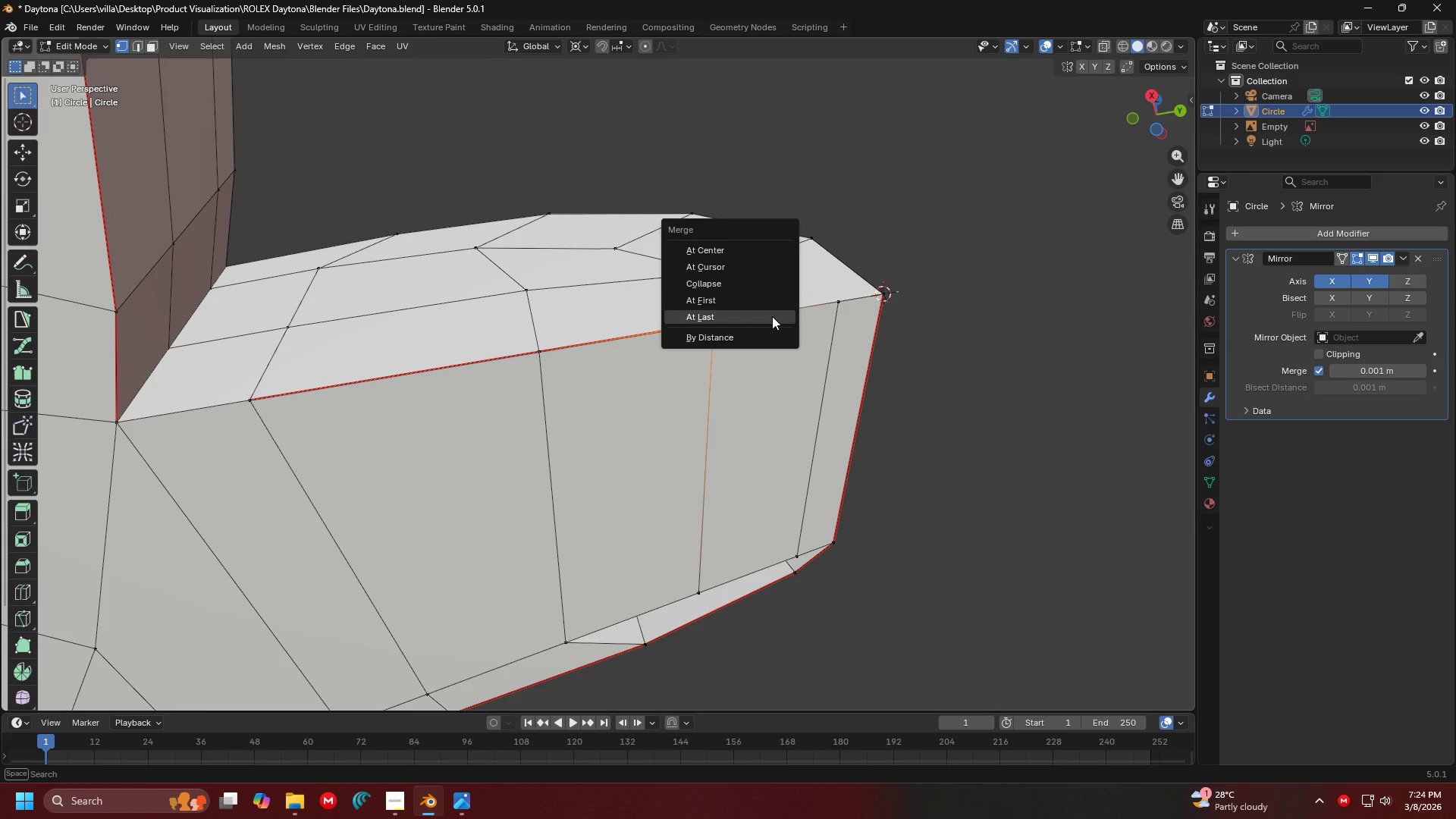 
left_click([772, 316])
 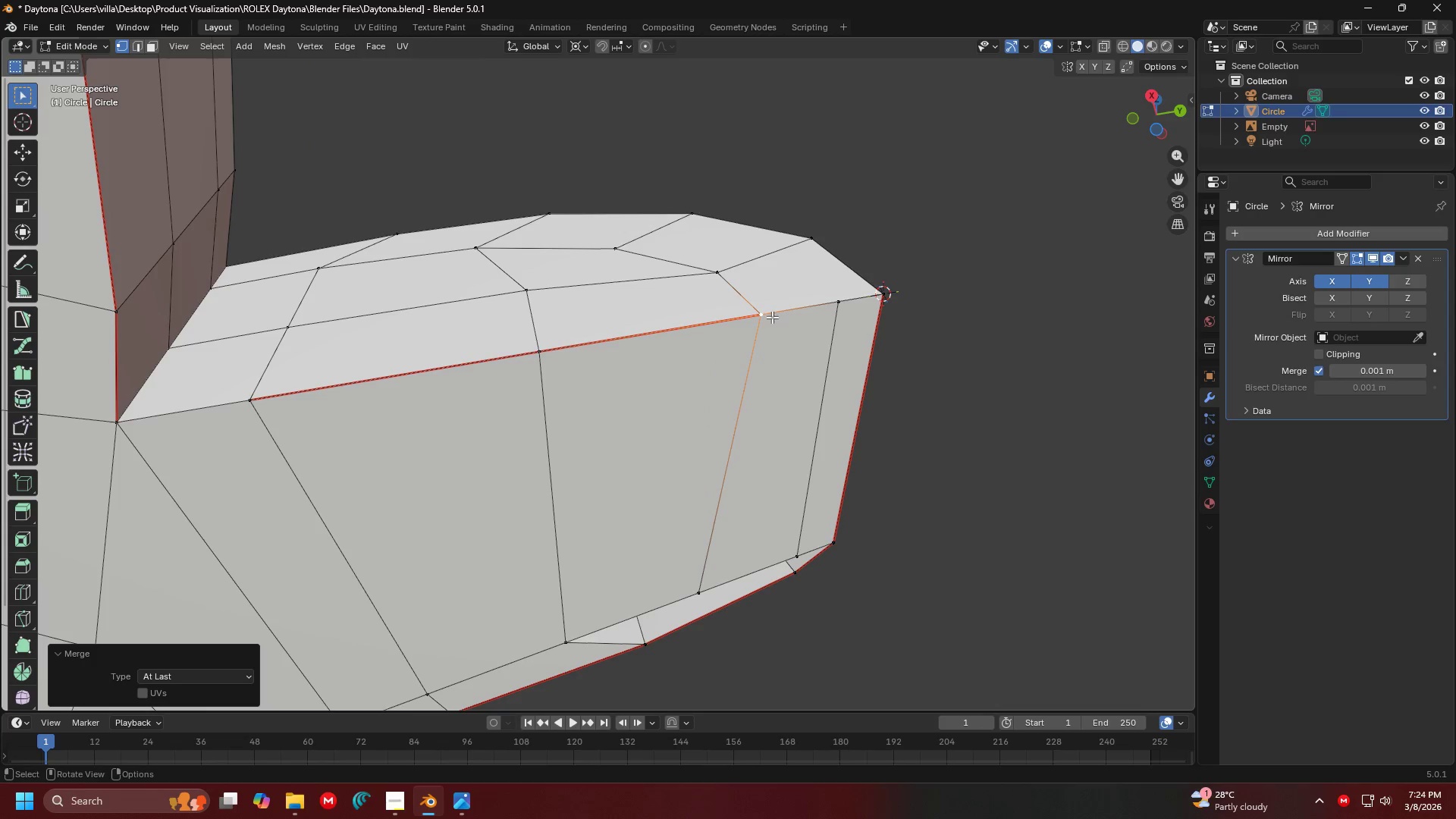 
hold_key(key=ShiftLeft, duration=0.31)
 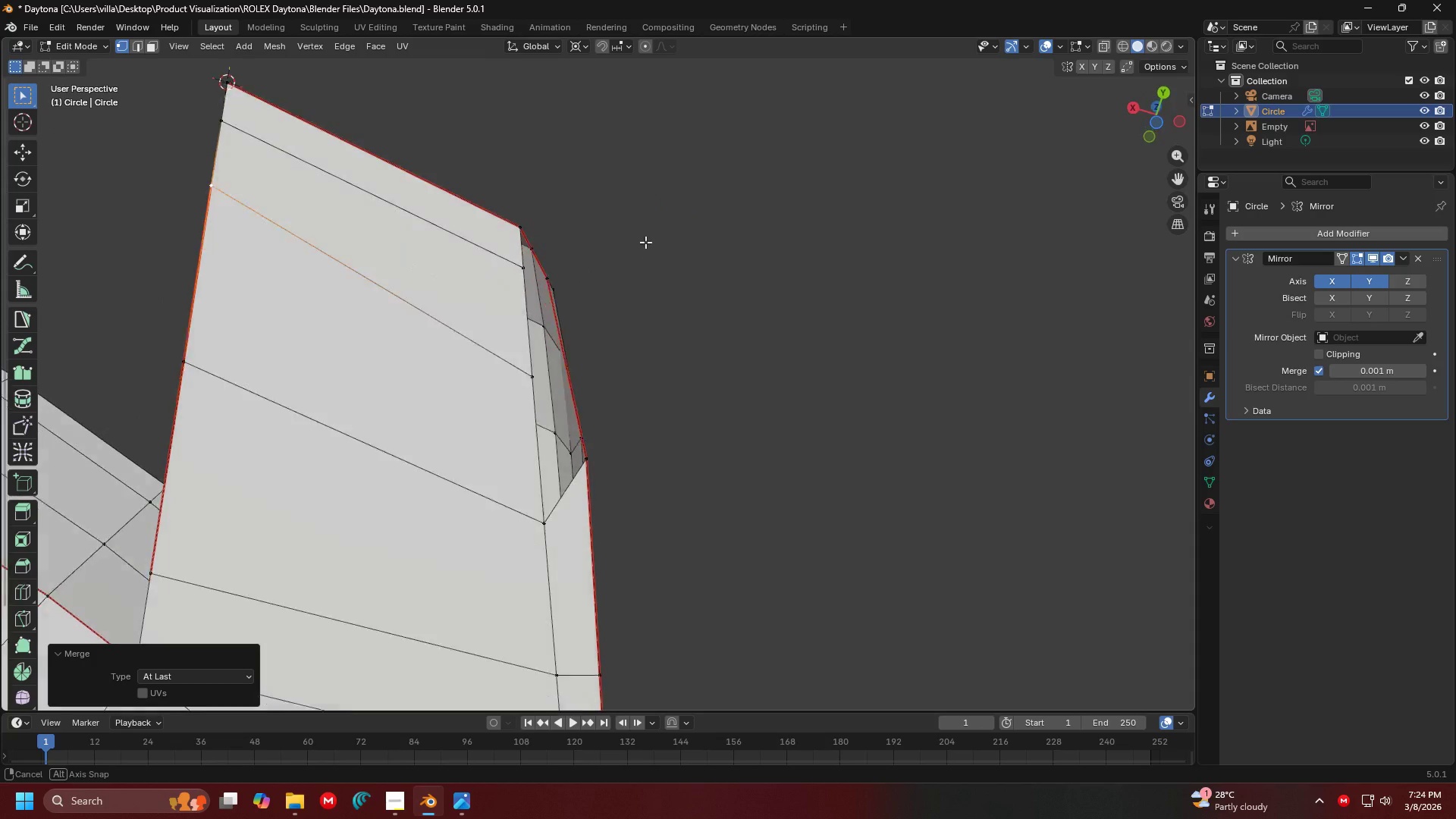 
hold_key(key=ShiftLeft, duration=0.34)
 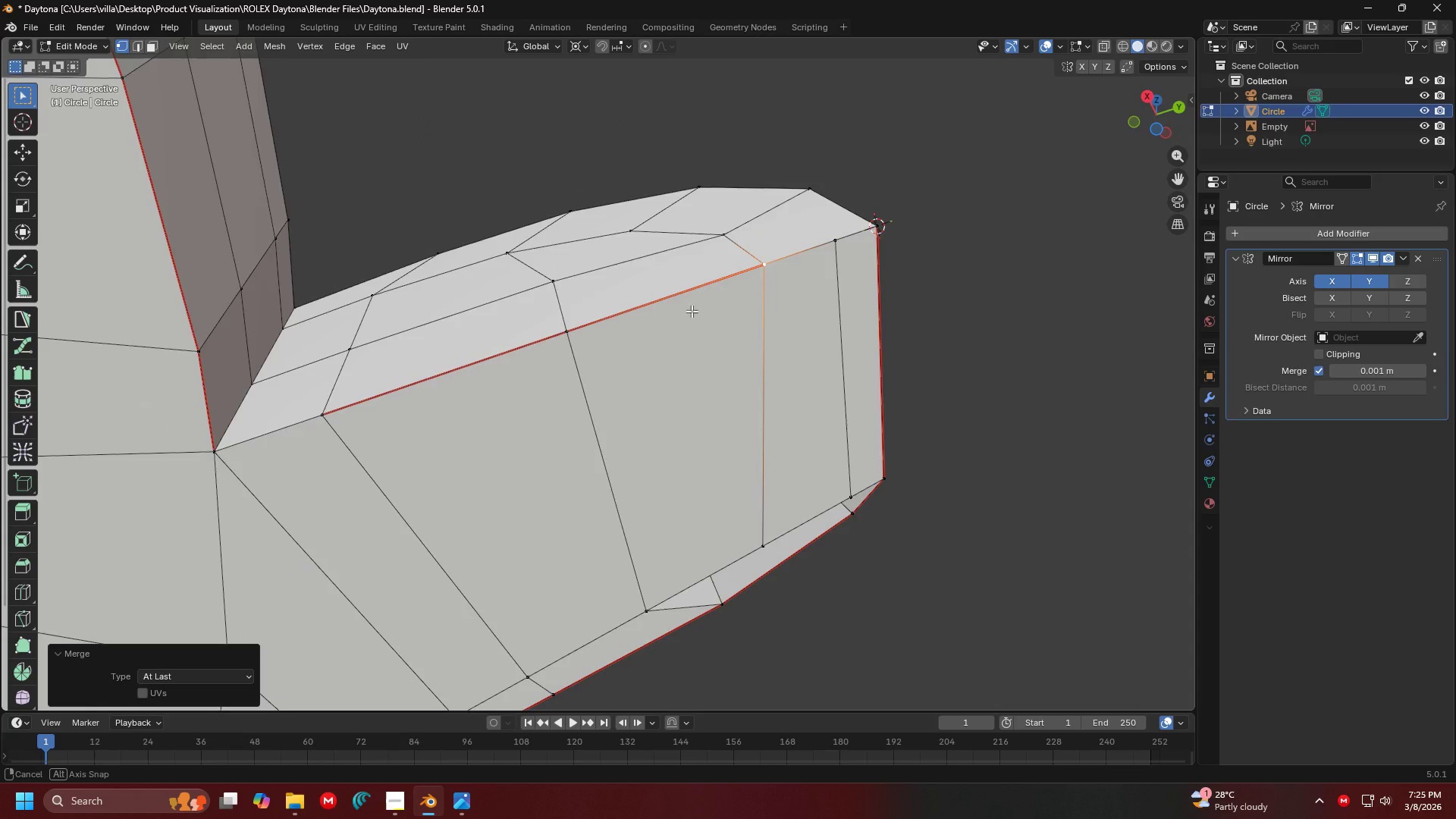 
wait(7.61)
 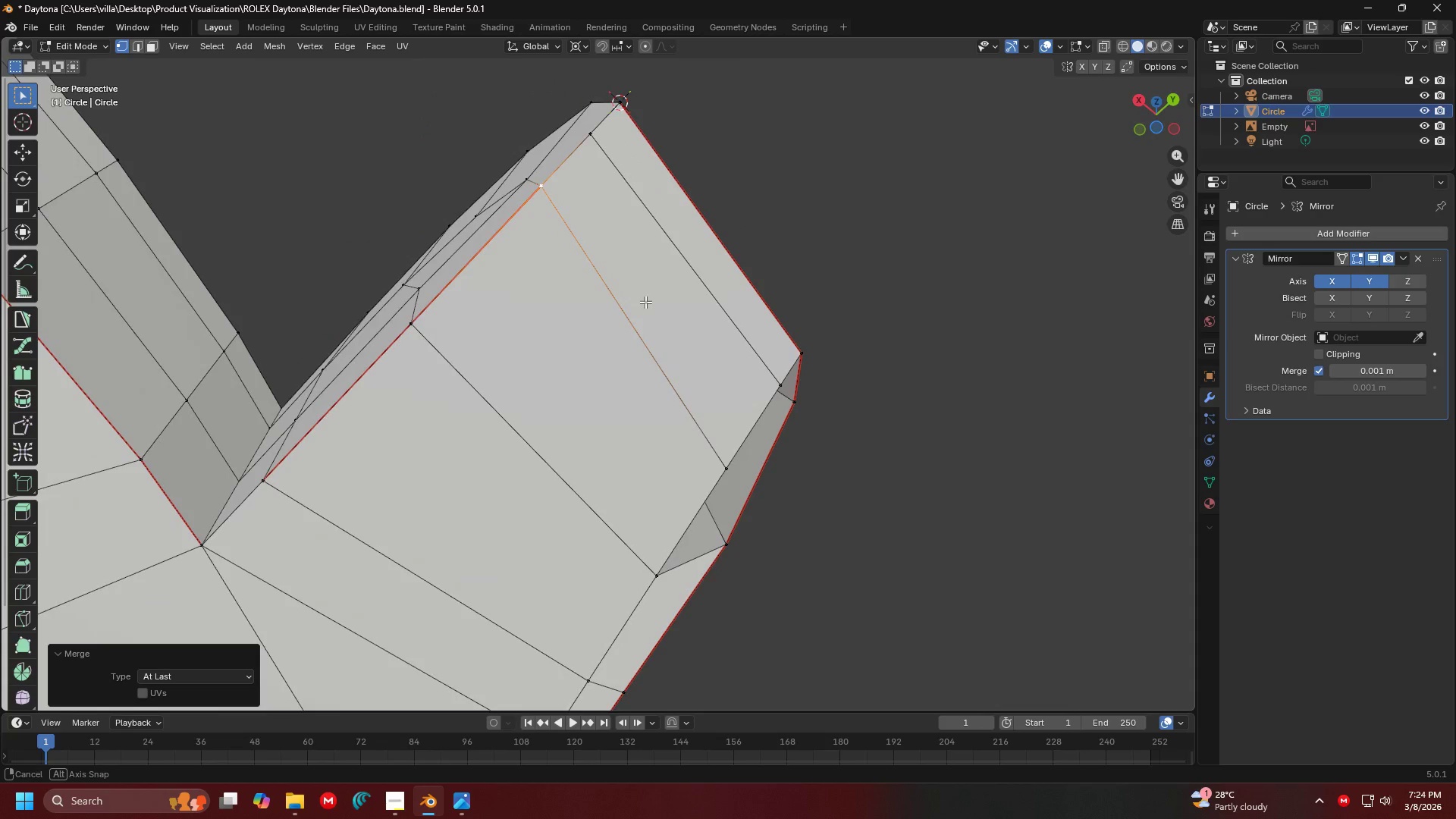 
hold_key(key=ShiftLeft, duration=1.5)
 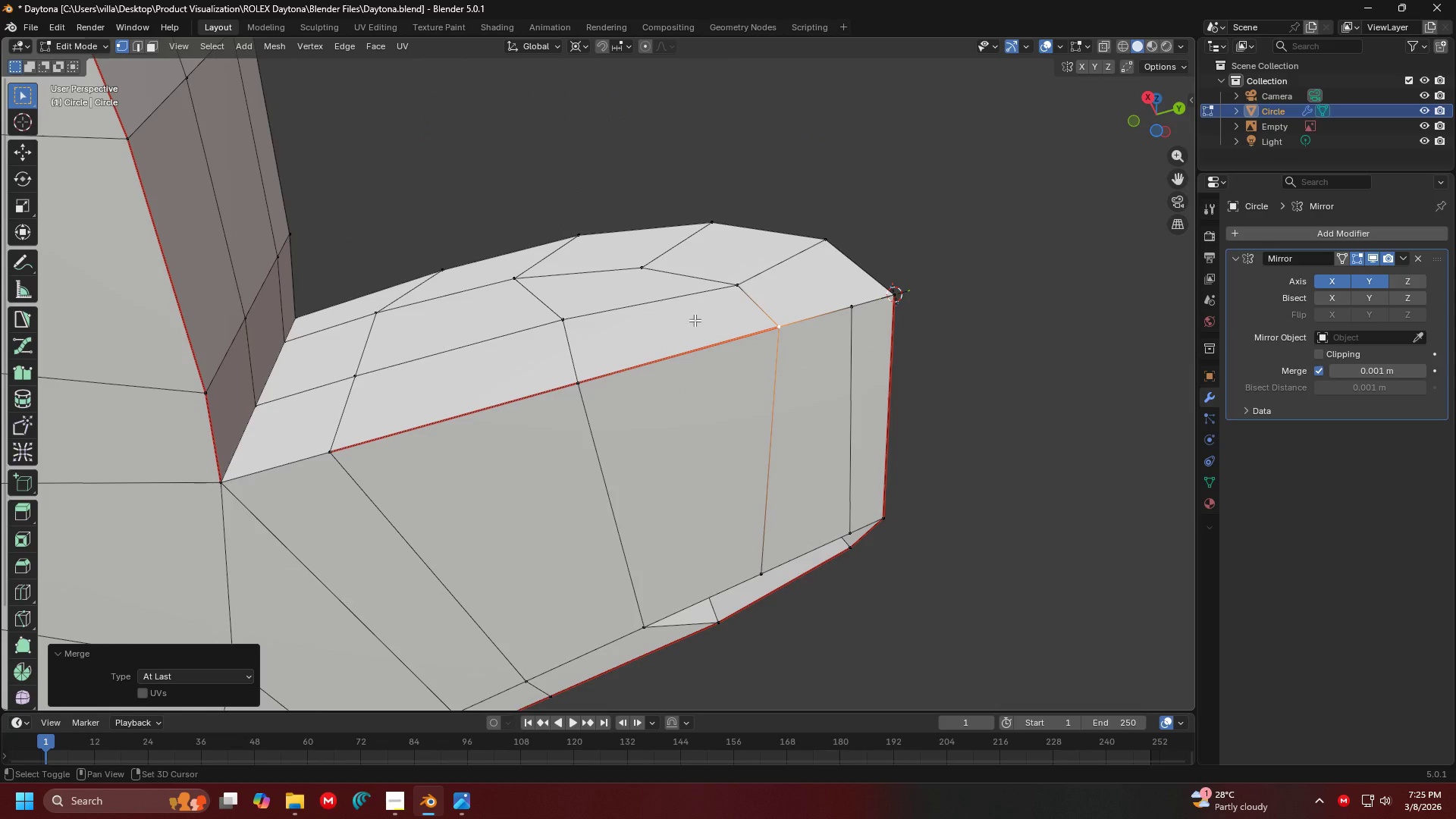 
hold_key(key=ShiftLeft, duration=1.28)
 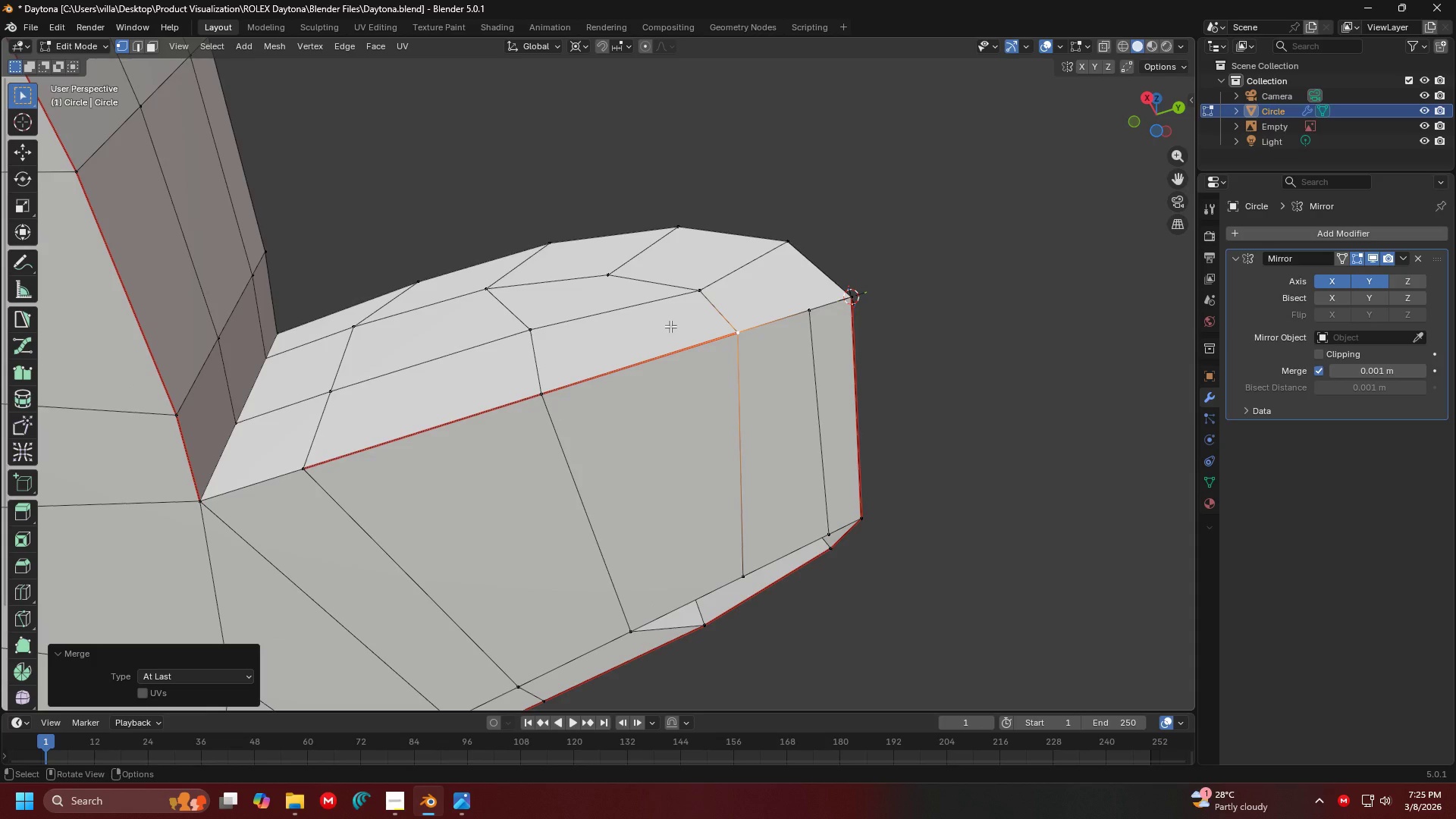 
hold_key(key=ShiftLeft, duration=0.47)
 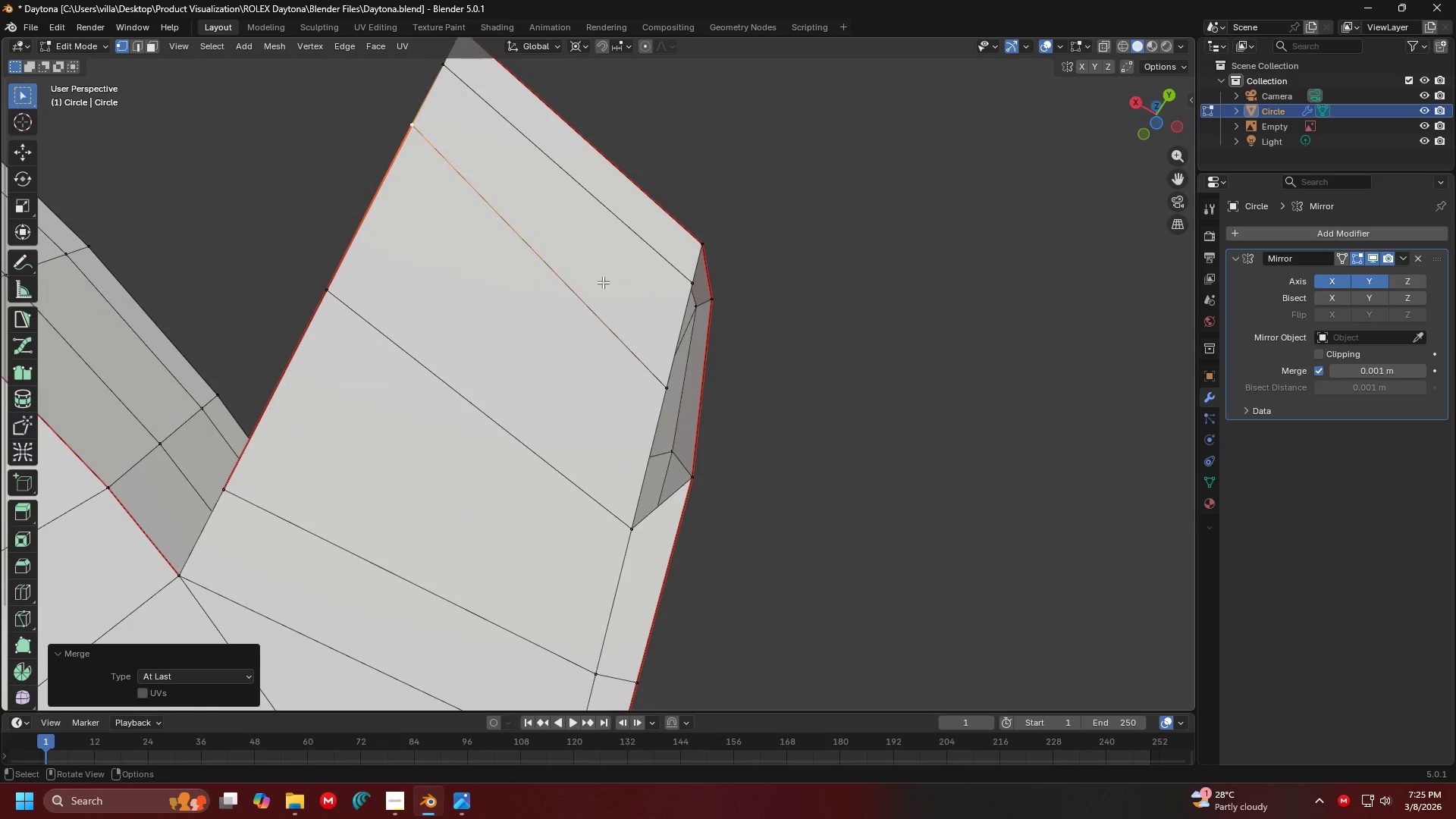 
hold_key(key=ShiftLeft, duration=0.5)
 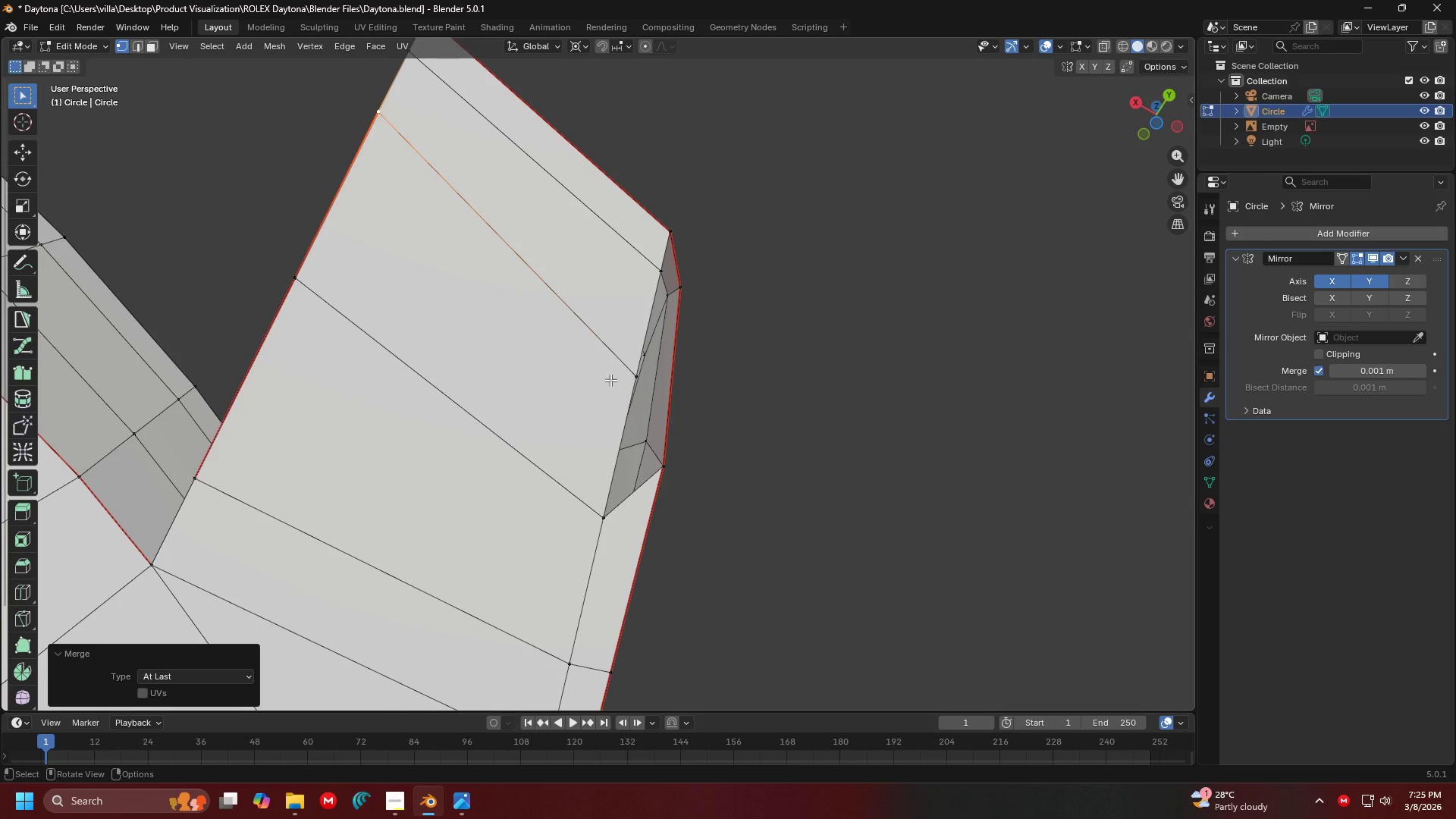 
hold_key(key=ShiftLeft, duration=0.39)
 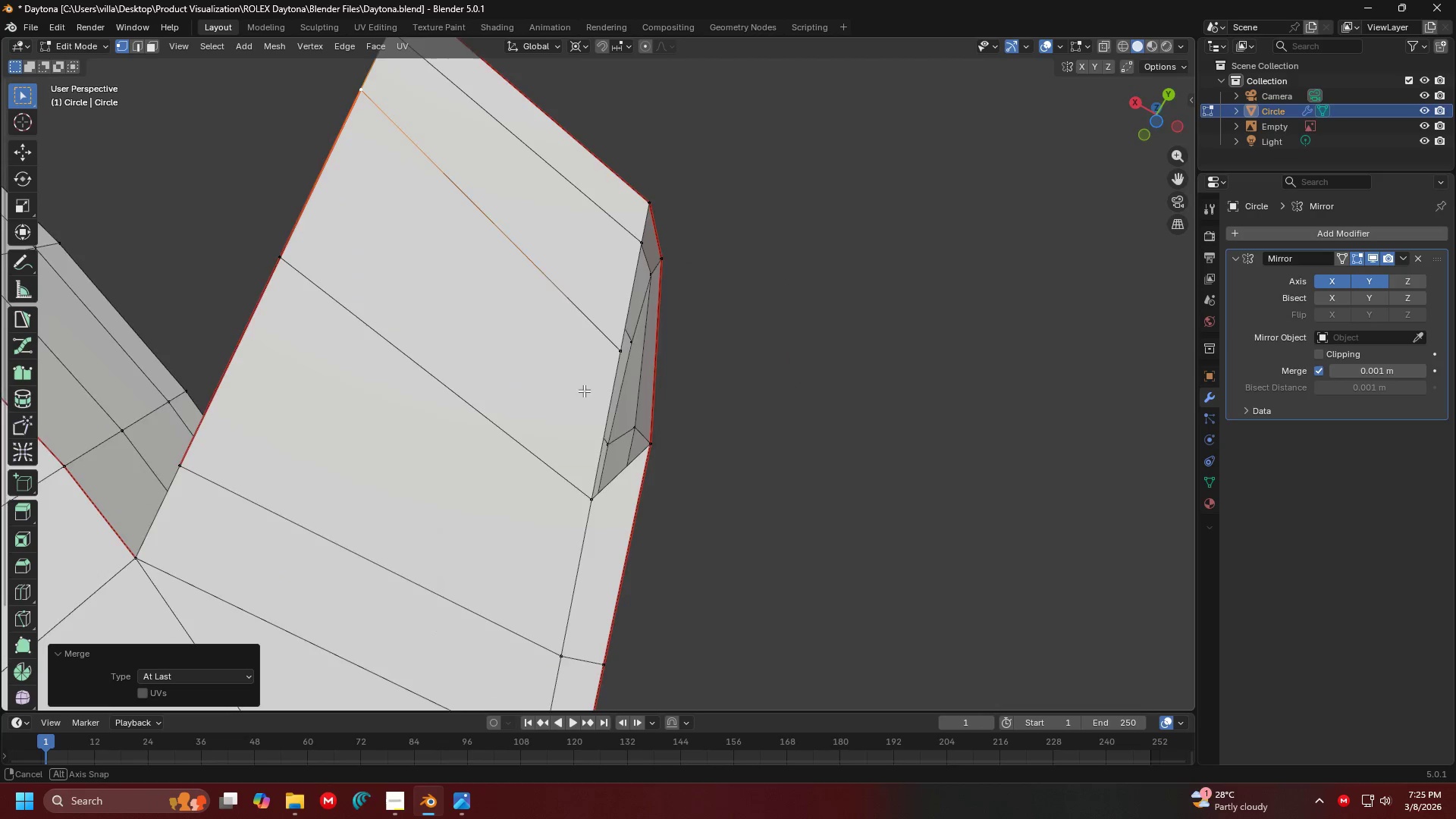 
key(Shift+ShiftLeft)
 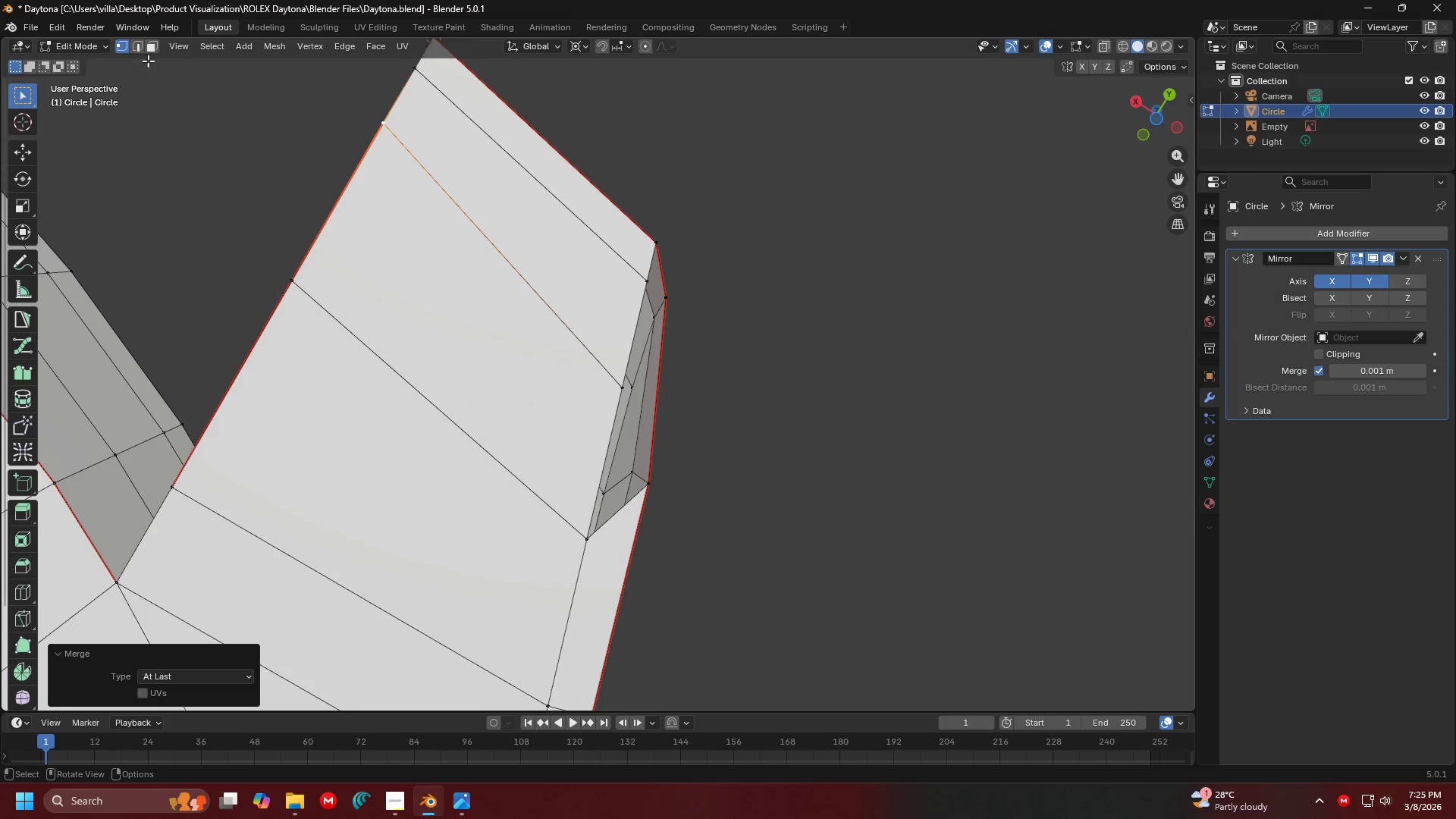 
left_click([152, 50])
 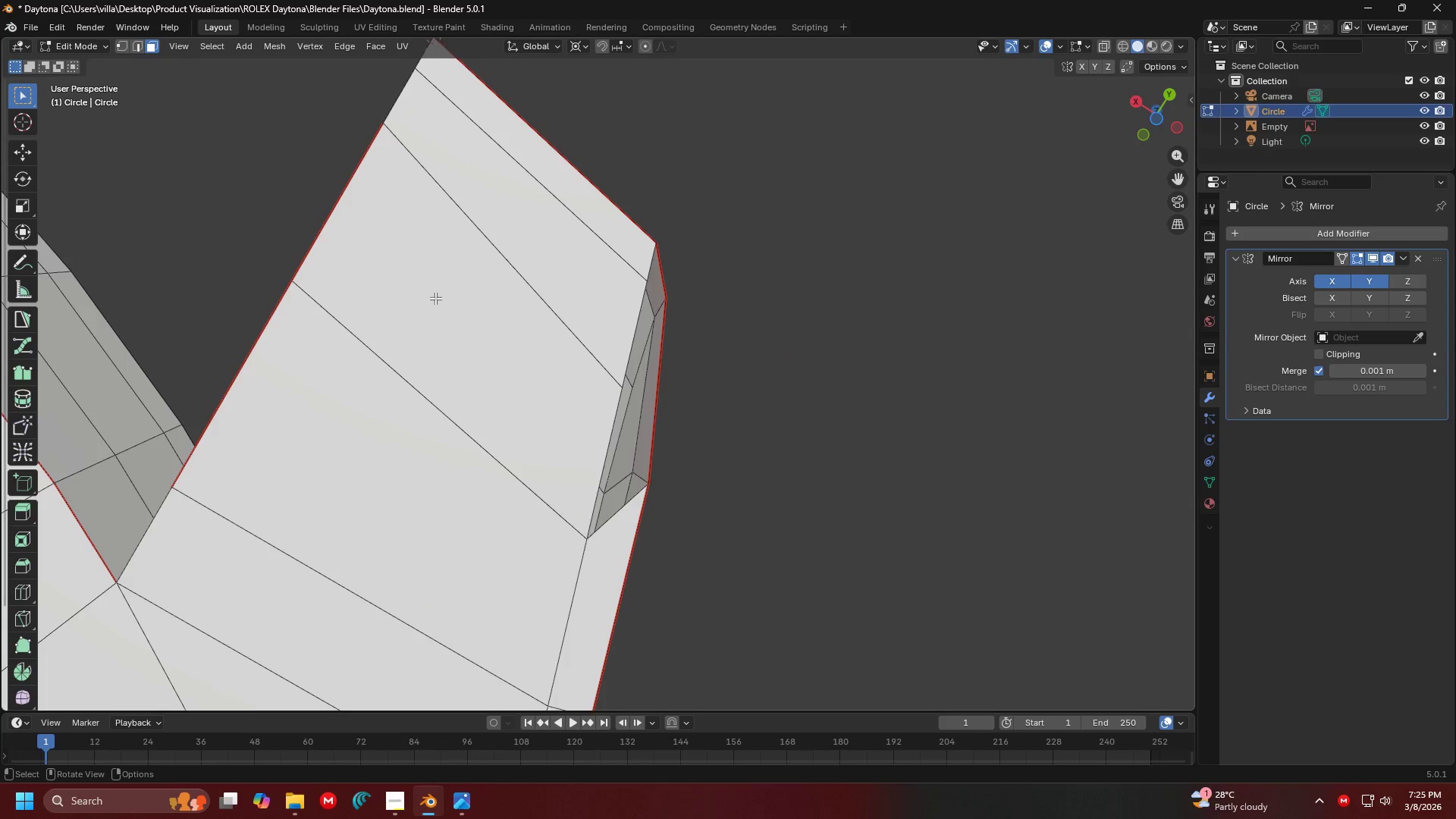 
left_click([442, 300])
 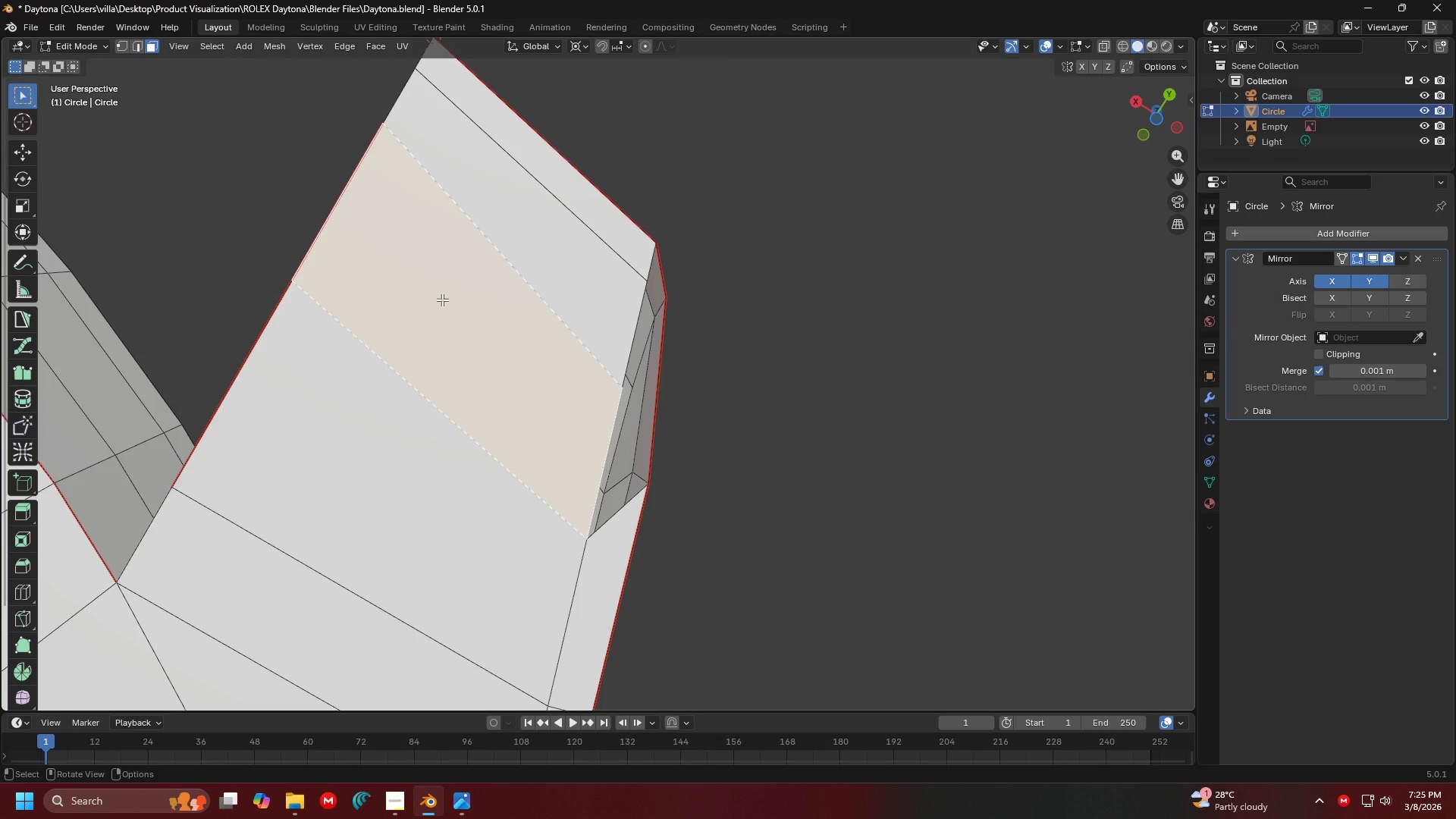 
hold_key(key=ShiftLeft, duration=1.5)
left_click([523, 243])
 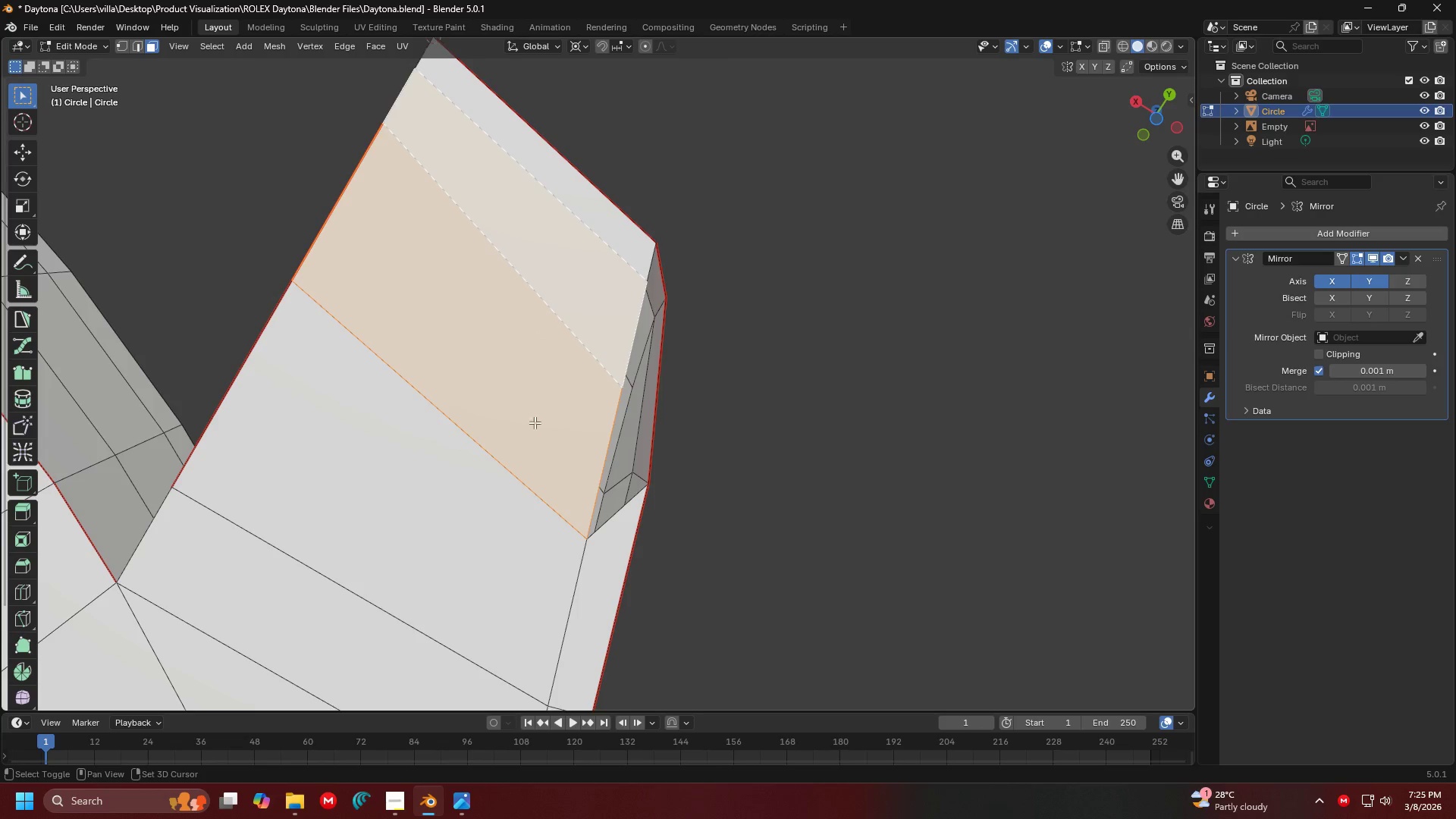 
hold_key(key=ShiftLeft, duration=0.66)
 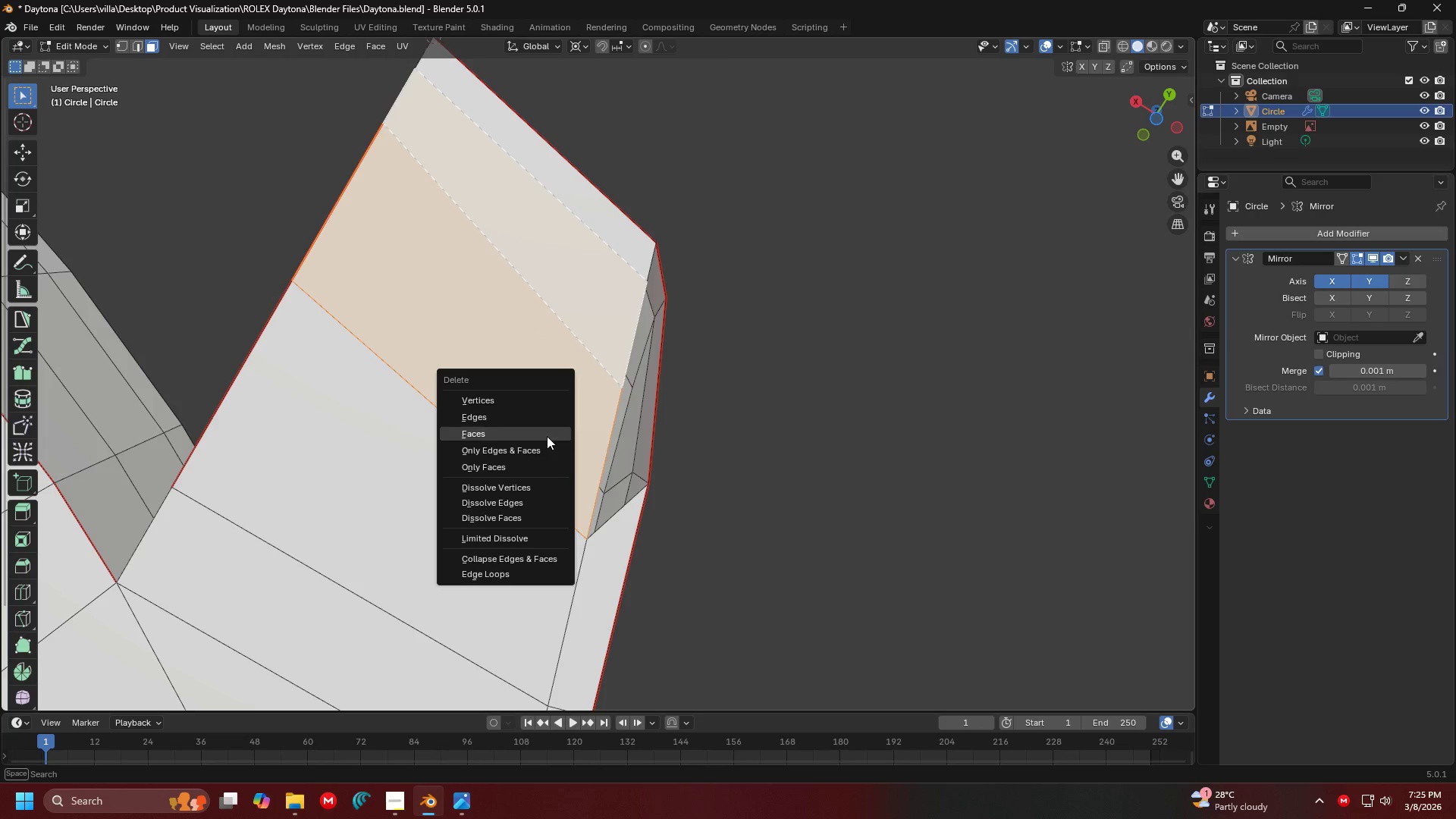 
hold_key(key=ShiftLeft, duration=1.3)
 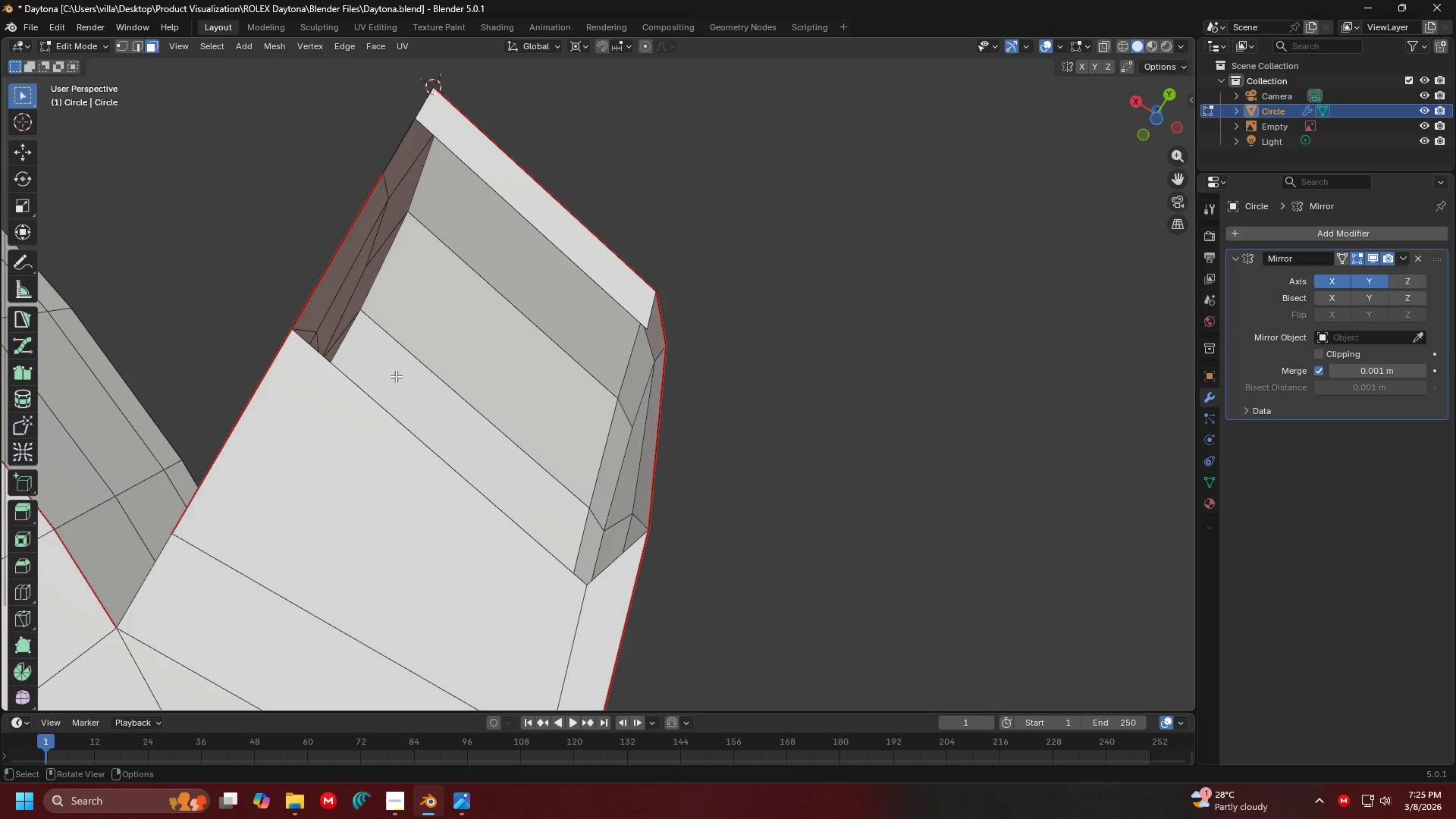 
key(X)
 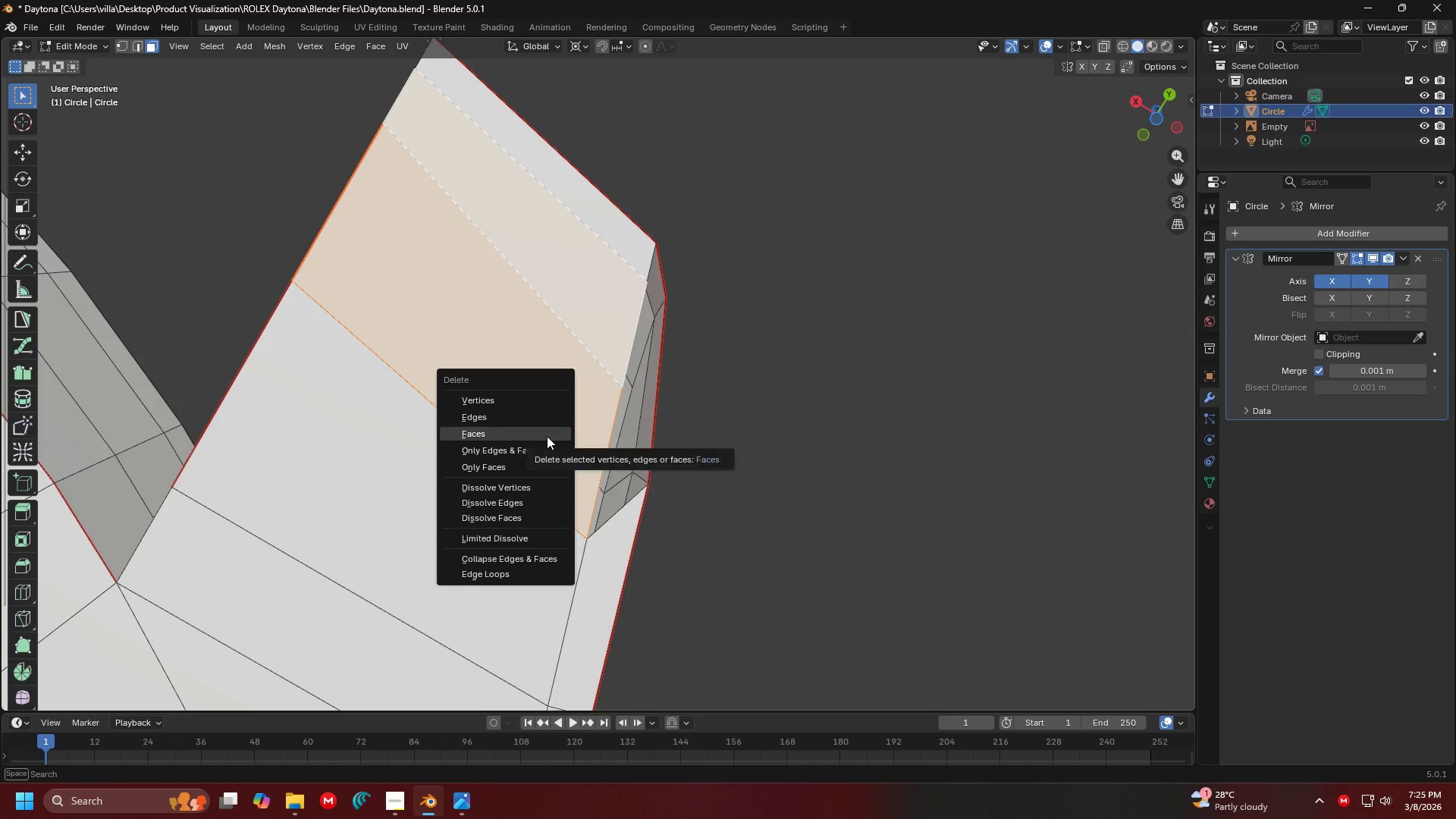 
left_click([547, 436])
 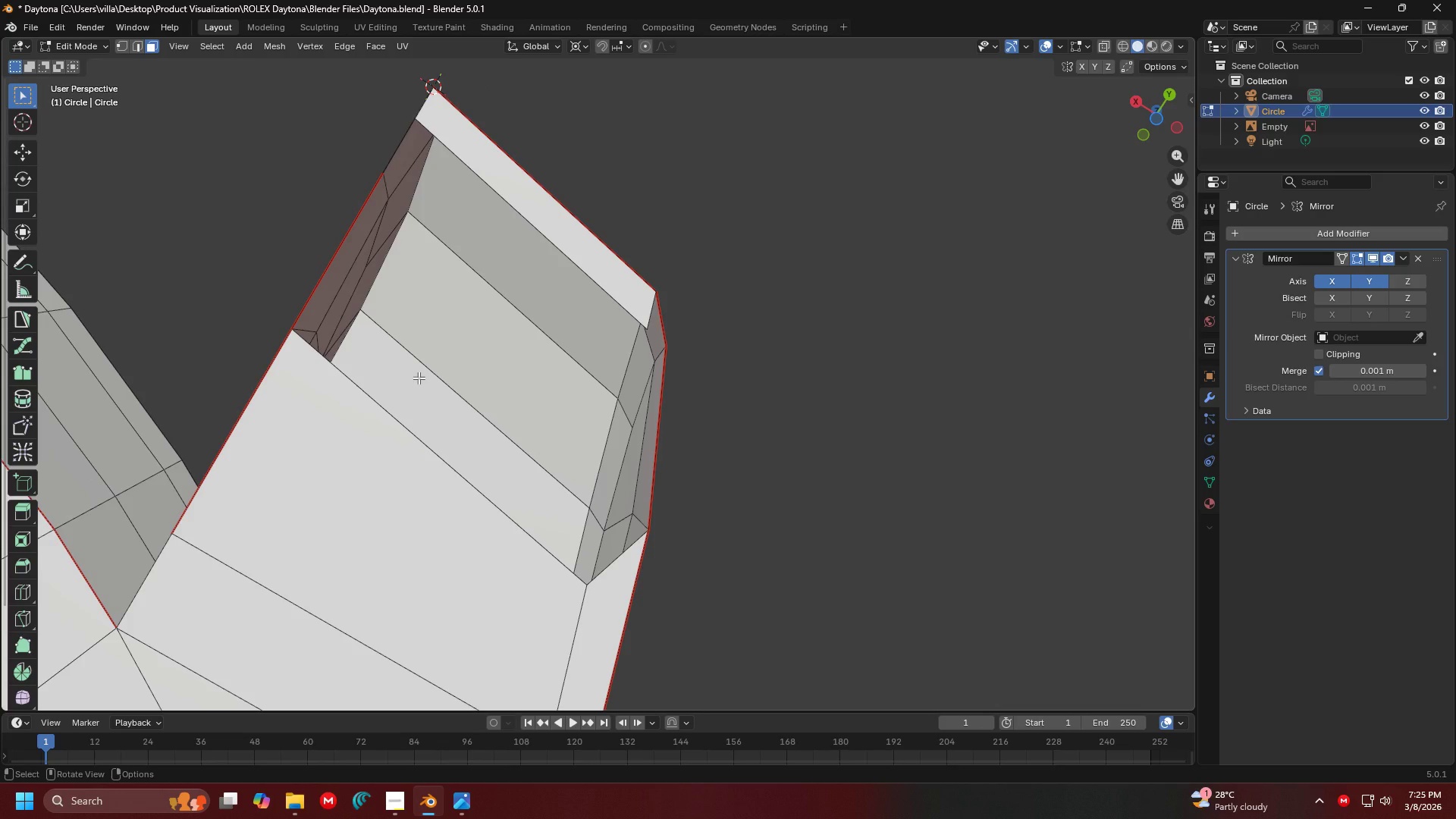 
type(aNam)
 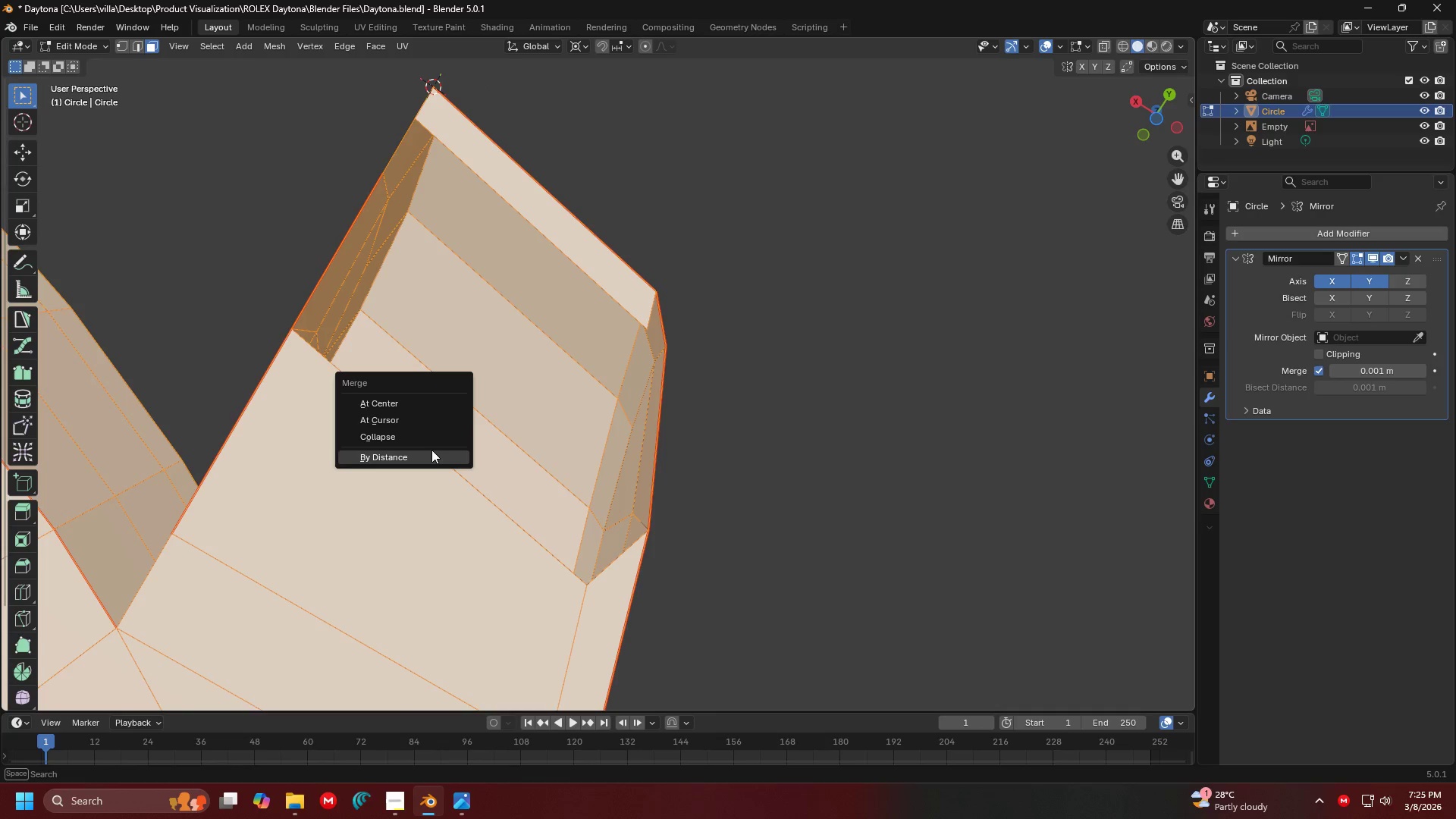 
left_click([430, 454])
 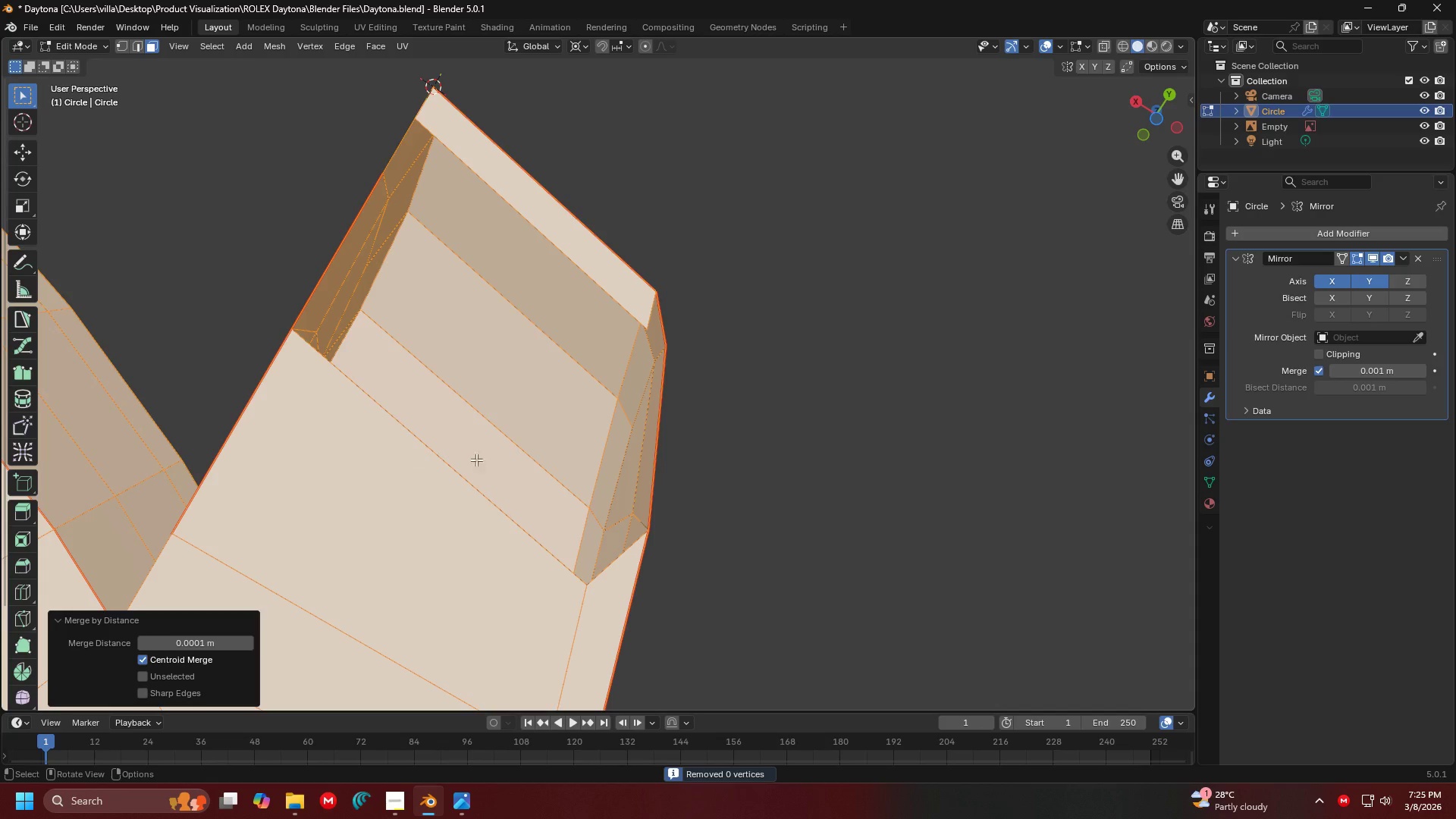 
left_click([535, 494])
 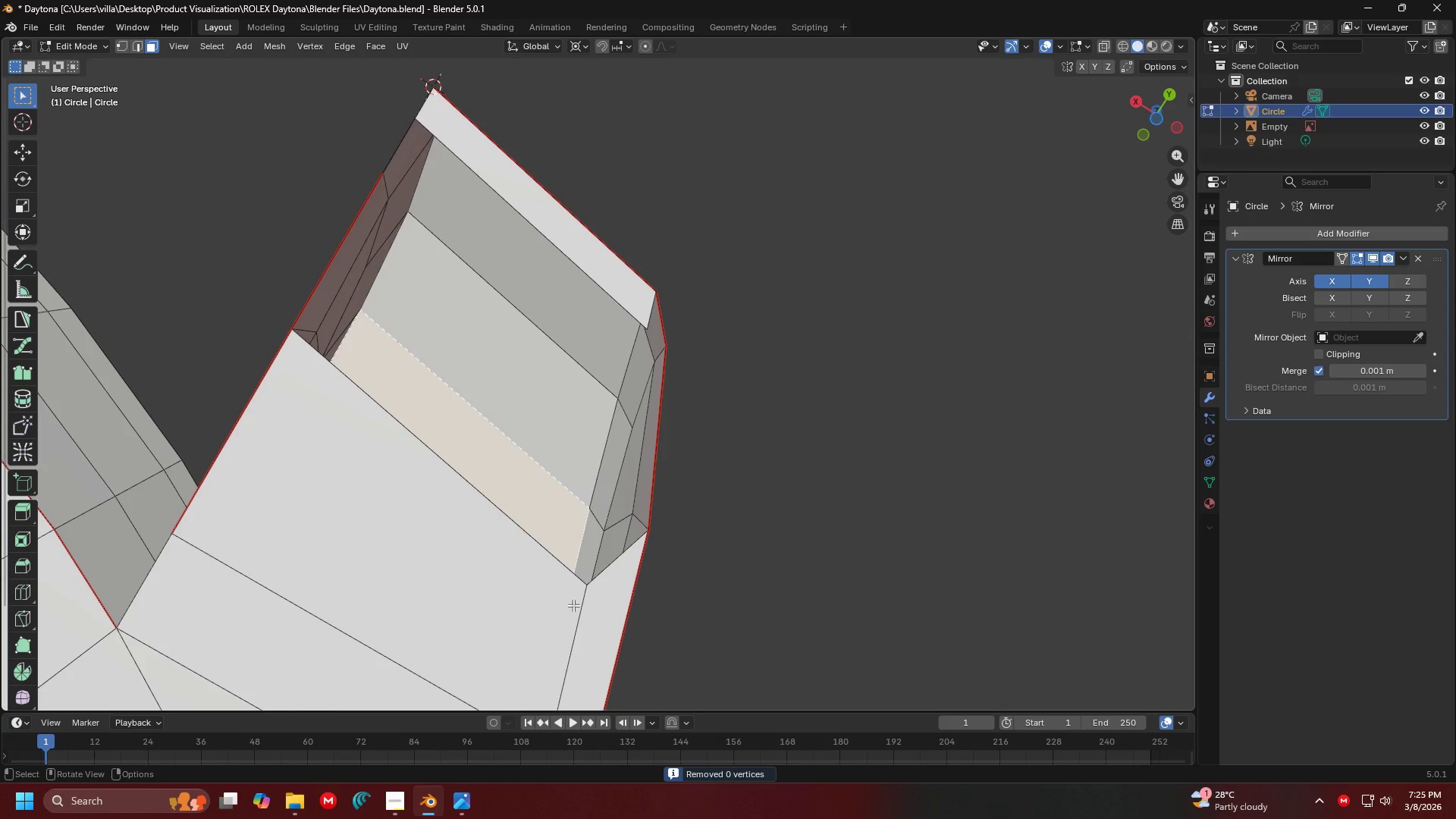 
hold_key(key=AltLeft, duration=0.45)
left_click([581, 614])
 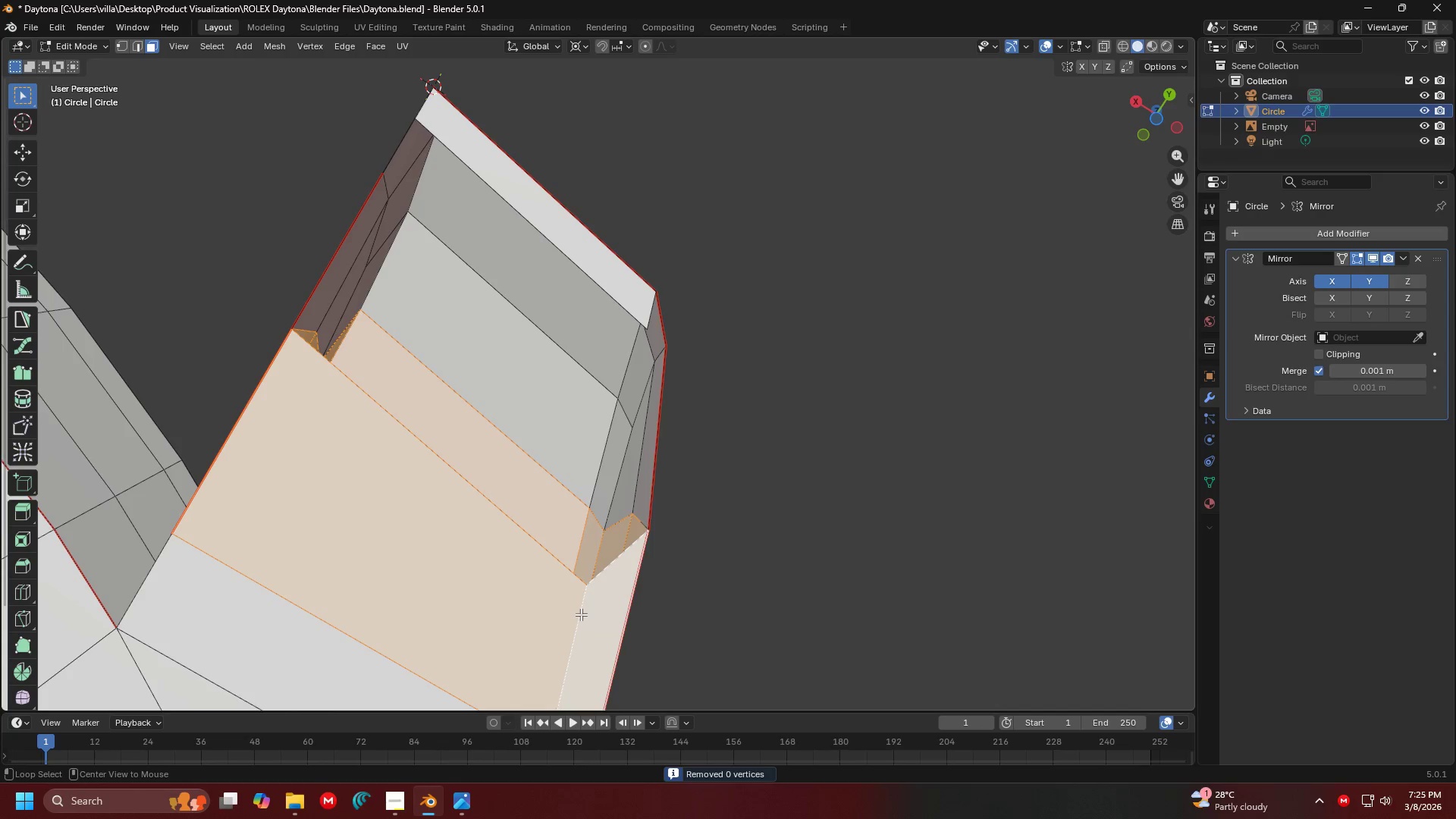 
key(Shift+ShiftLeft)
 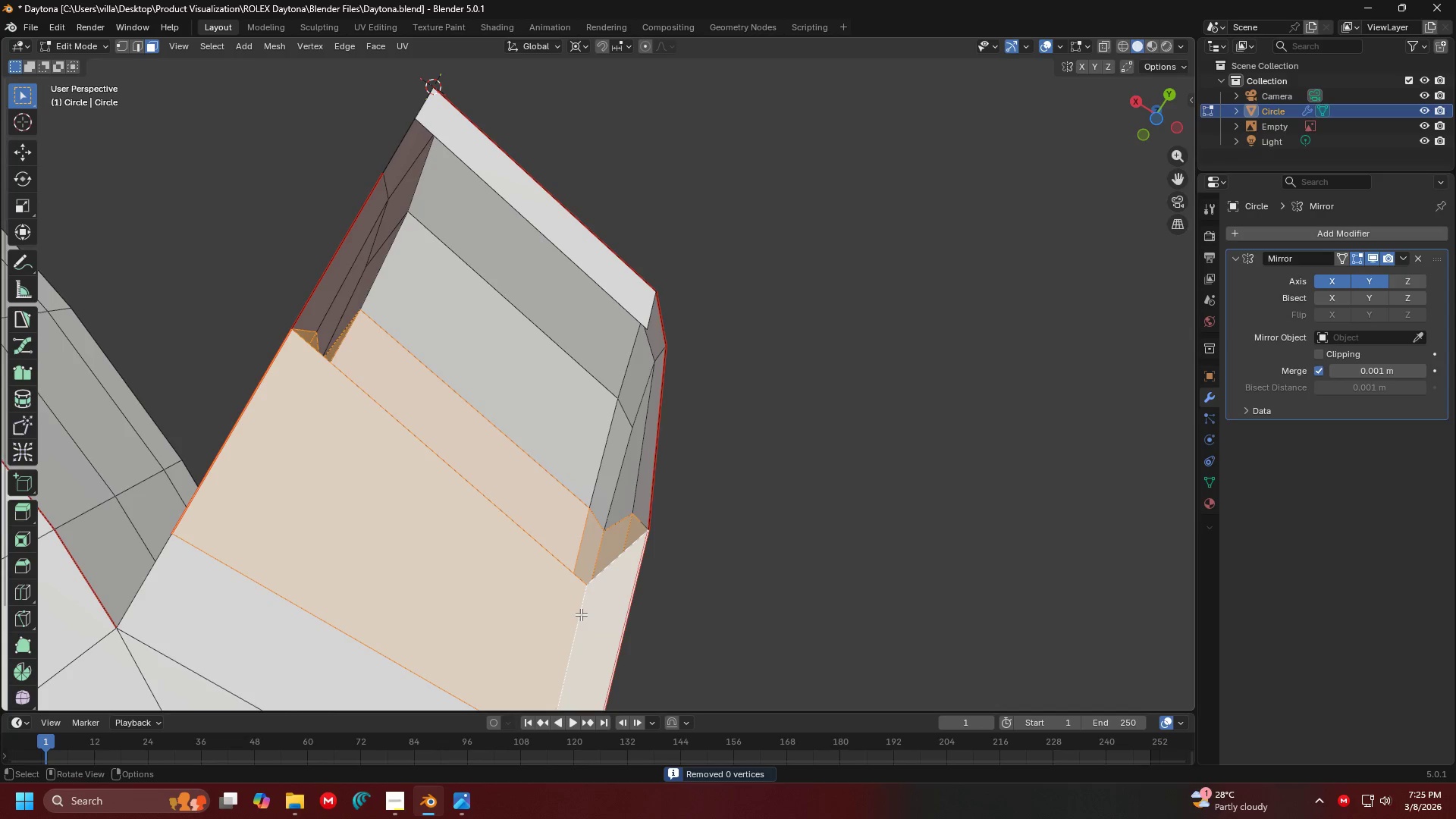 
hold_key(key=AltLeft, duration=0.38)
 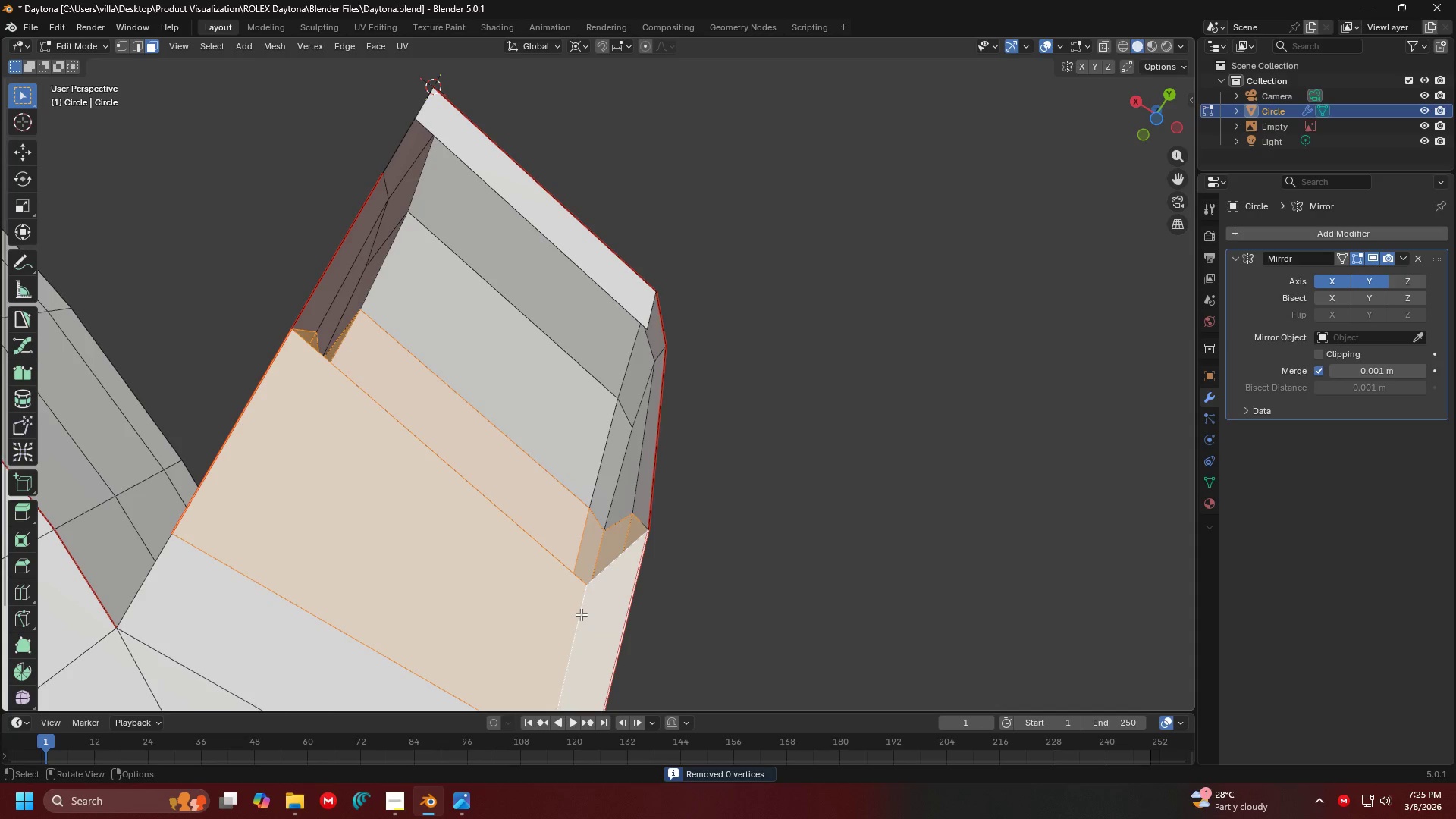 
hold_key(key=ShiftLeft, duration=0.73)
 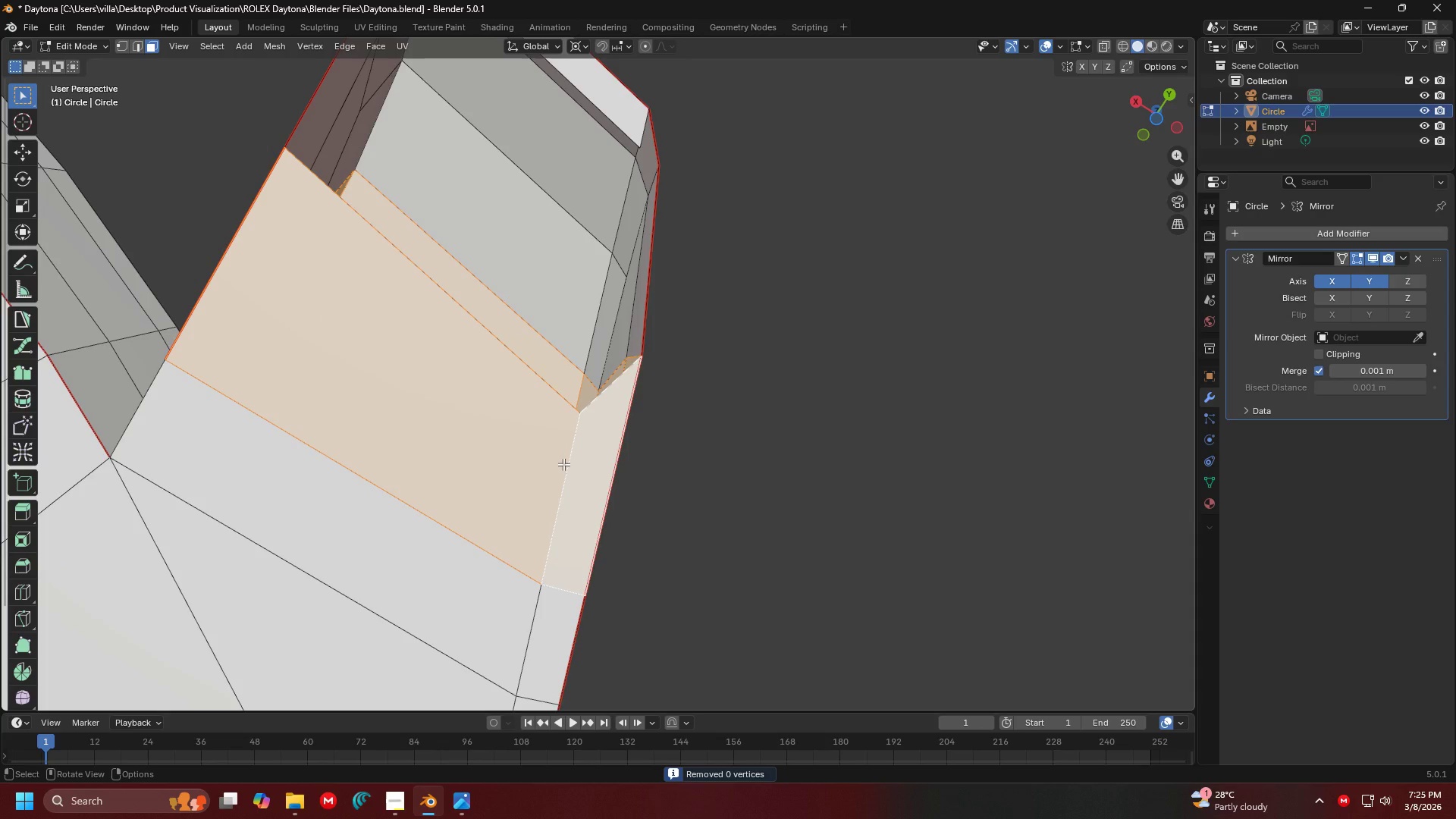 
hold_key(key=ShiftLeft, duration=5.25)
hold_key(key=AltLeft, duration=0.55)
left_click([569, 453])
 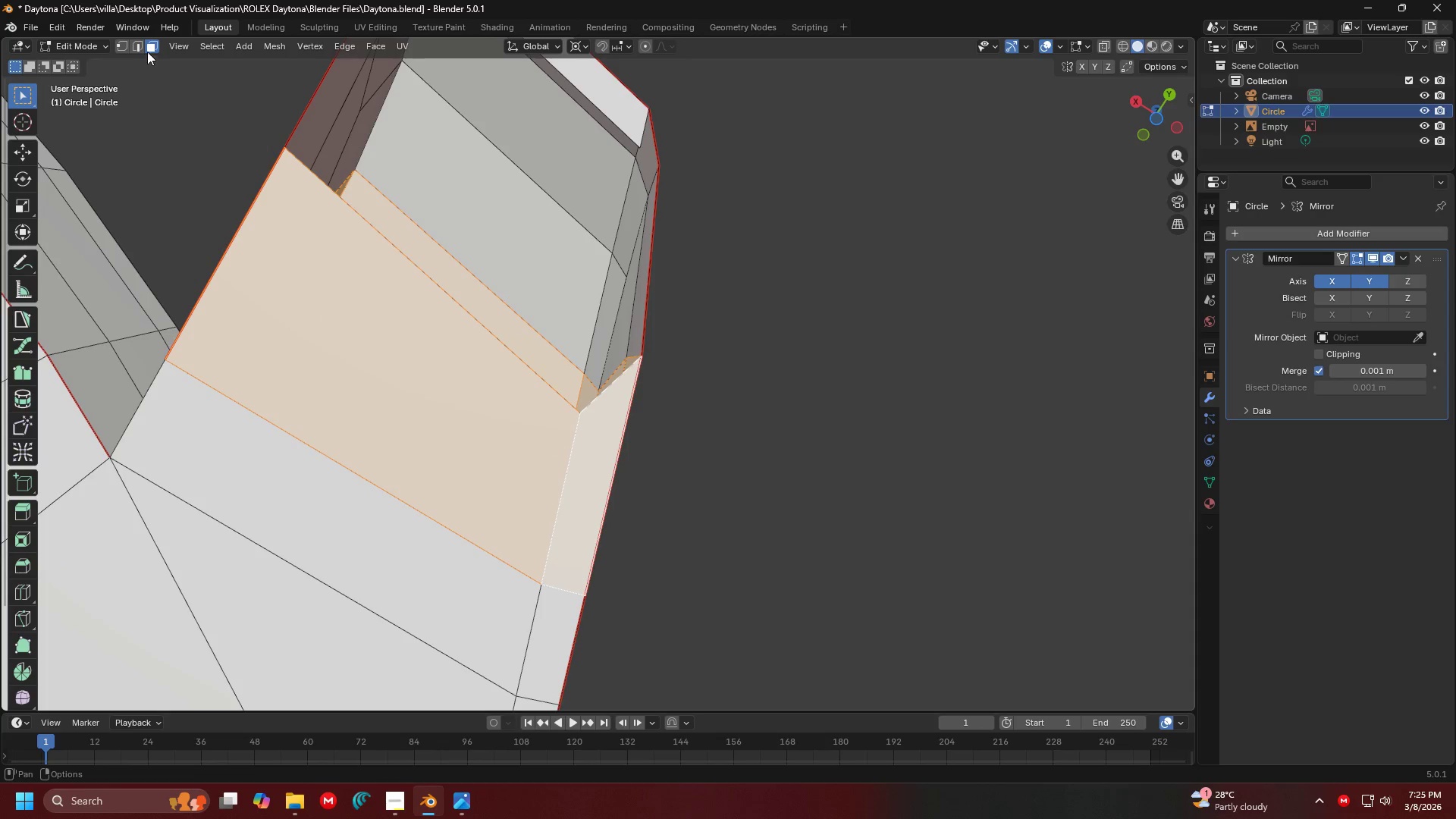 
left_click([141, 49])
 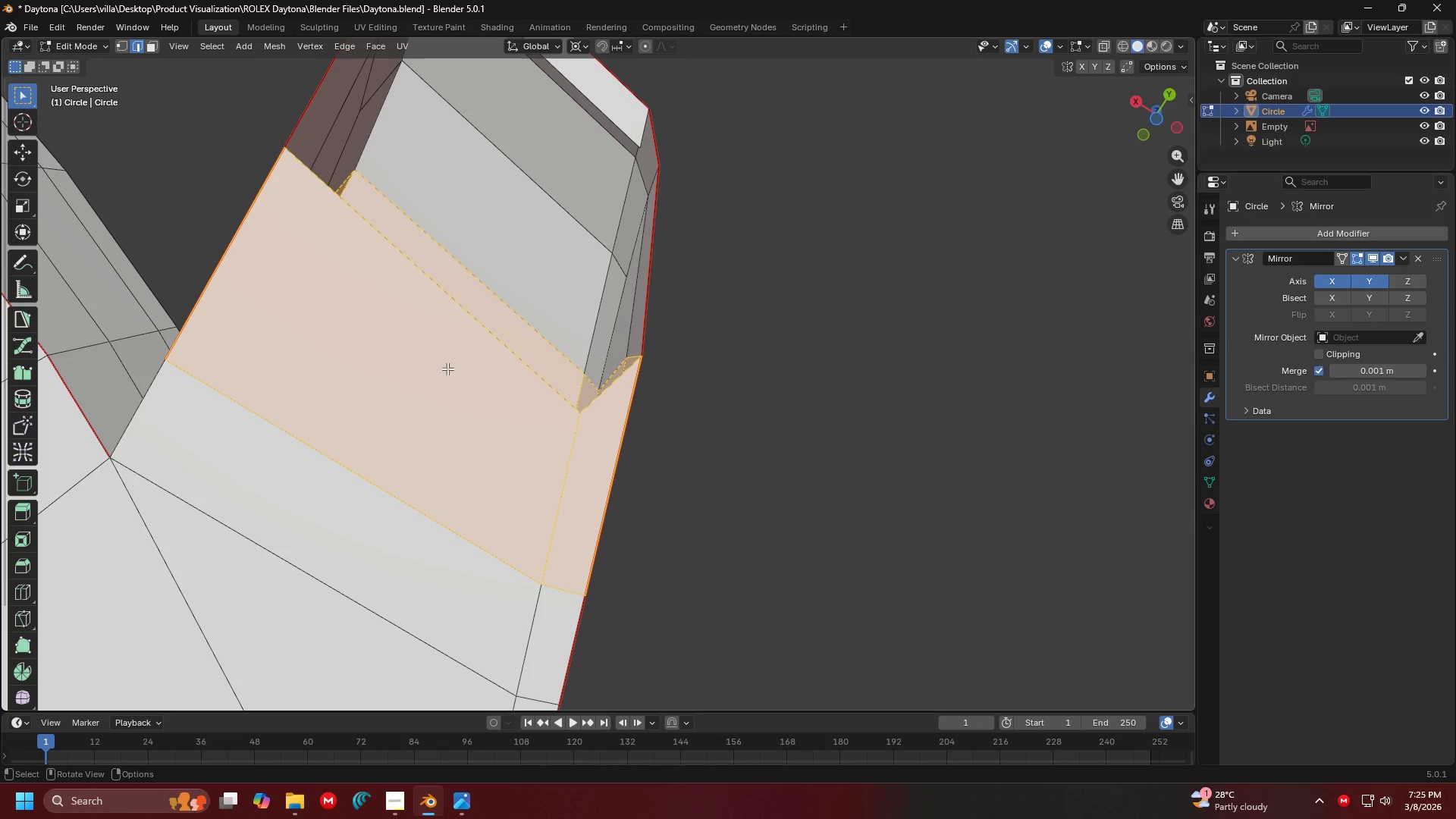 
hold_key(key=AltLeft, duration=0.77)
left_click([576, 461])
 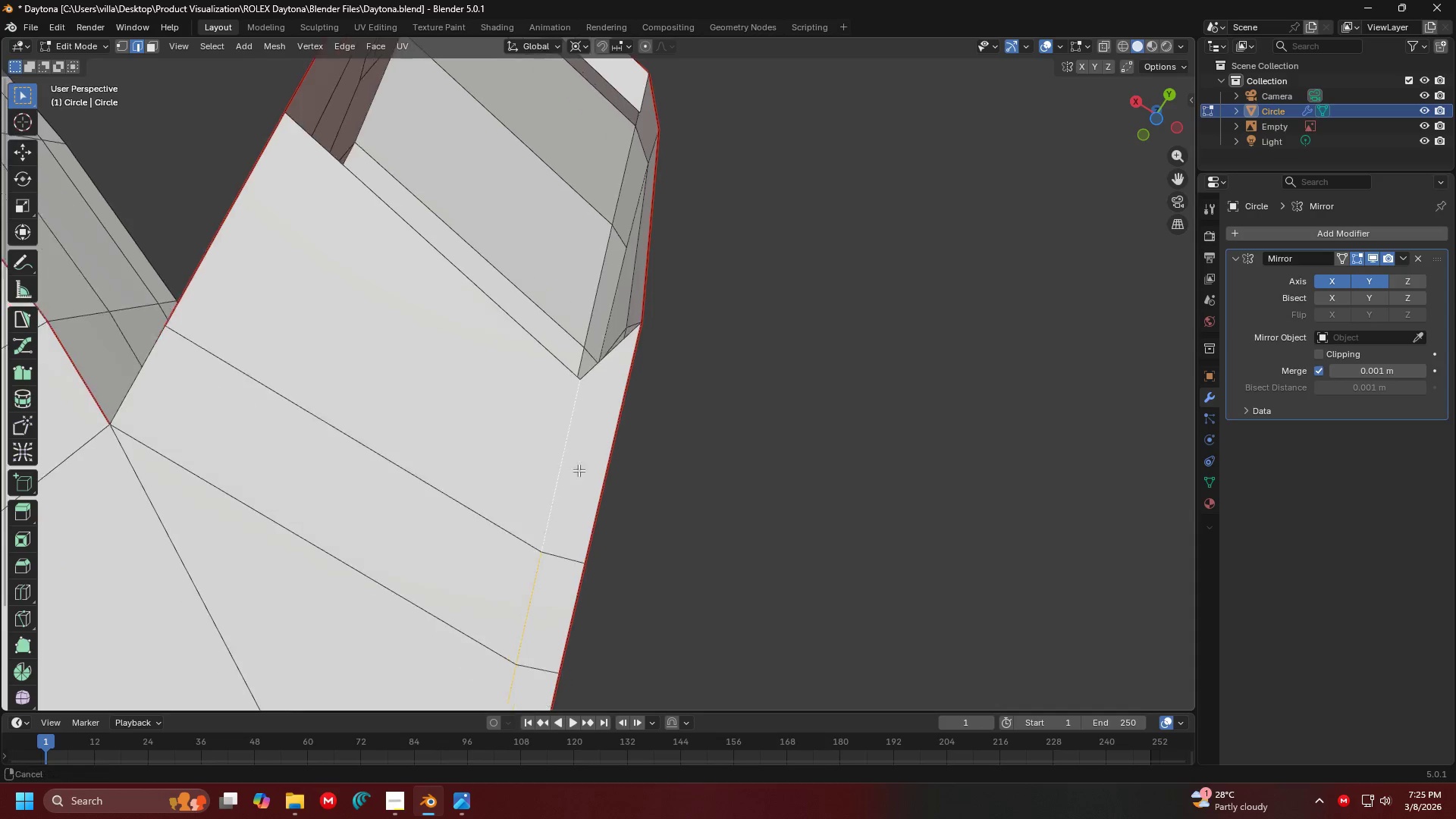 
hold_key(key=ShiftLeft, duration=0.31)
 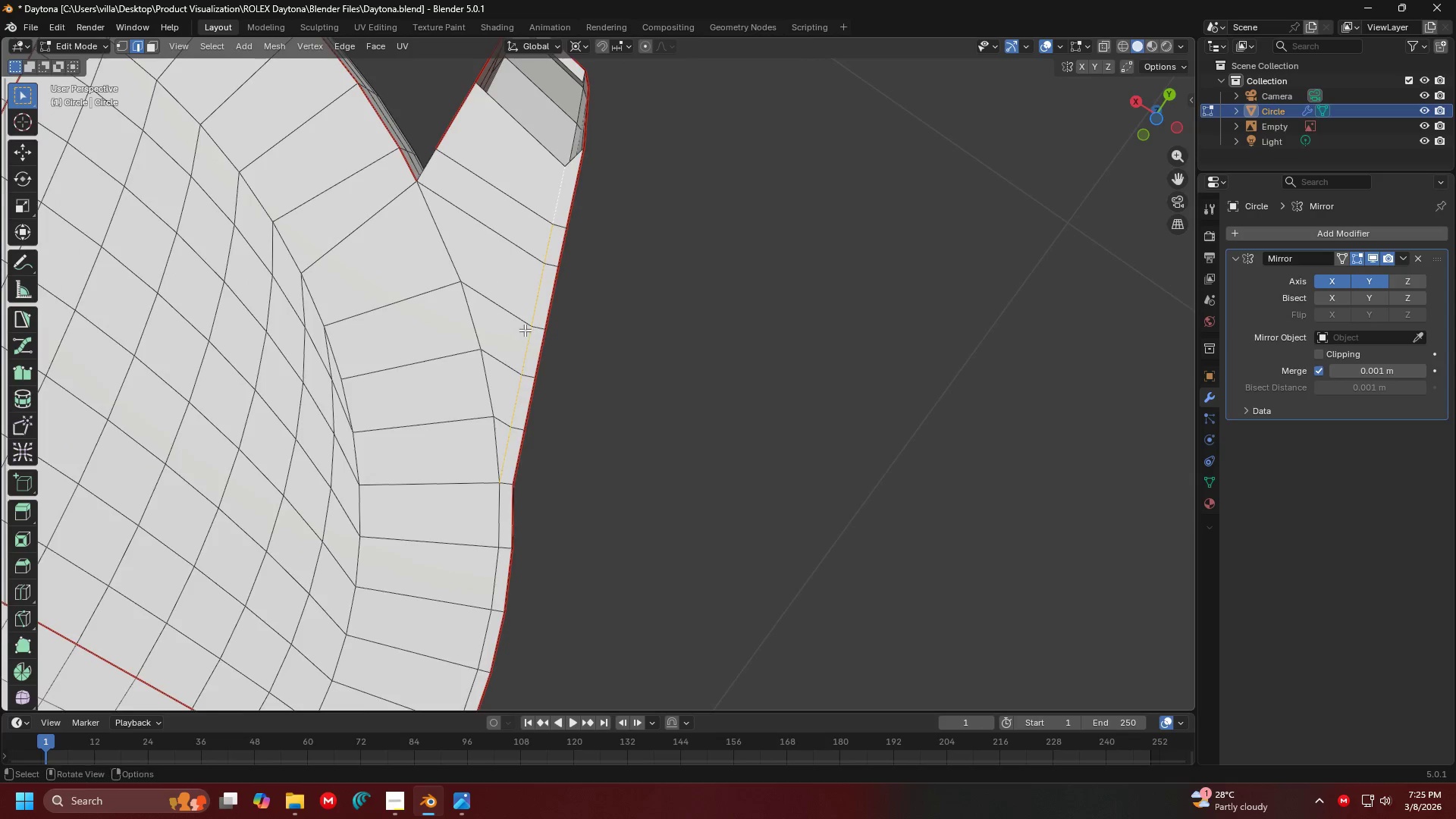 
scroll: coordinate [541, 372], scroll_direction: down, amount: 5.0
 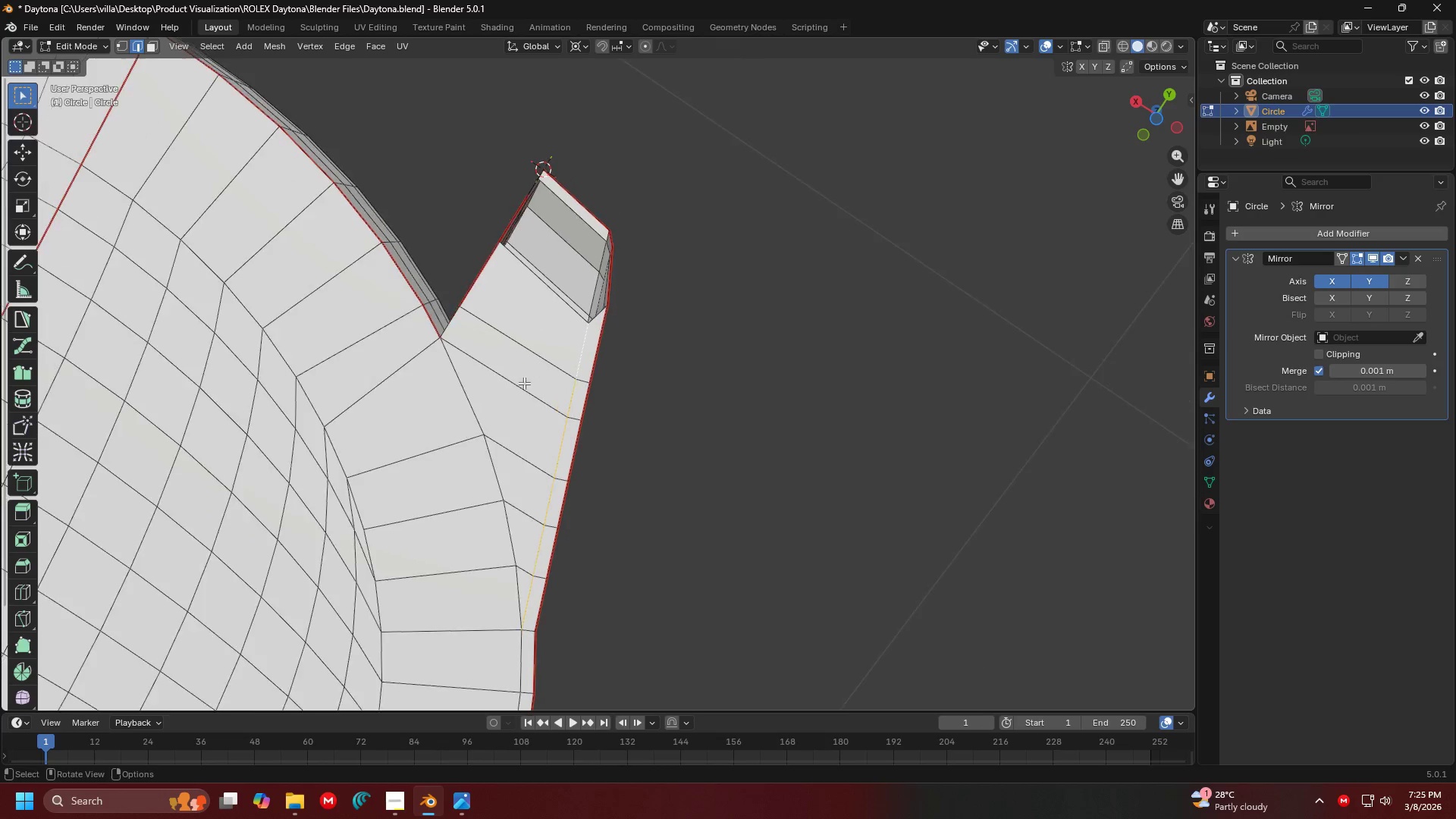 
key(Shift+ShiftLeft)
 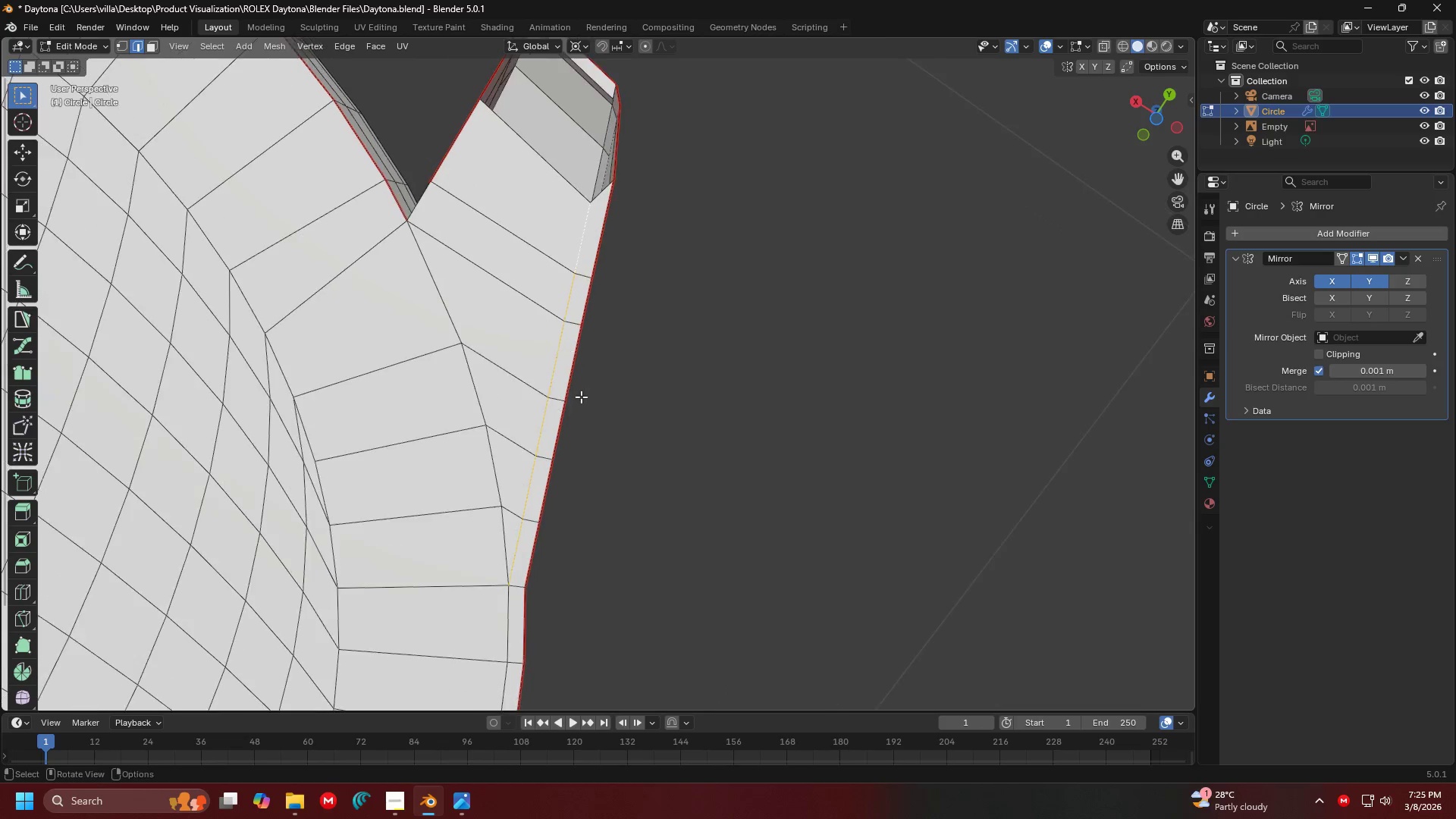 
scroll: coordinate [545, 315], scroll_direction: up, amount: 1.0
 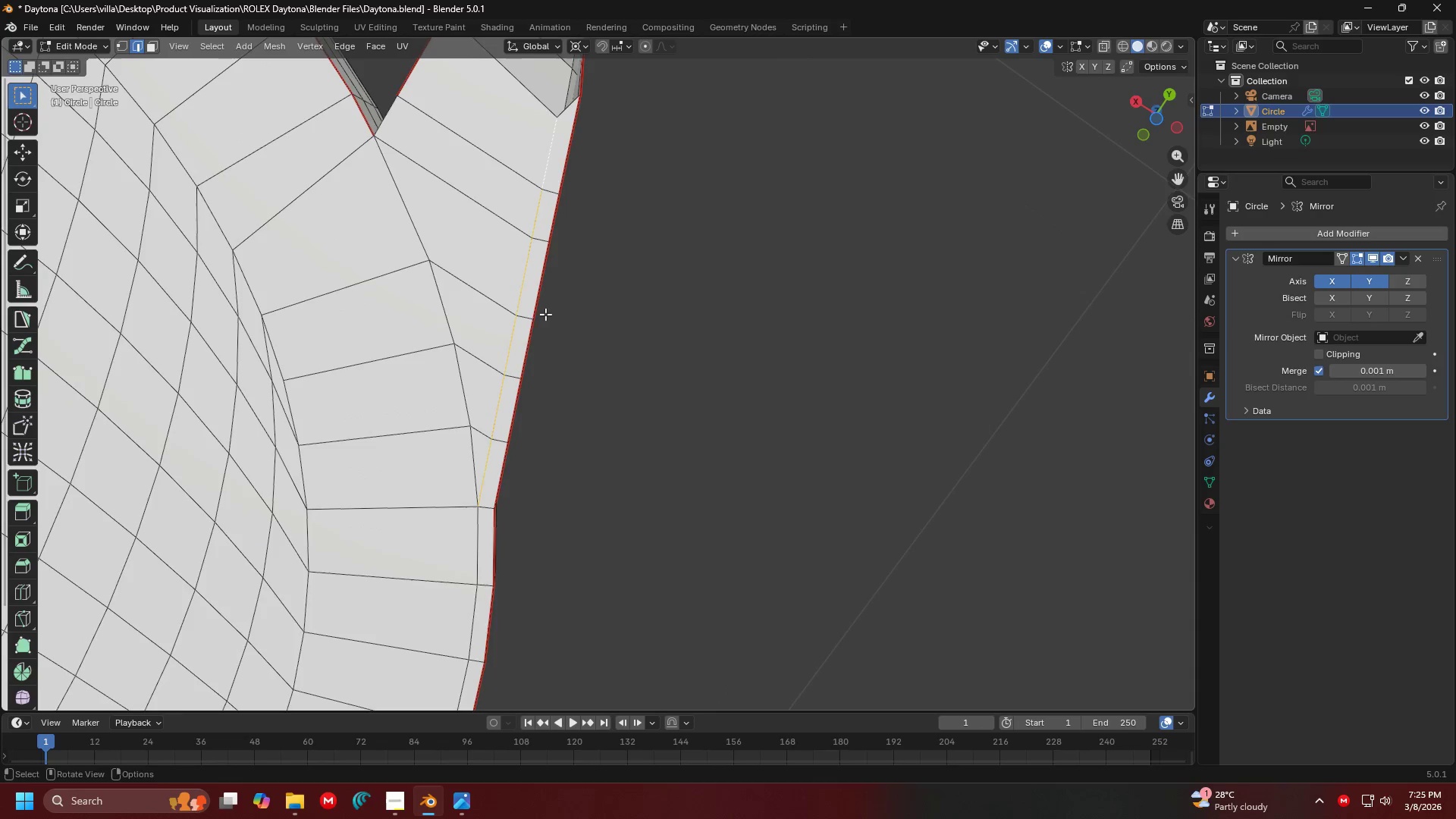 
type(gg)
 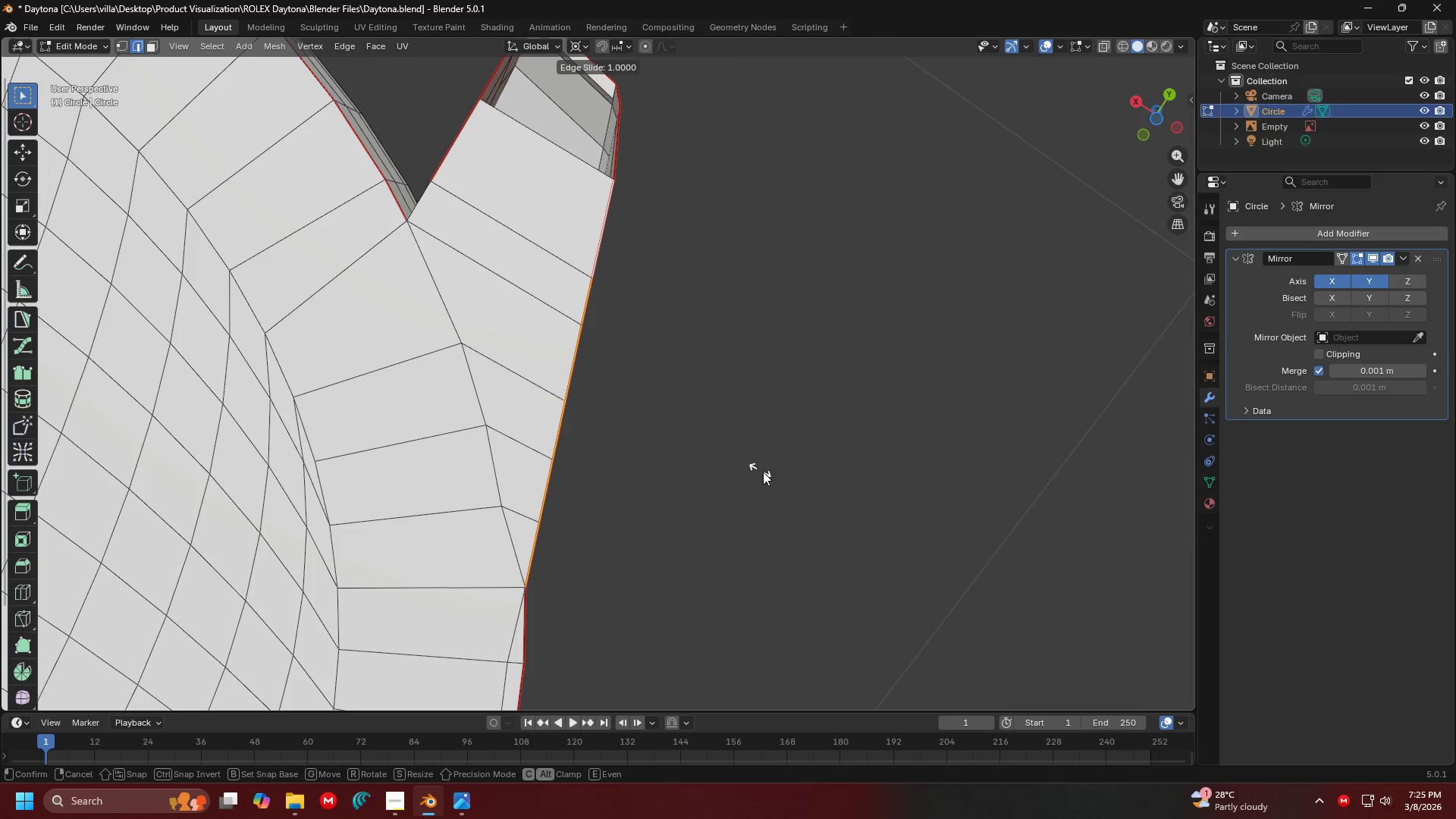 
left_click([812, 488])
 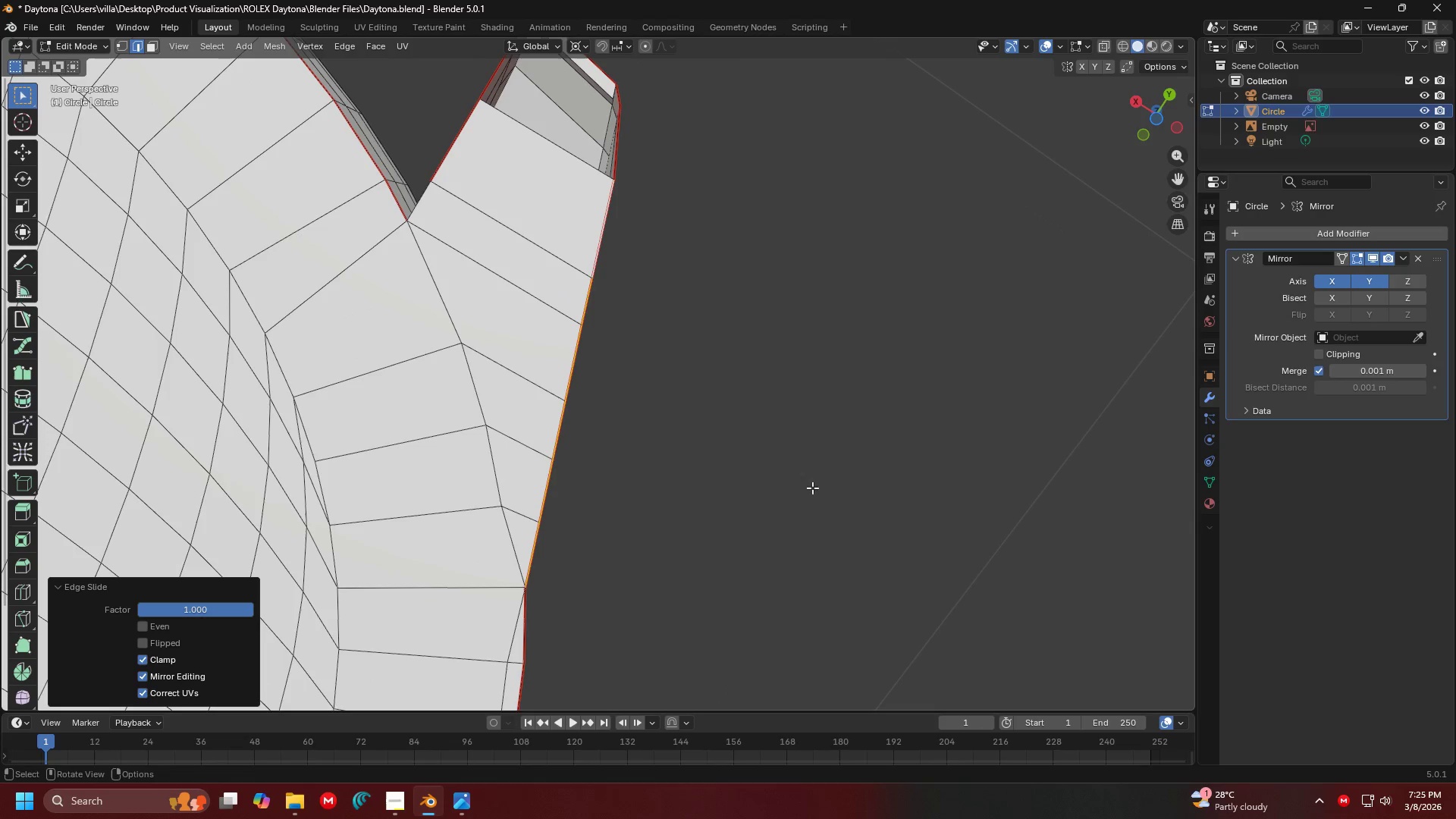 
key(Shift+ShiftLeft)
 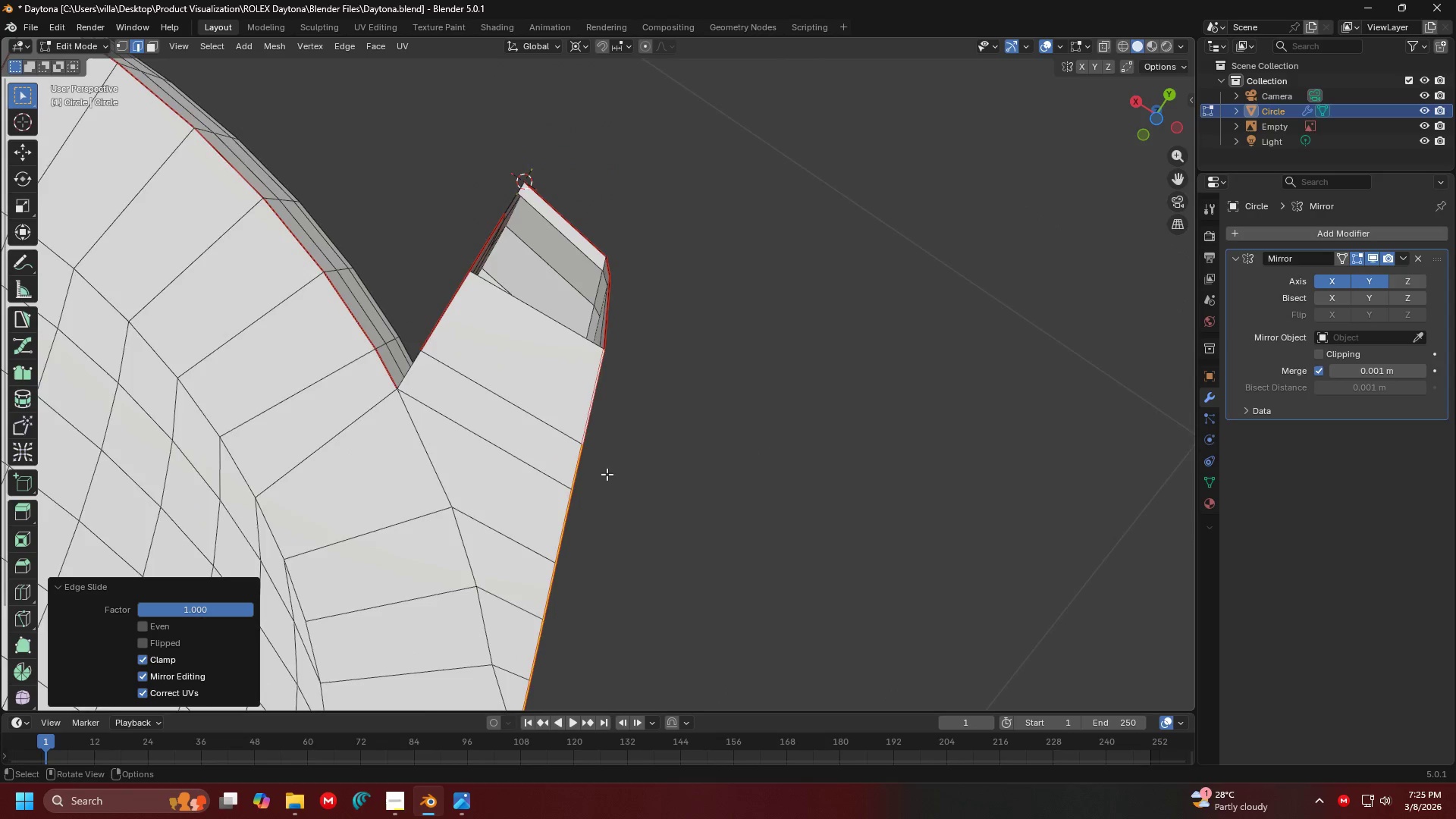 
key(Shift+ShiftLeft)
 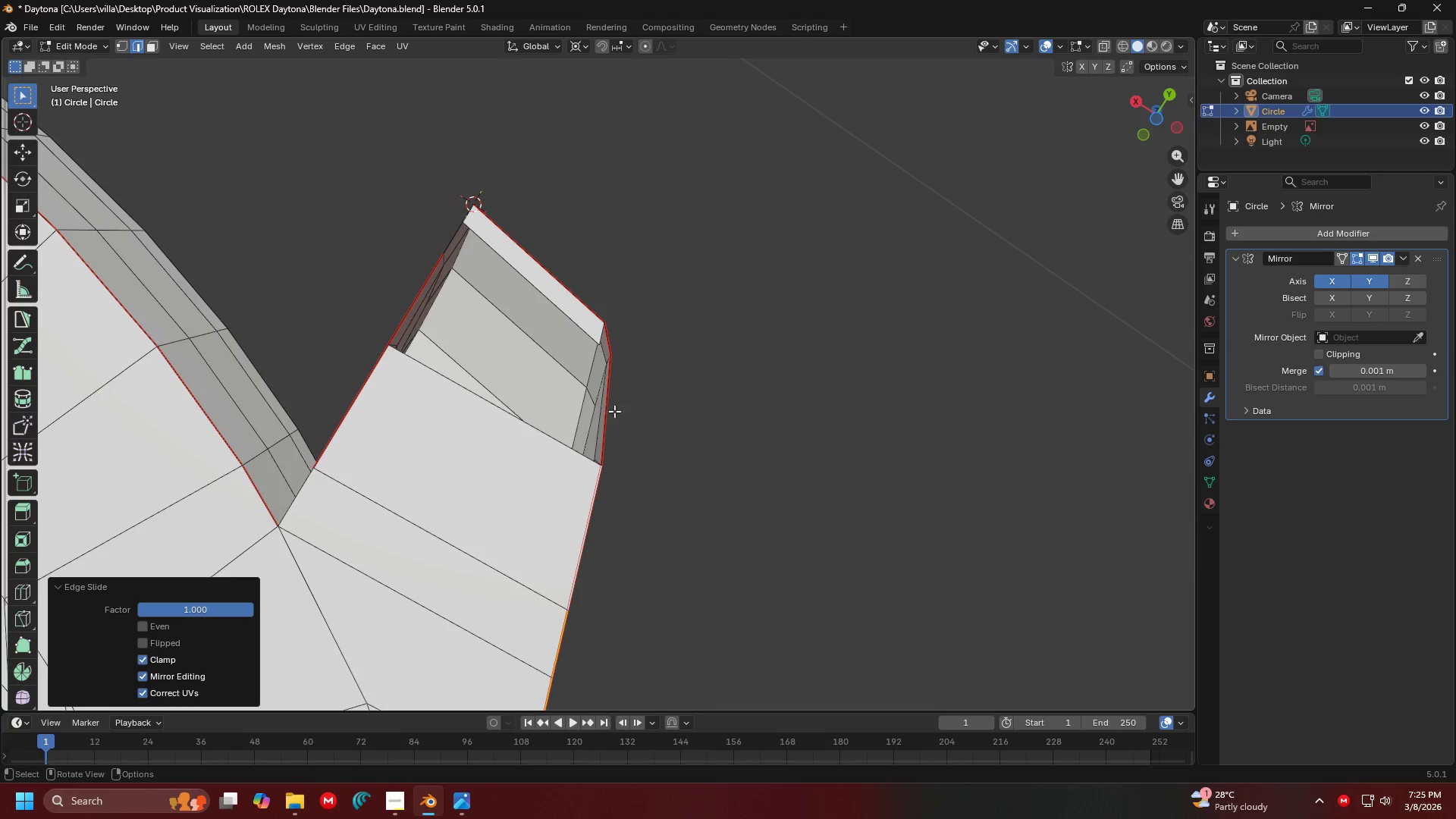 
scroll: coordinate [607, 474], scroll_direction: up, amount: 2.0
 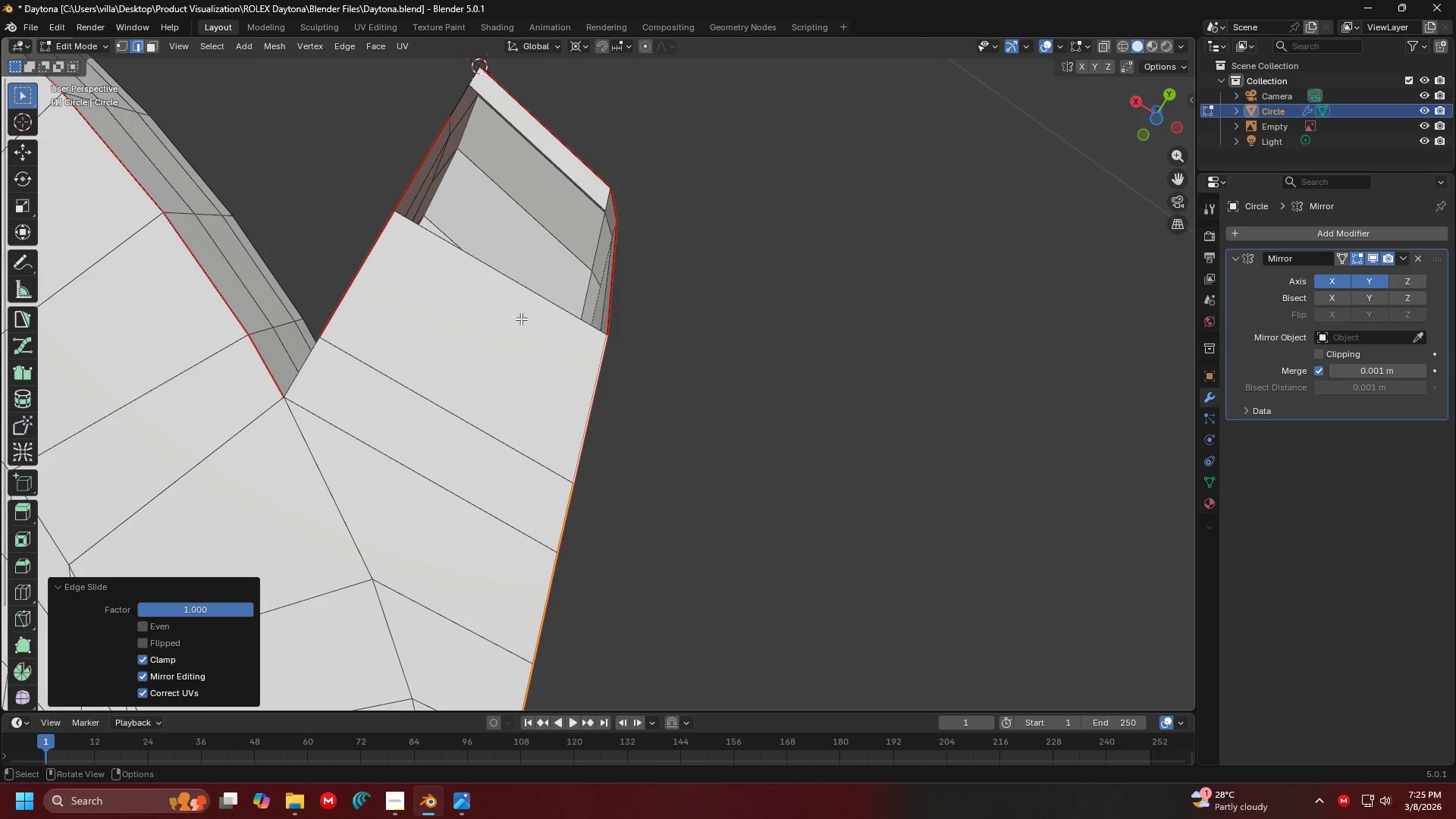 
type(am)
 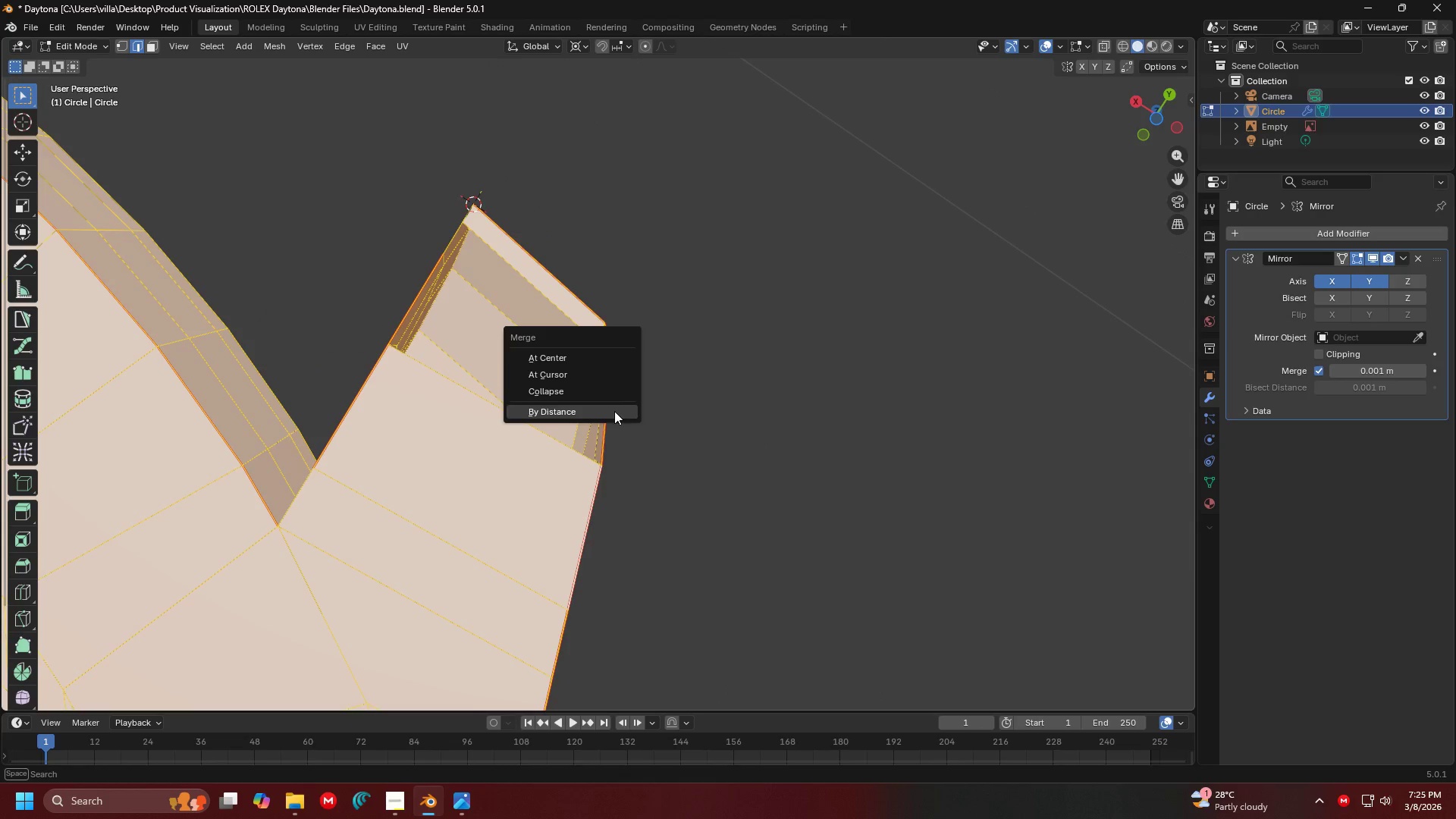 
left_click([614, 411])
 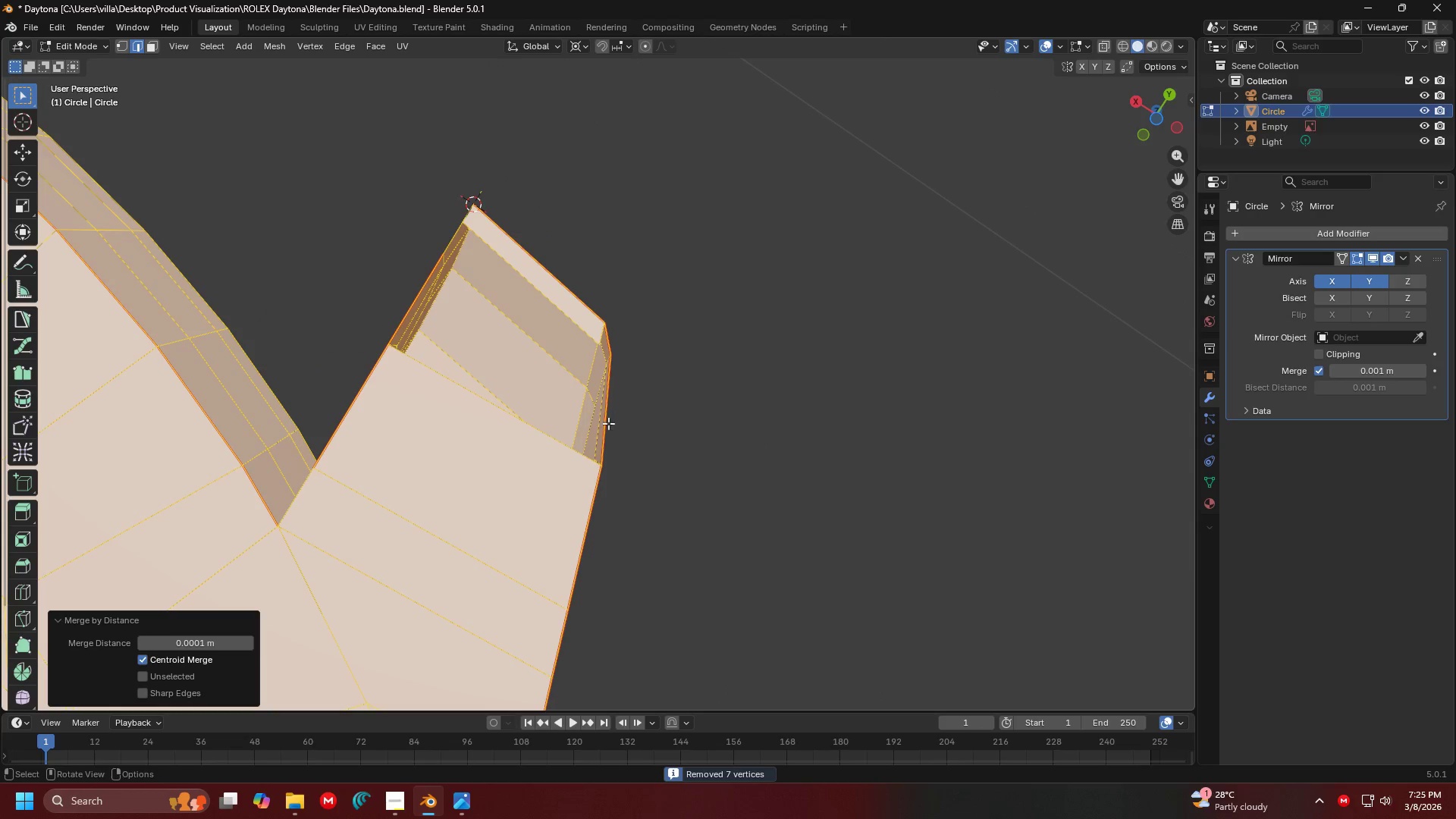 
hold_key(key=ShiftLeft, duration=0.38)
 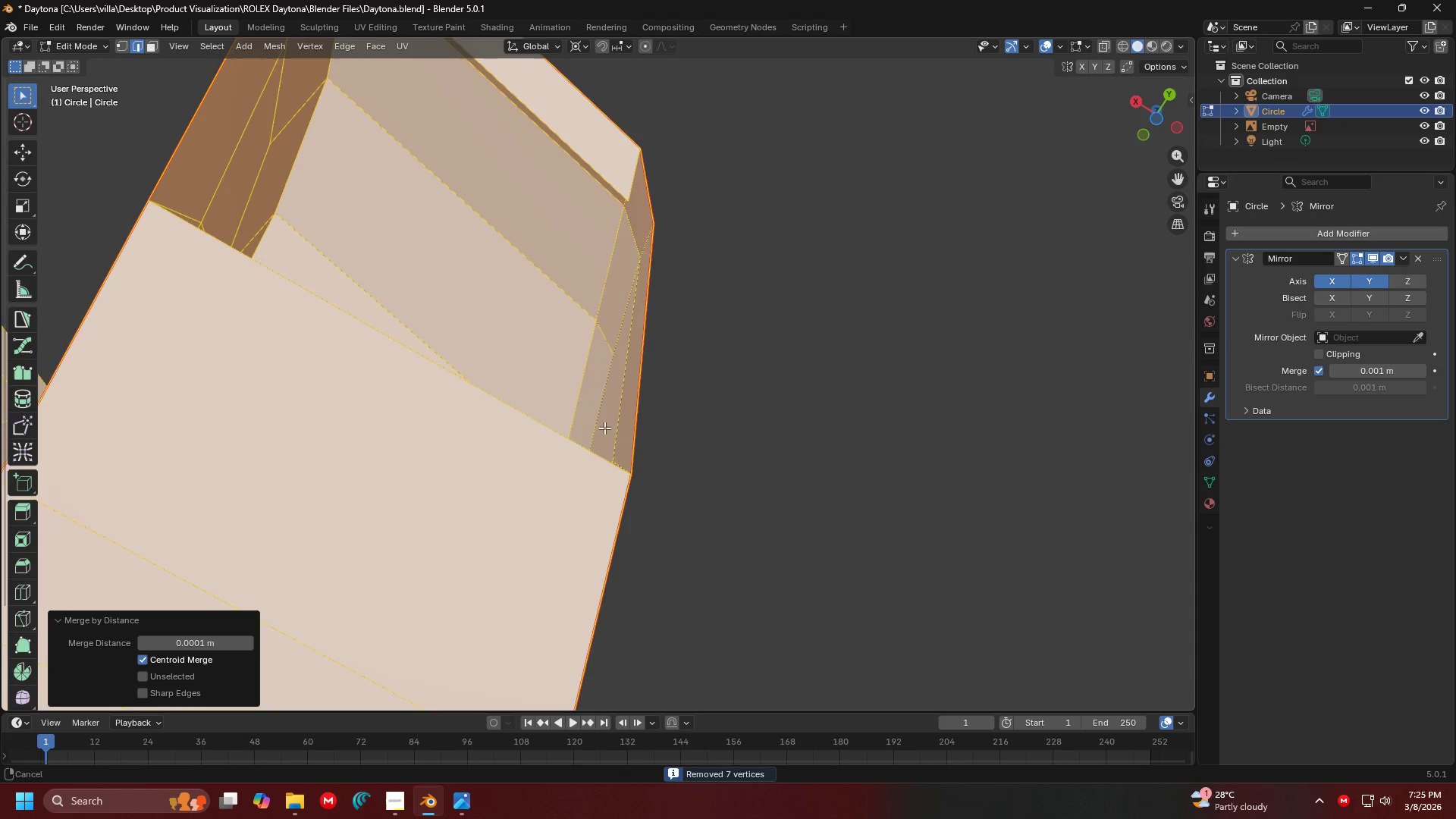 
hold_key(key=ShiftLeft, duration=0.34)
 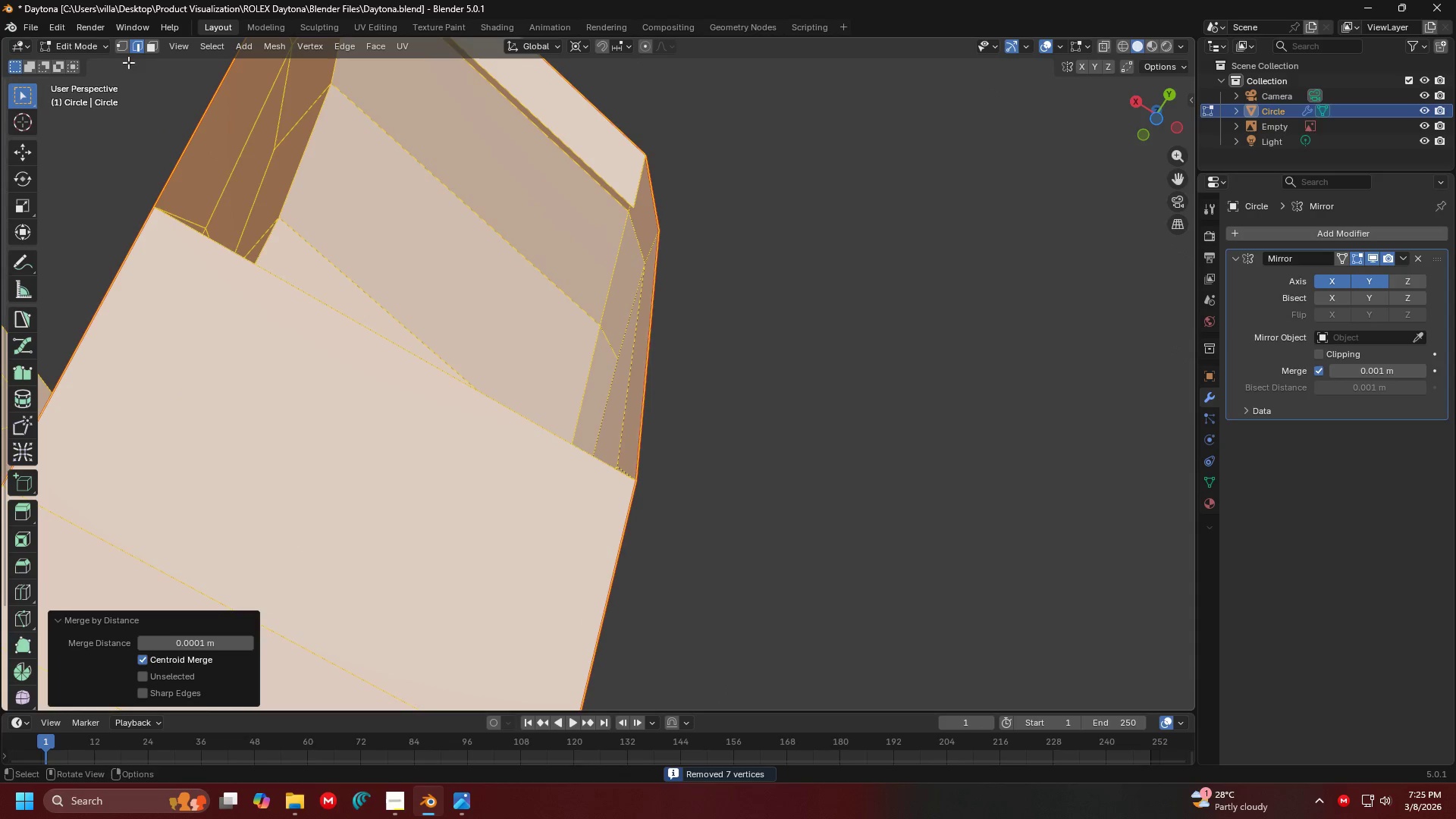 
scroll: coordinate [571, 405], scroll_direction: up, amount: 3.0
 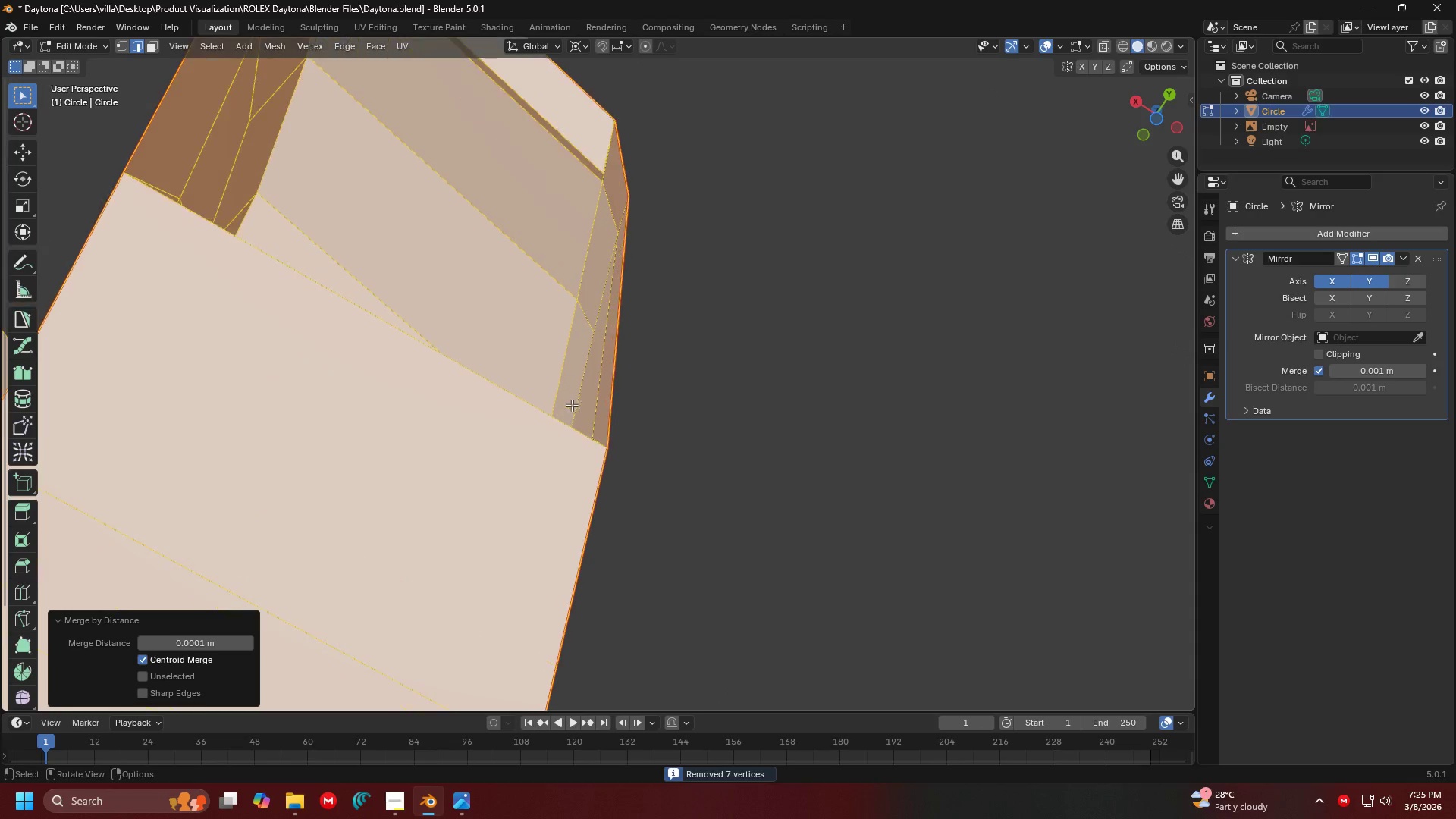 
left_click([126, 51])
 